 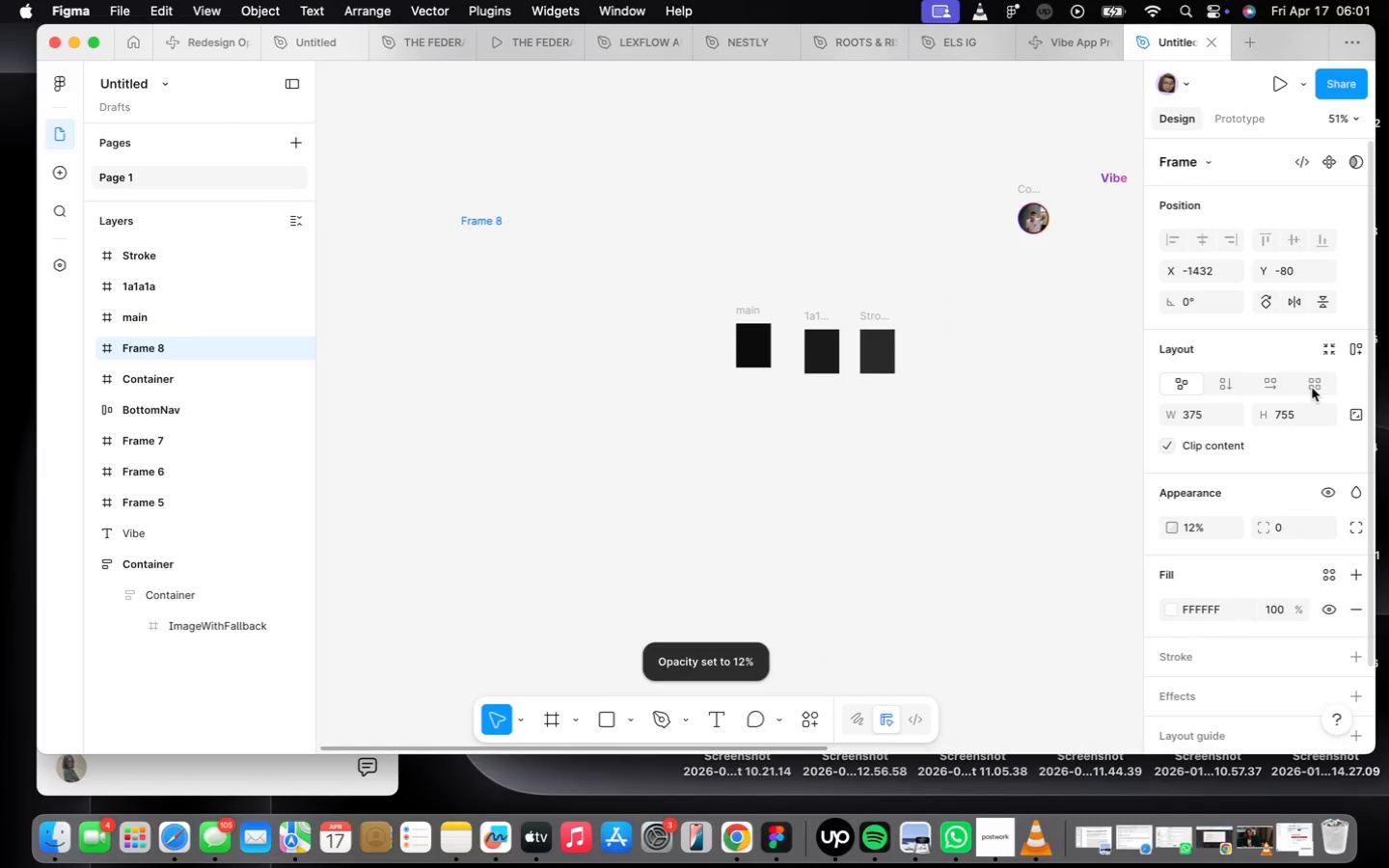 
key(Enter)
 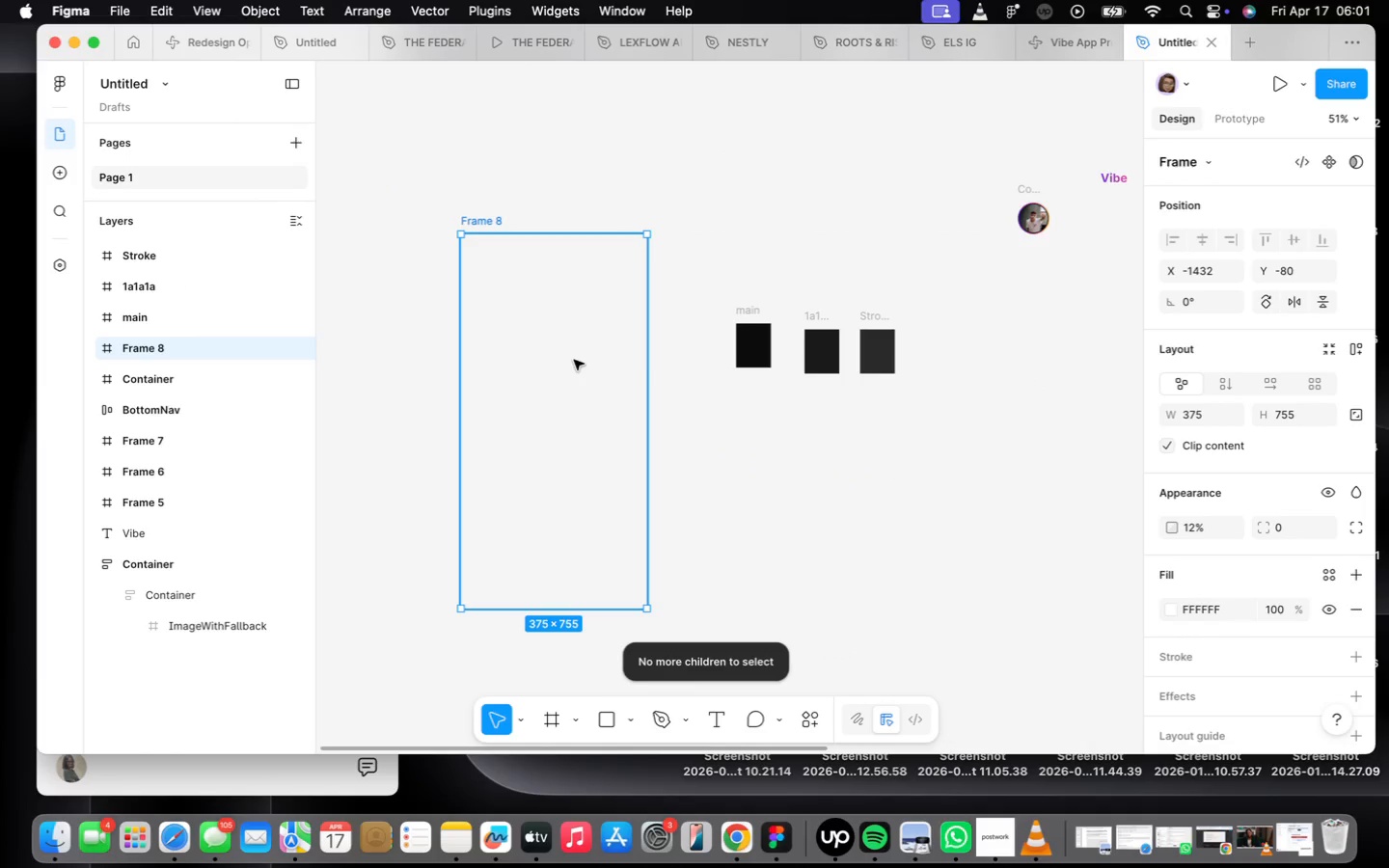 
mouse_move([1139, 583])
 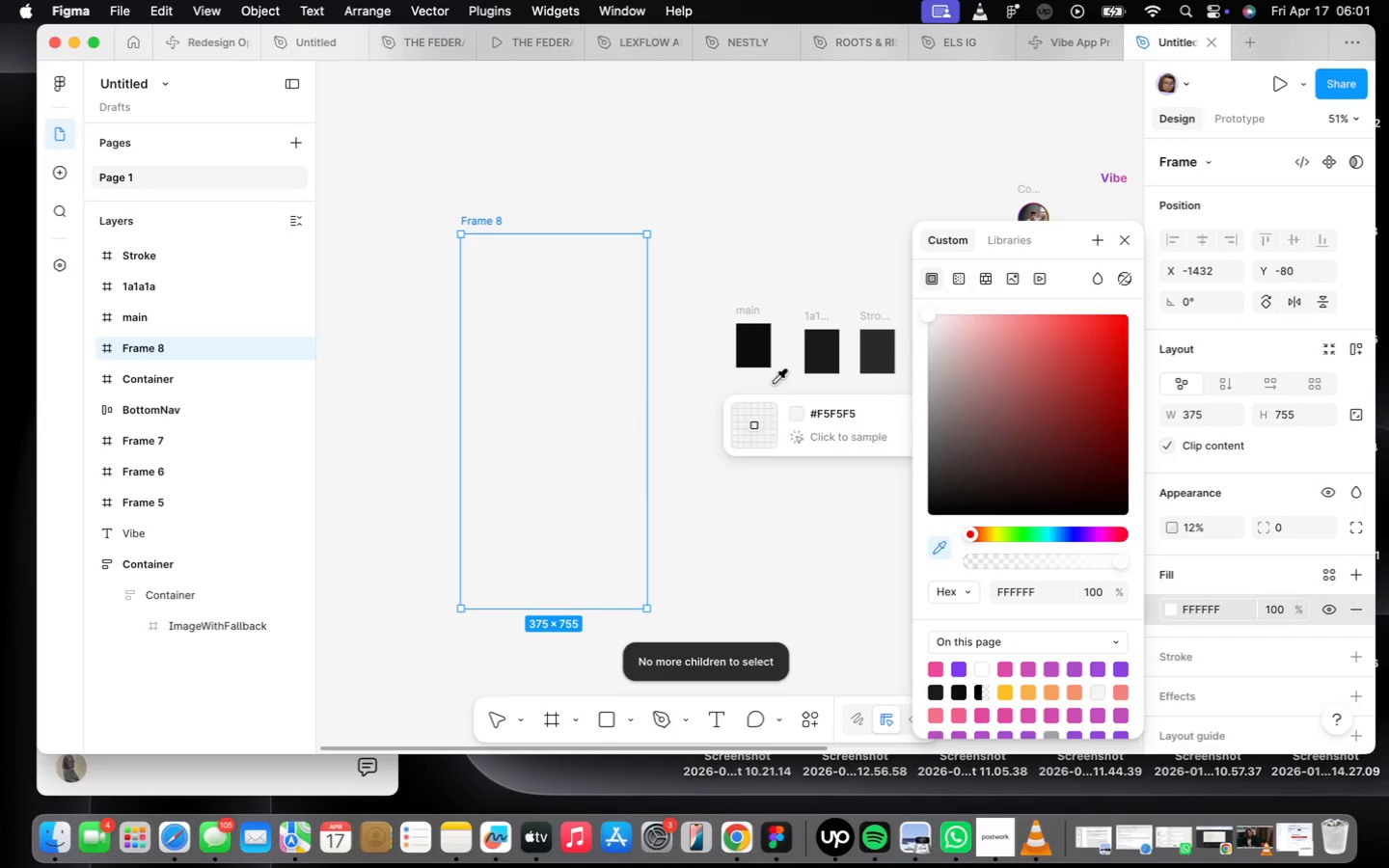 
left_click([752, 336])
 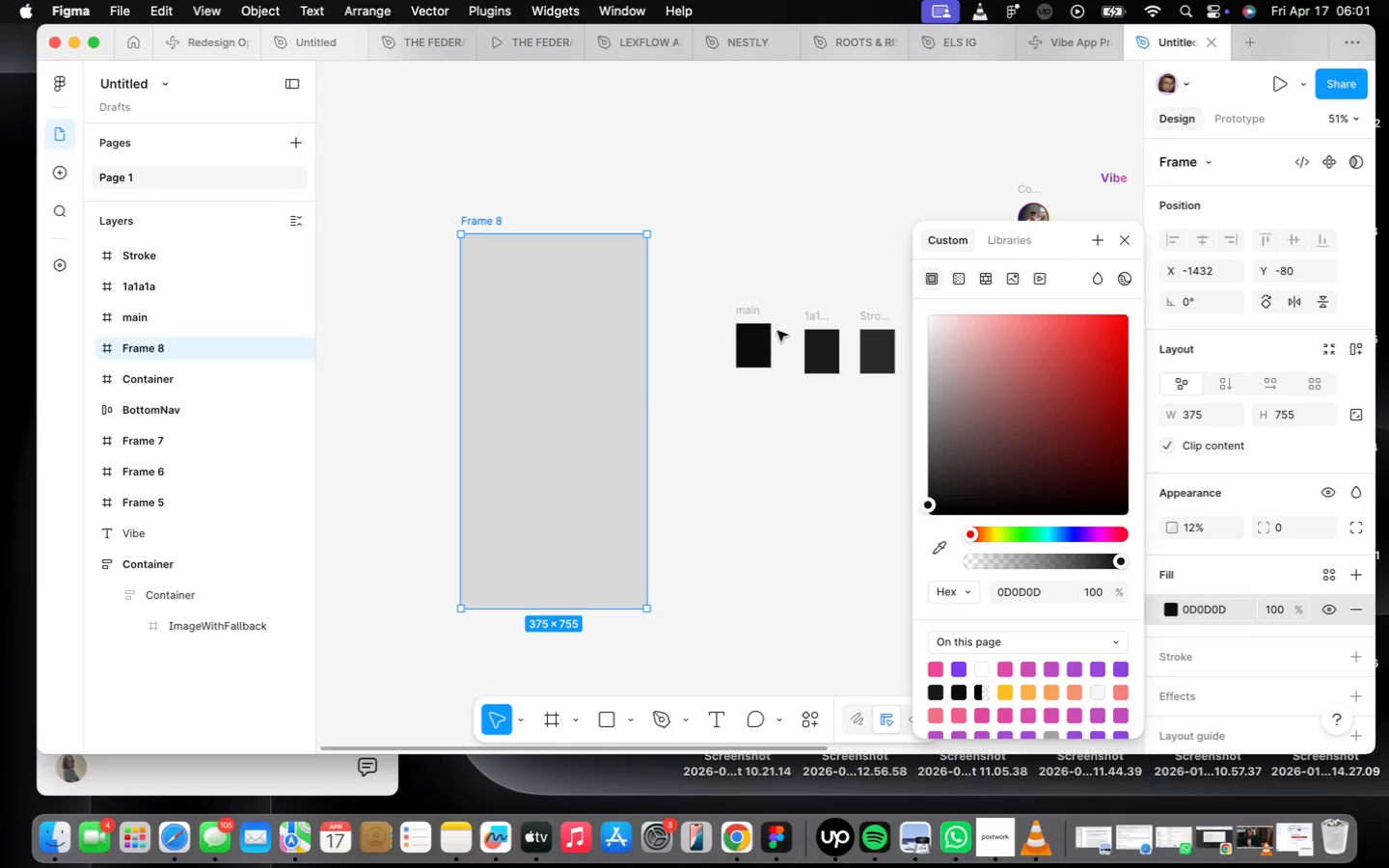 
left_click([727, 429])
 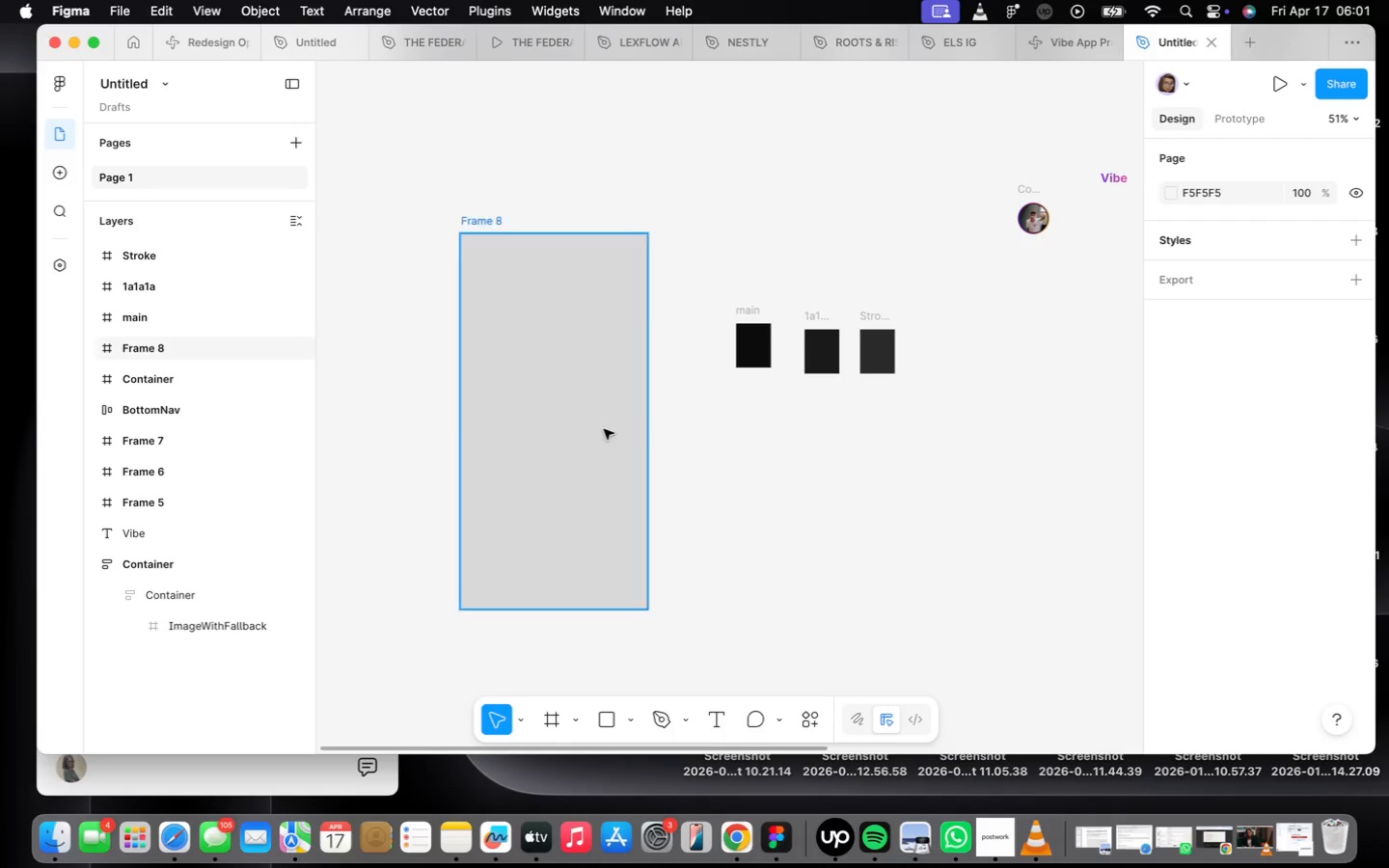 
left_click_drag(start_coordinate=[604, 429], to_coordinate=[613, 429])
 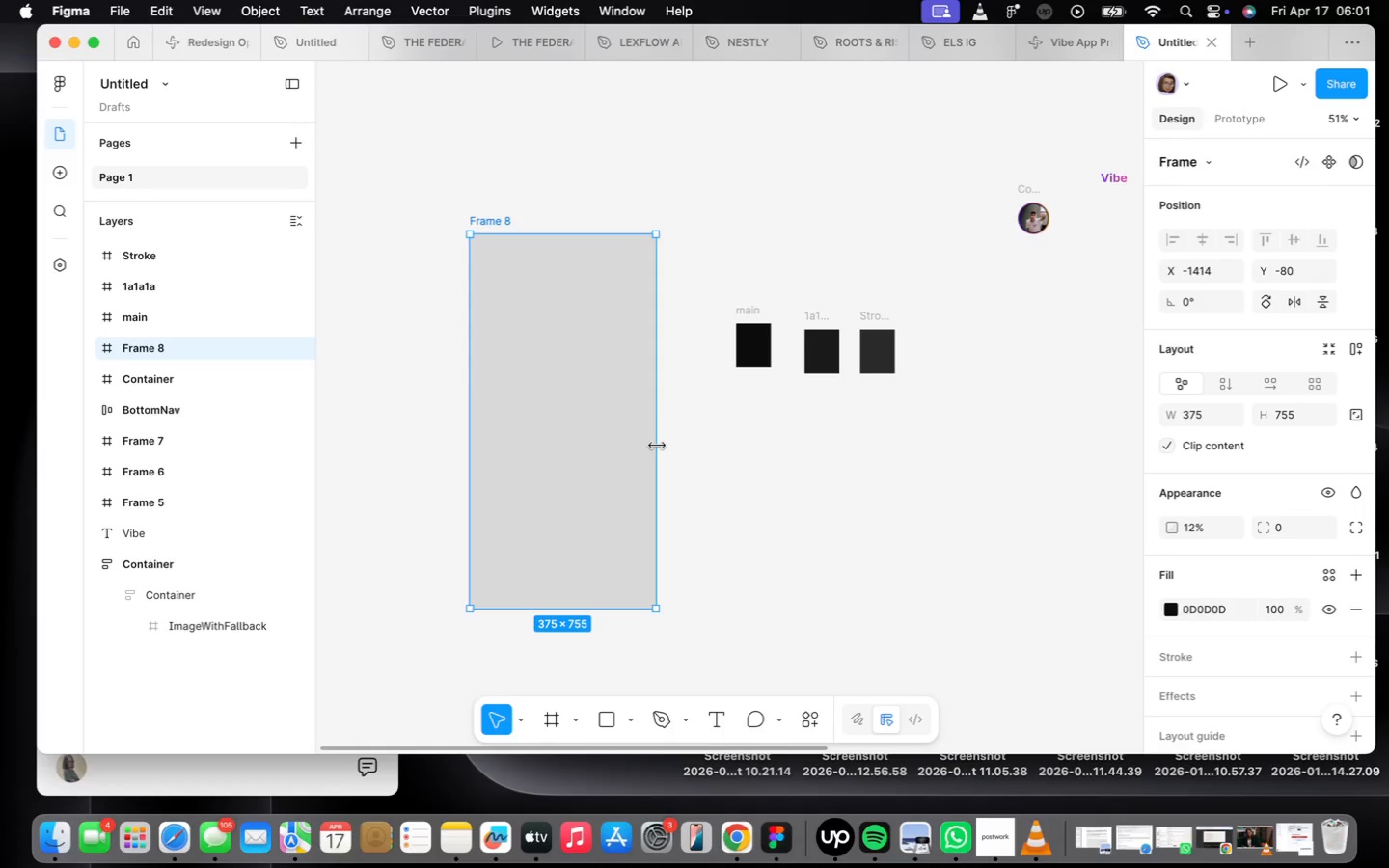 
key(Backspace)
 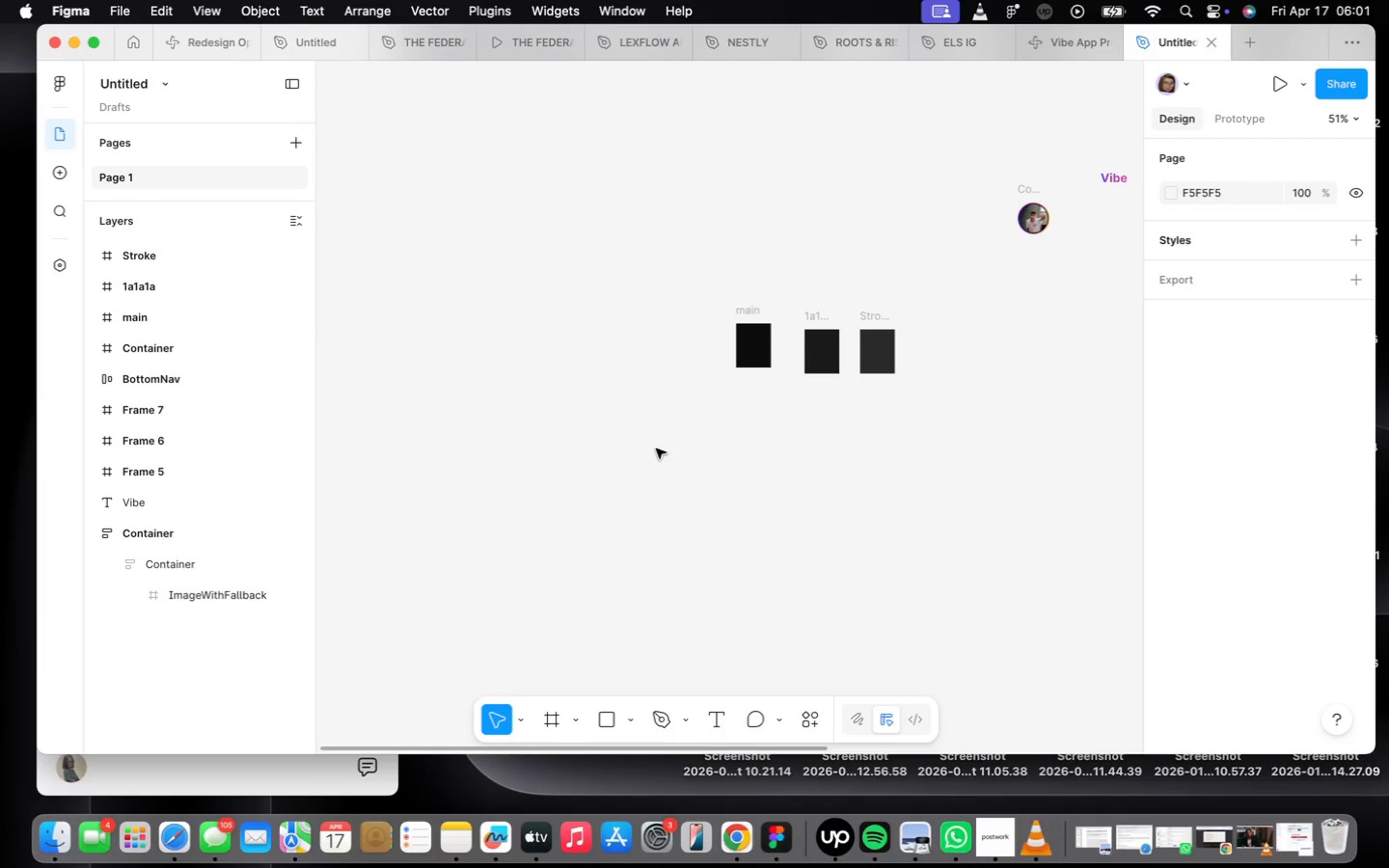 
key(F)
 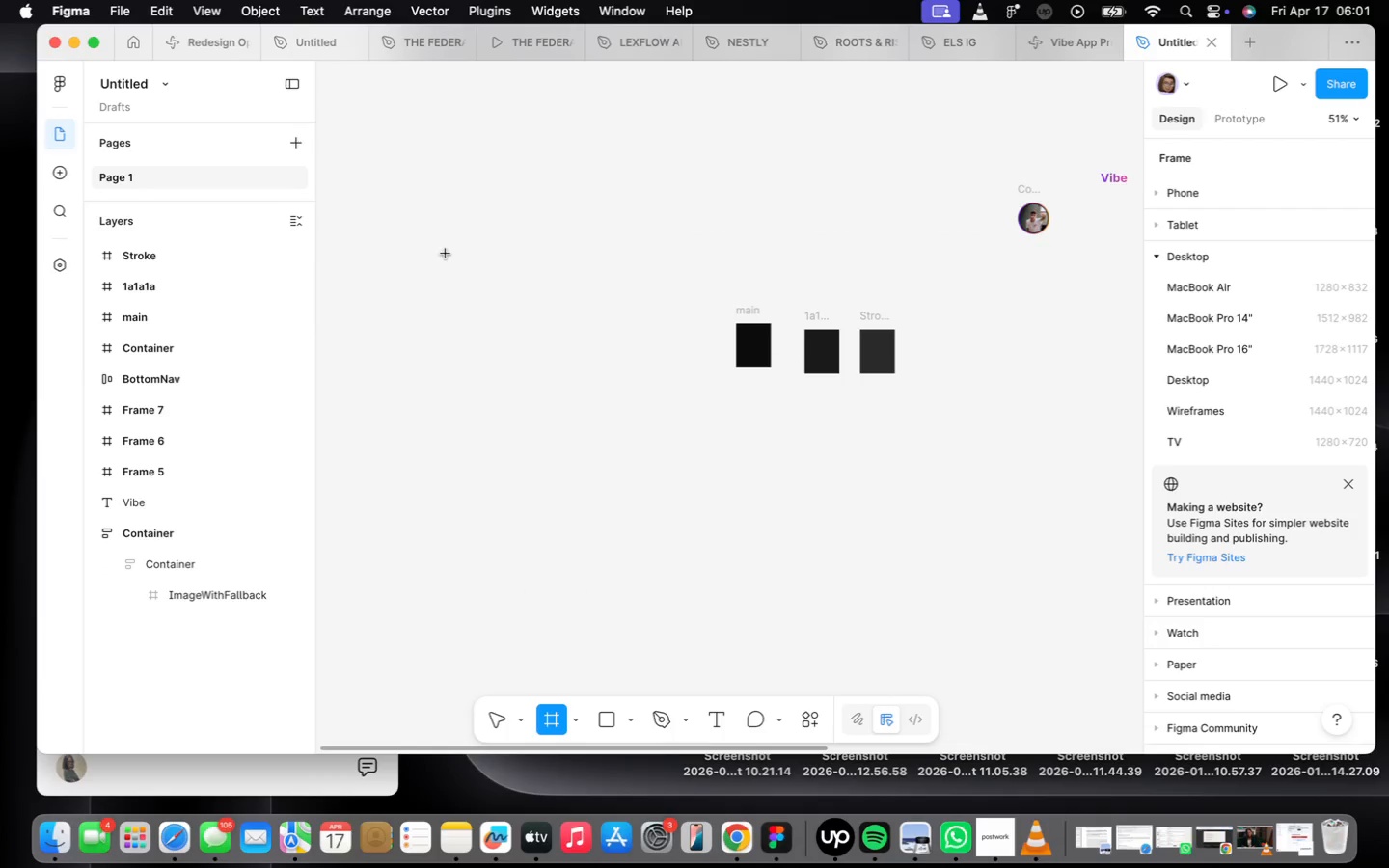 
left_click_drag(start_coordinate=[435, 235], to_coordinate=[601, 533])
 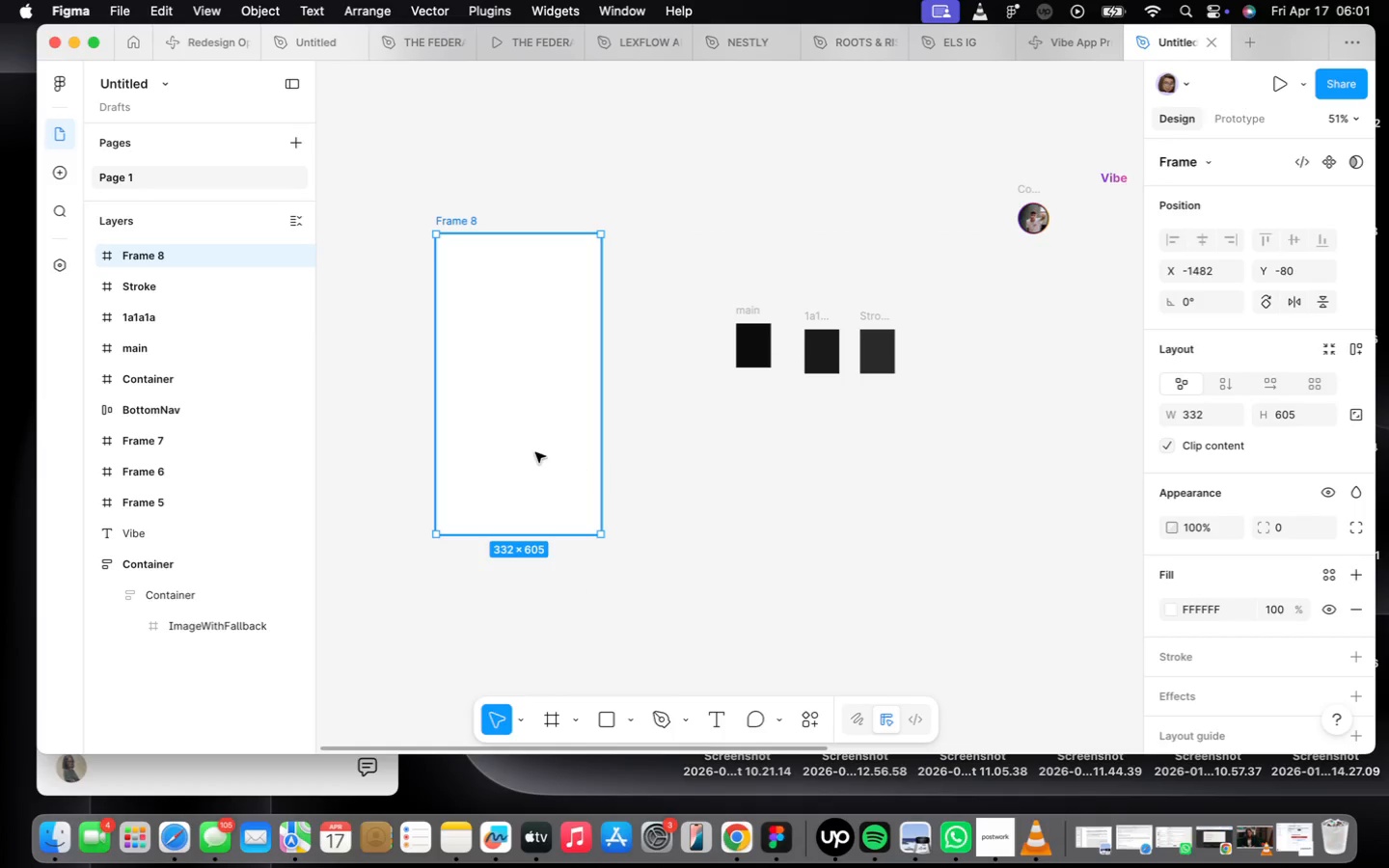 
left_click_drag(start_coordinate=[535, 452], to_coordinate=[580, 478])
 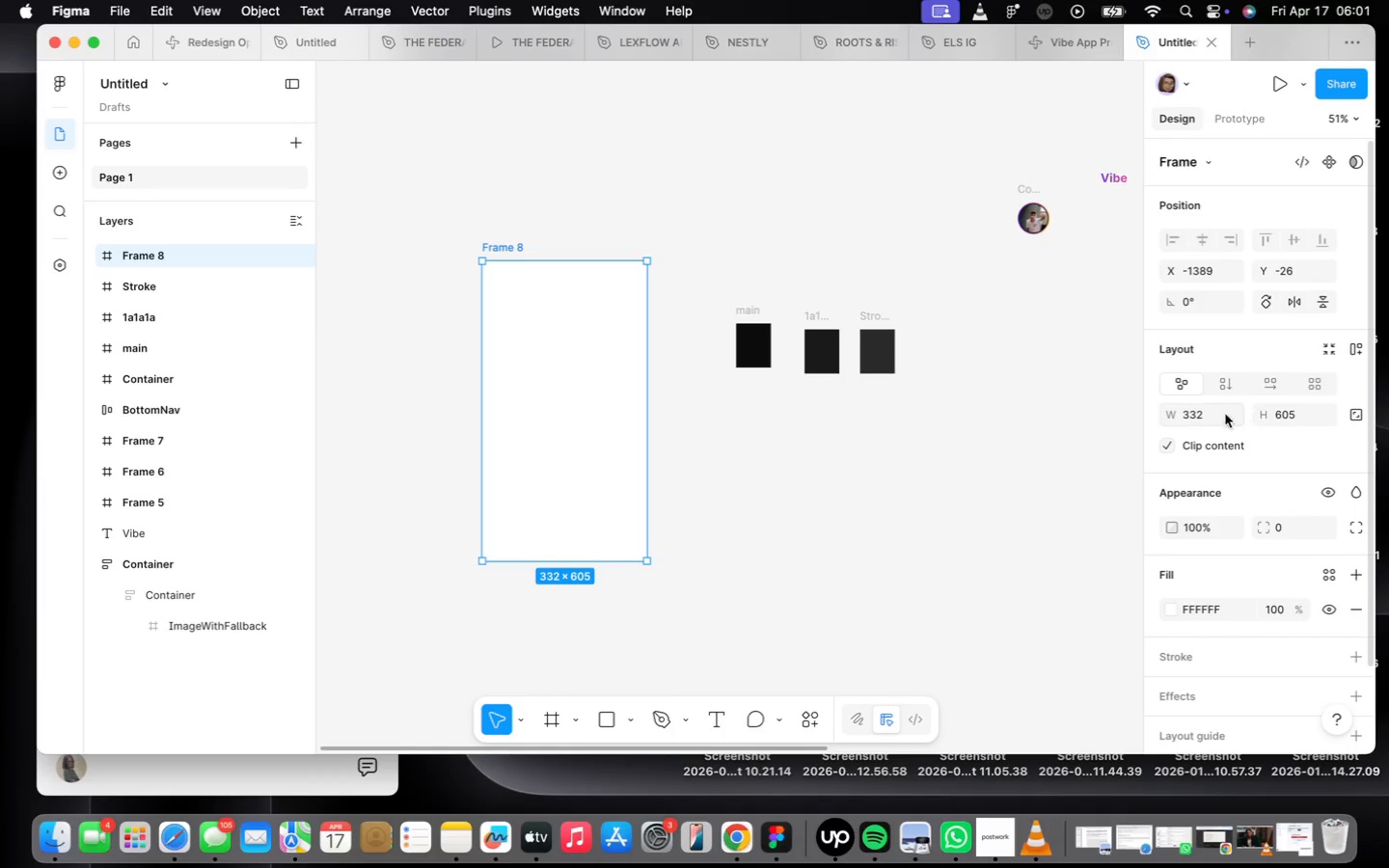 
left_click([1212, 410])
 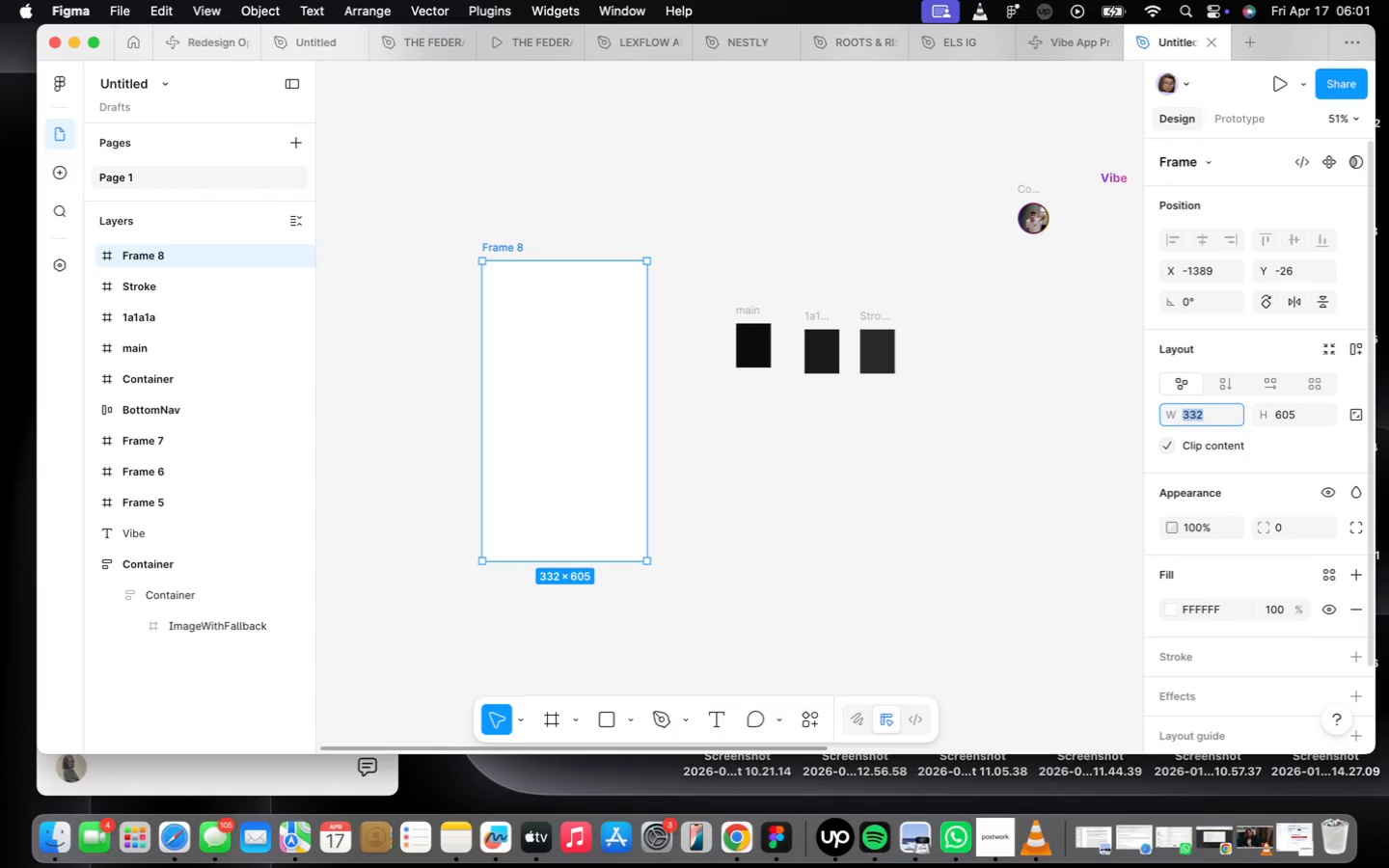 
type(375)
 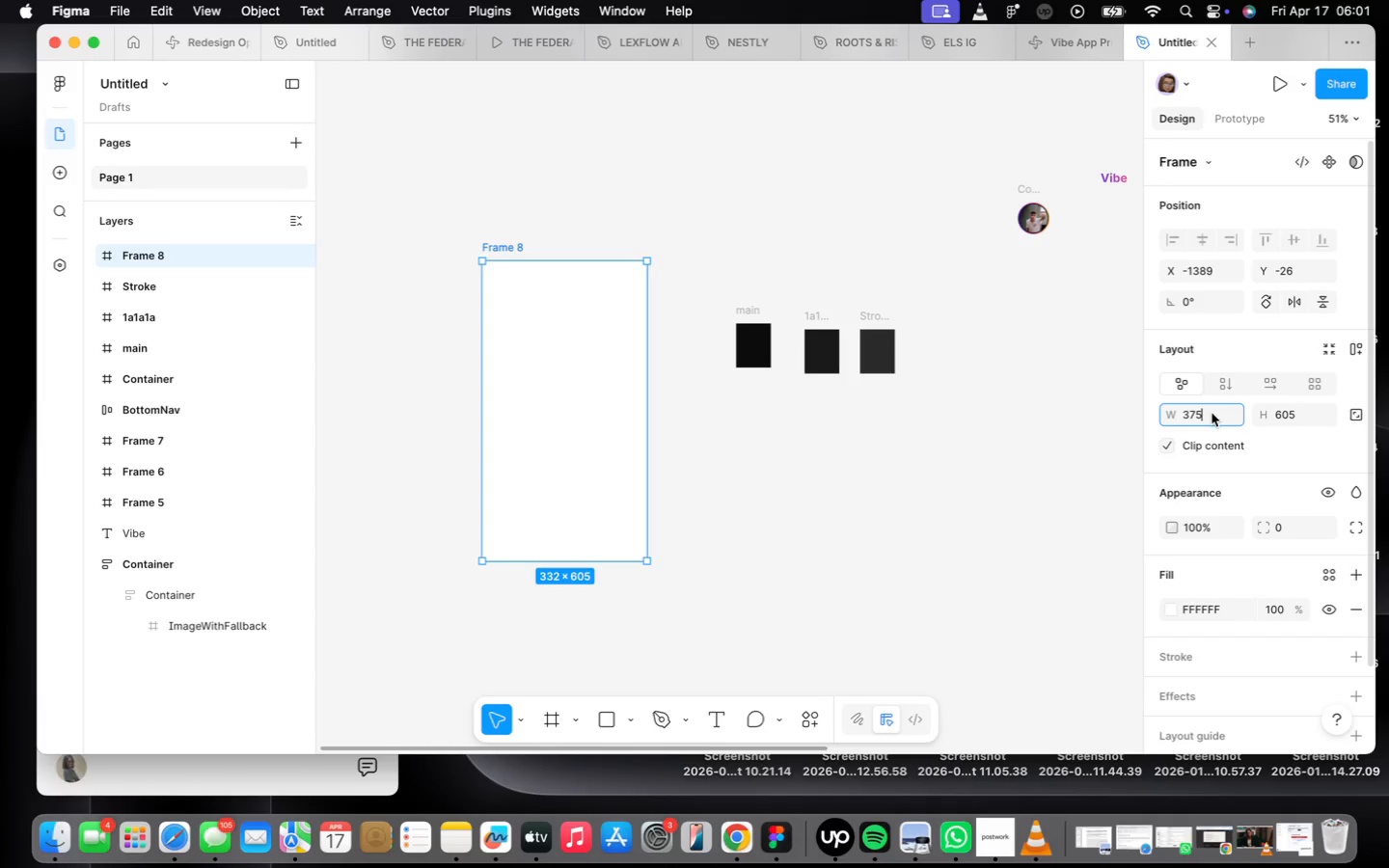 
key(Enter)
 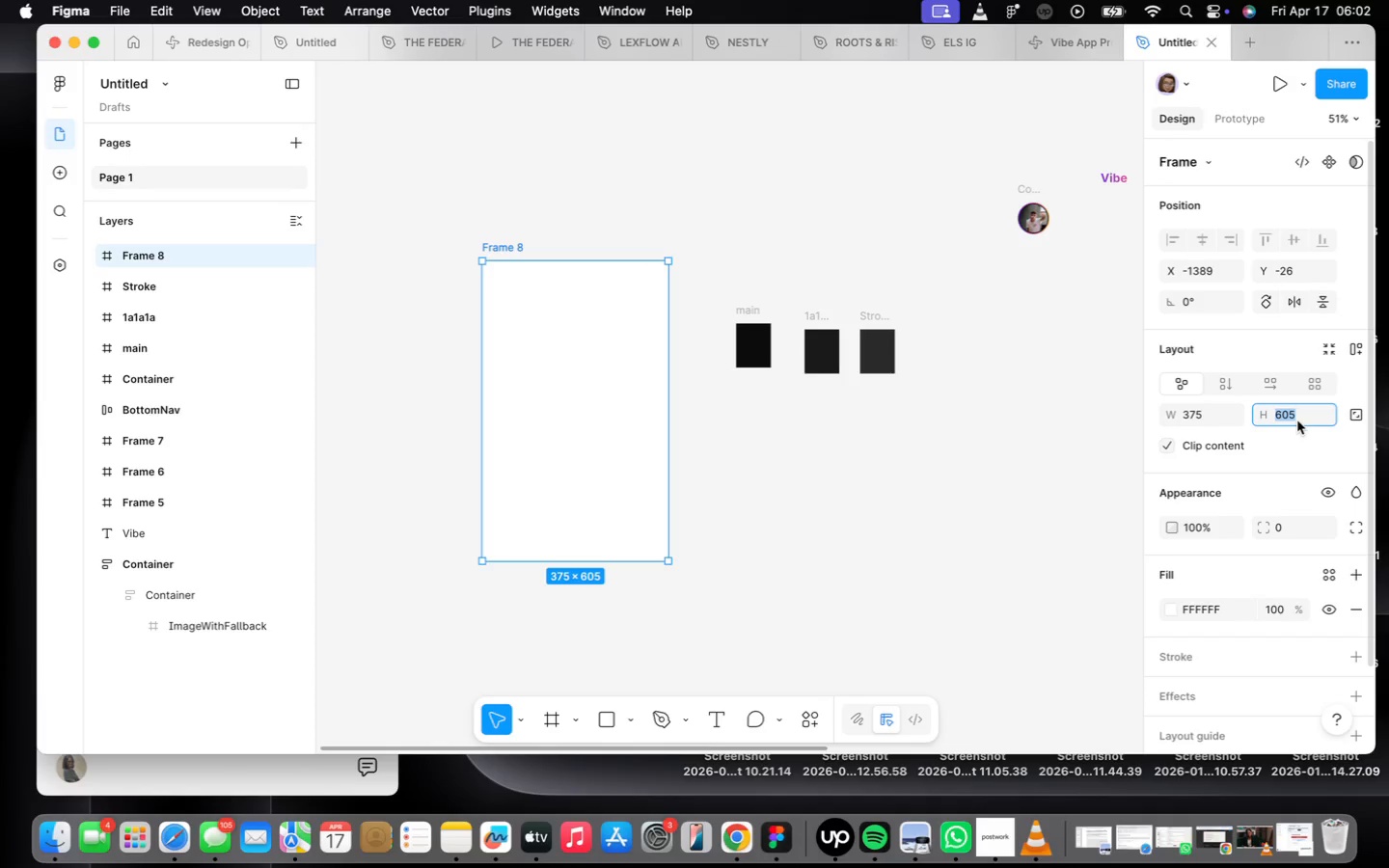 
type(812)
 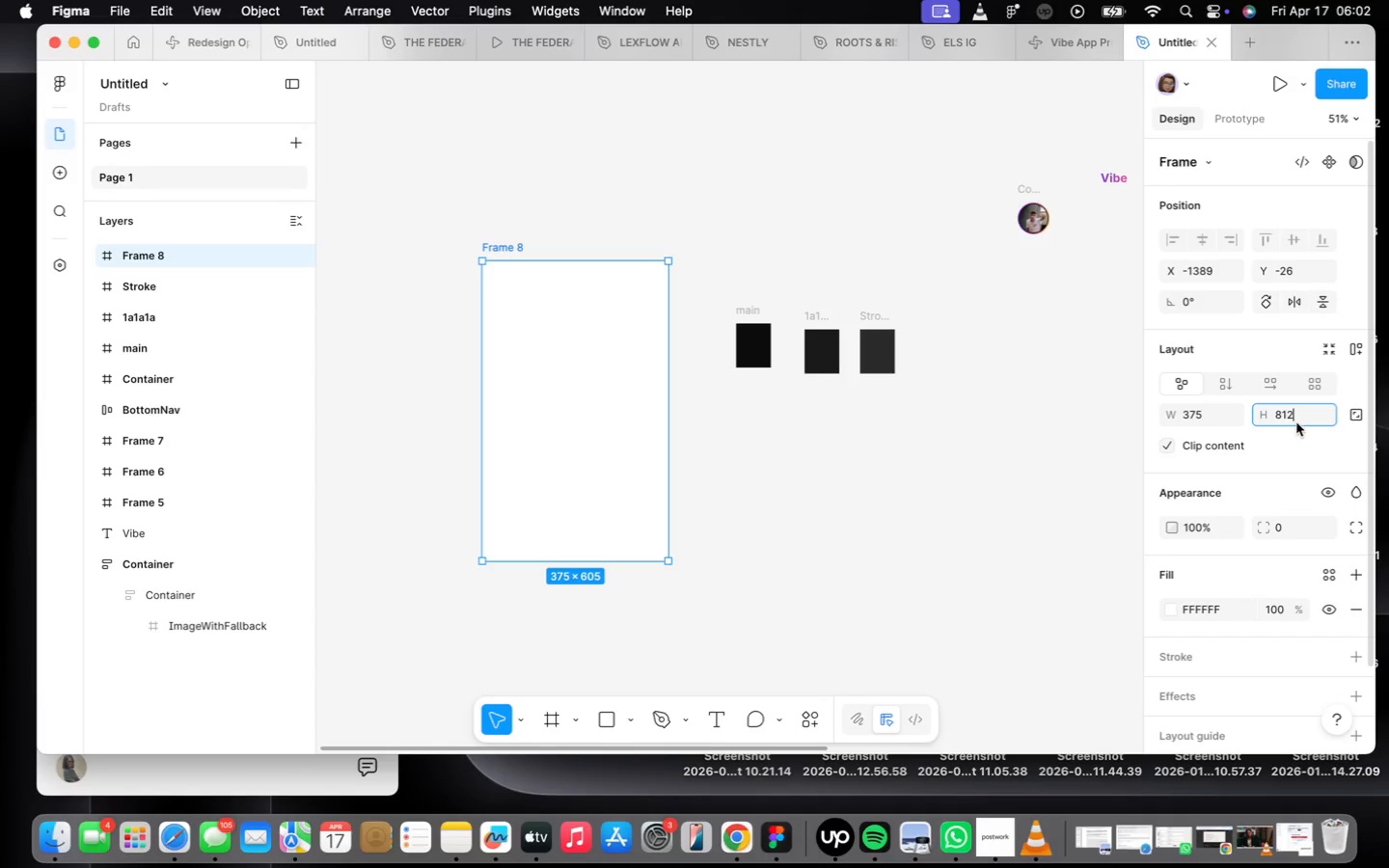 
key(Enter)
 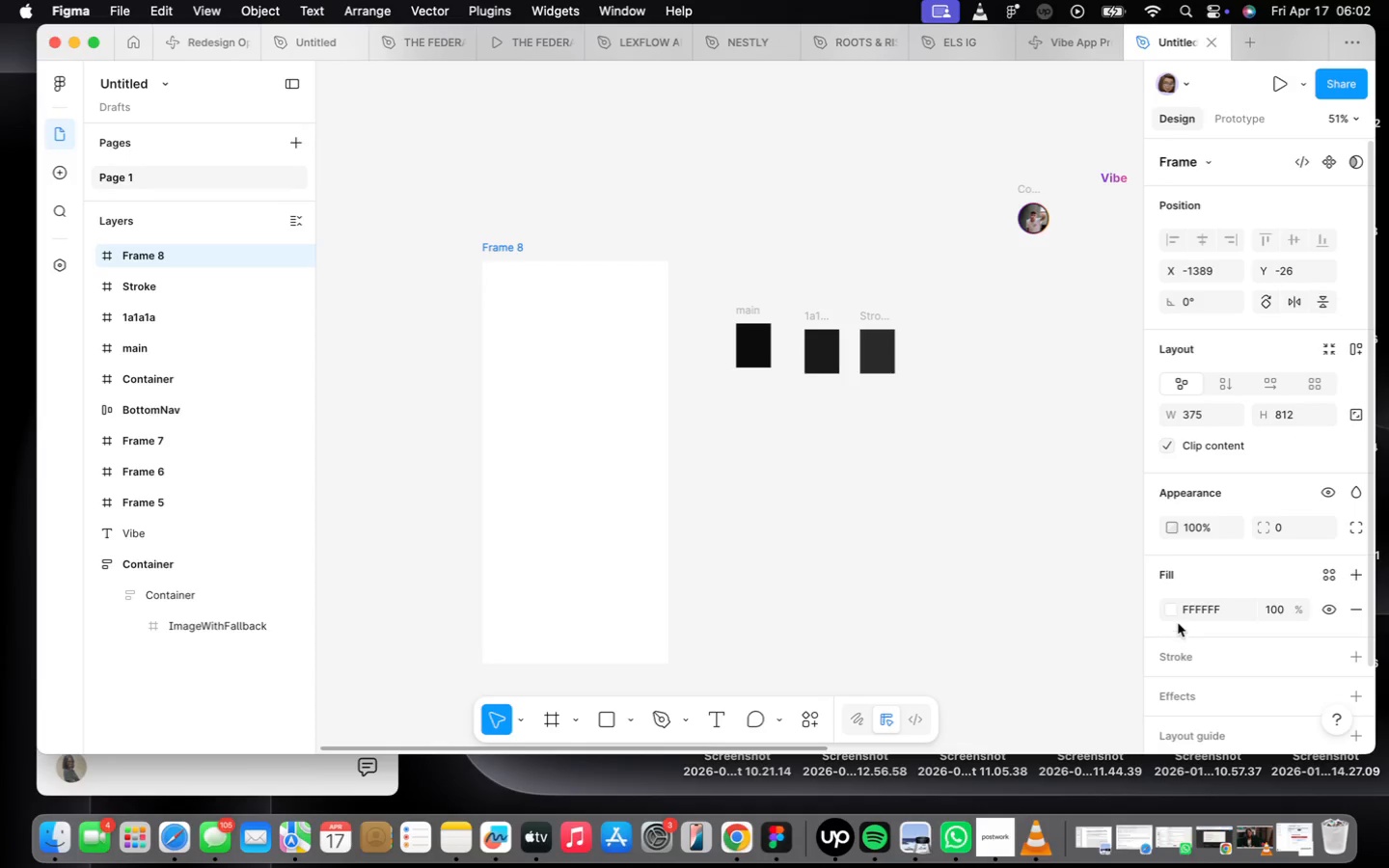 
left_click([1173, 612])
 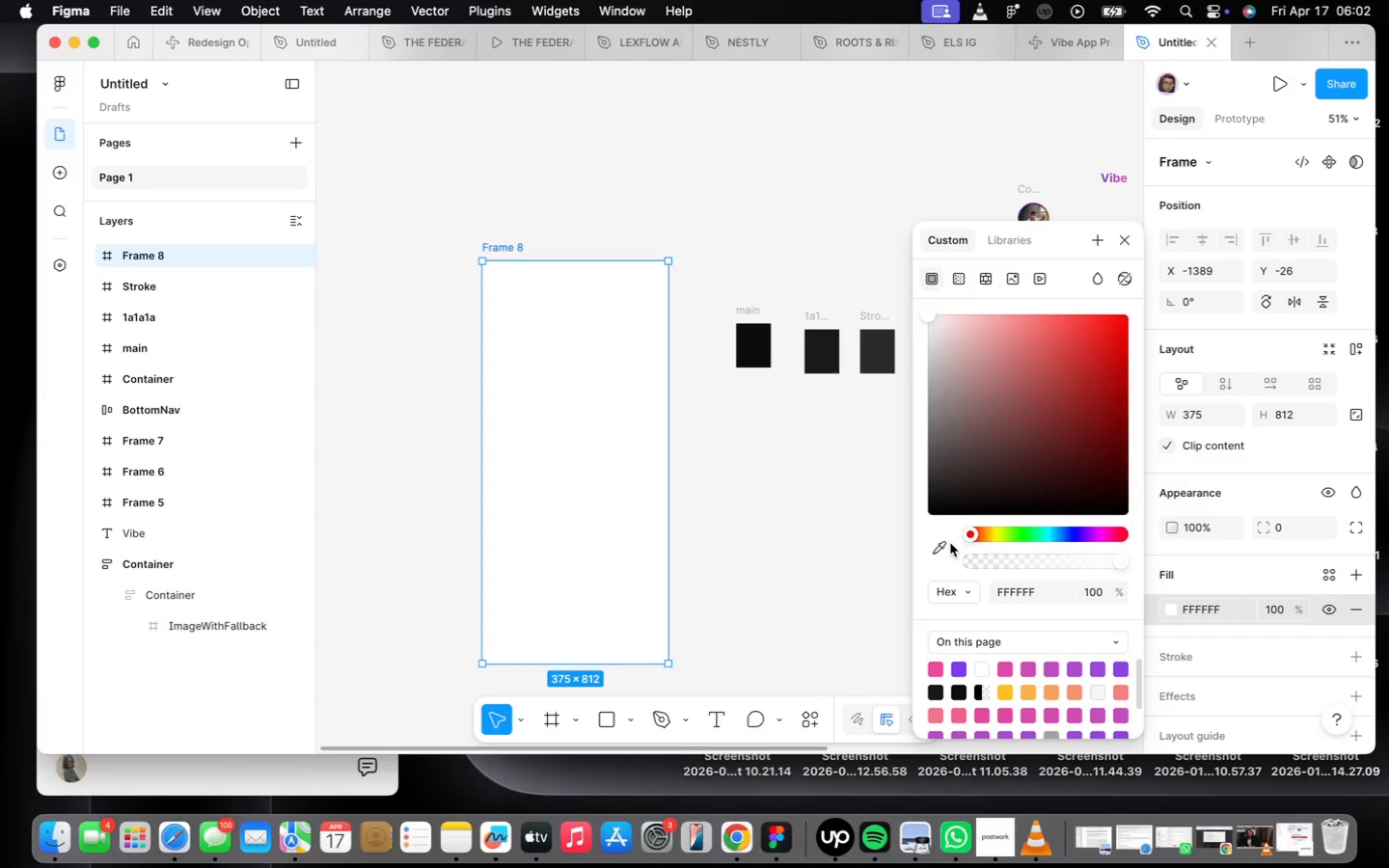 
left_click([940, 536])
 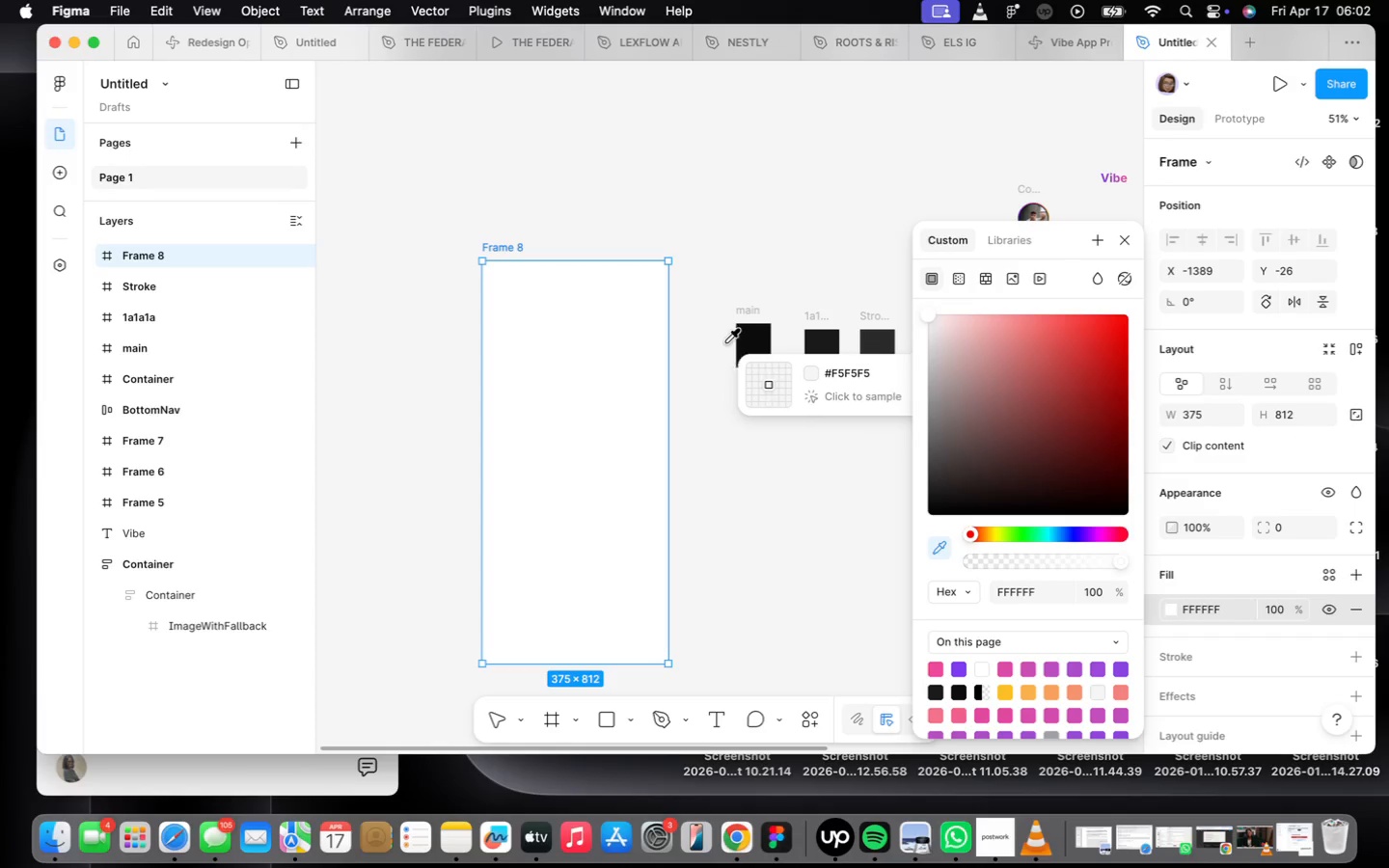 
left_click([749, 348])
 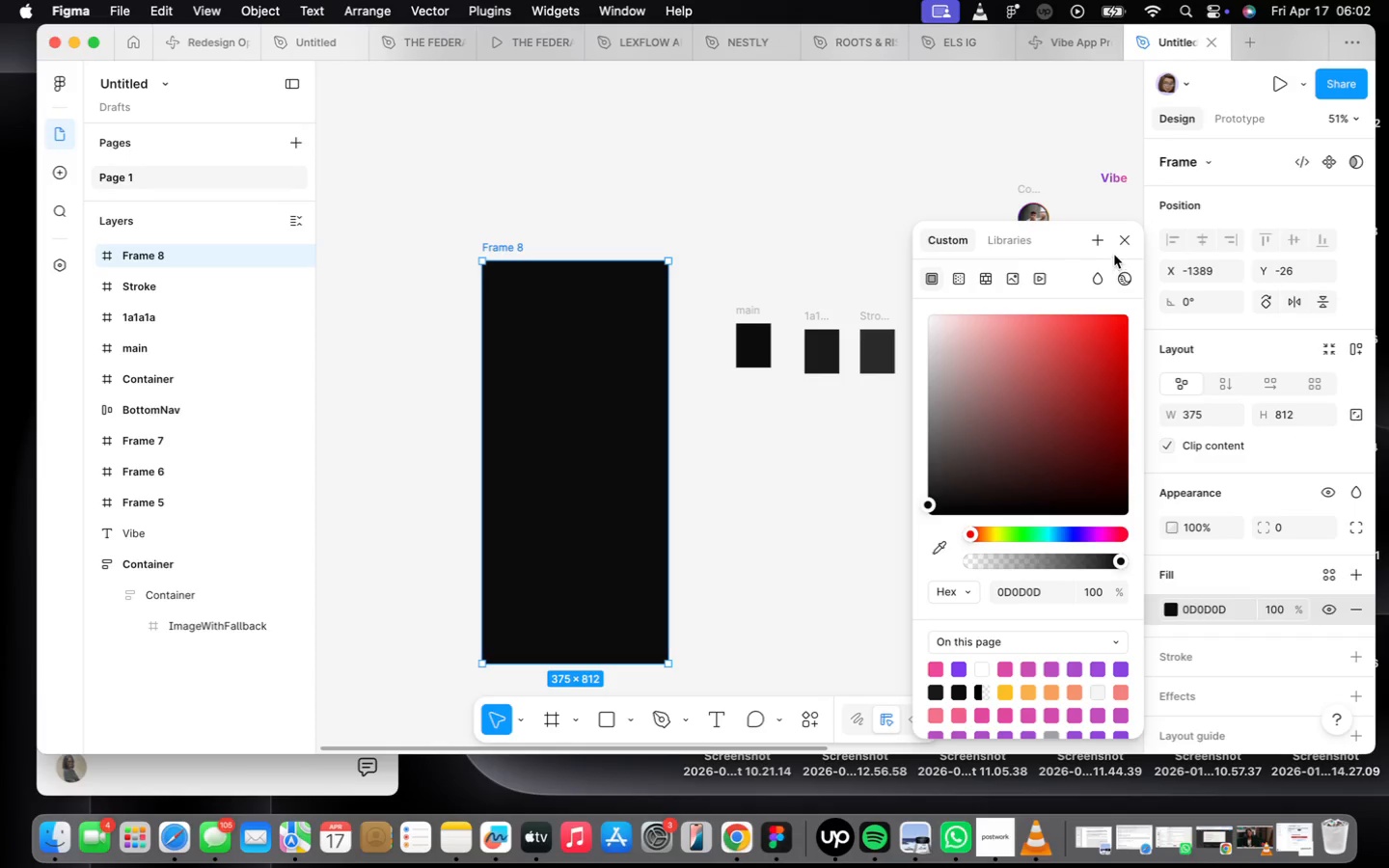 
left_click([1121, 245])
 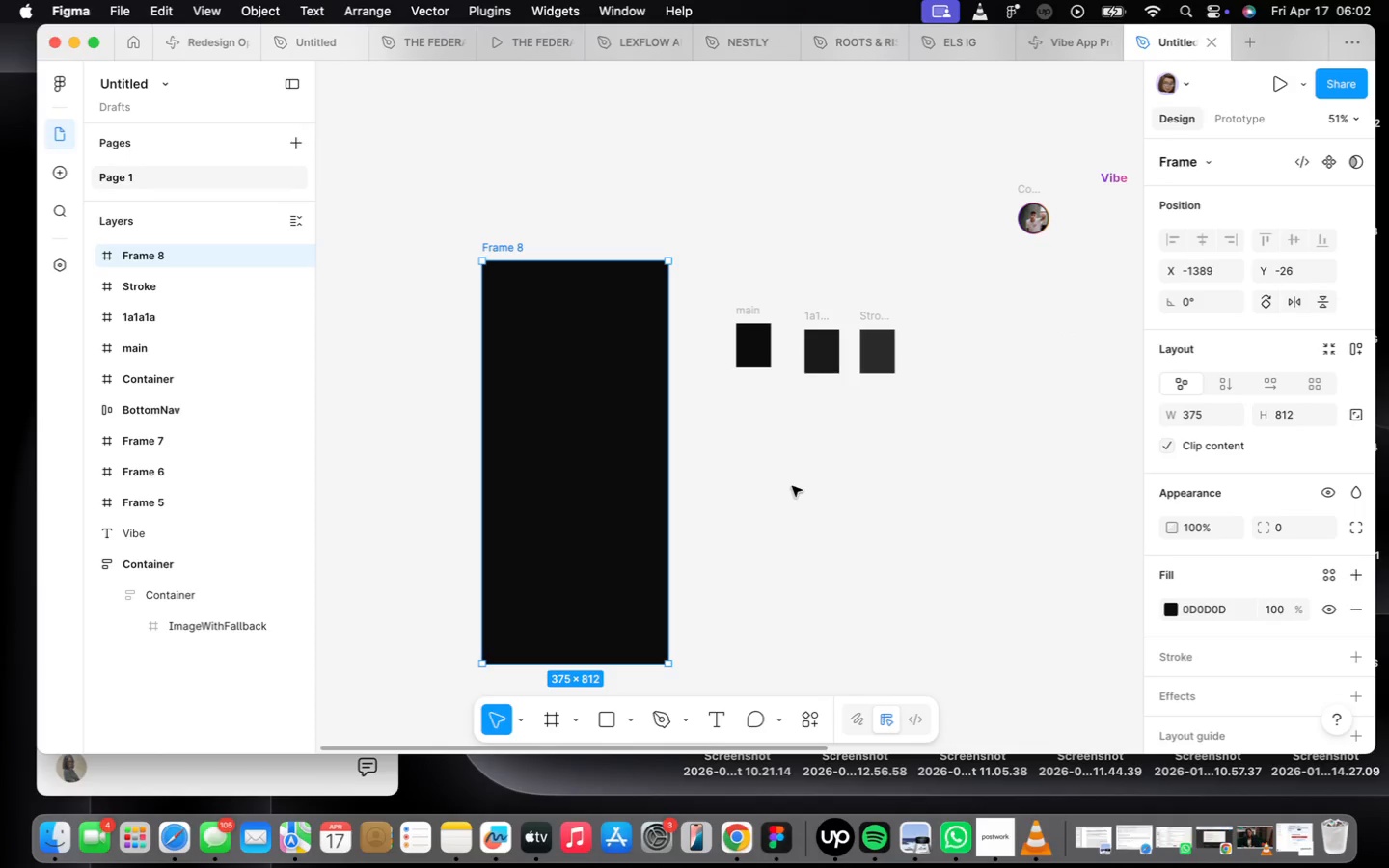 
wait(8.19)
 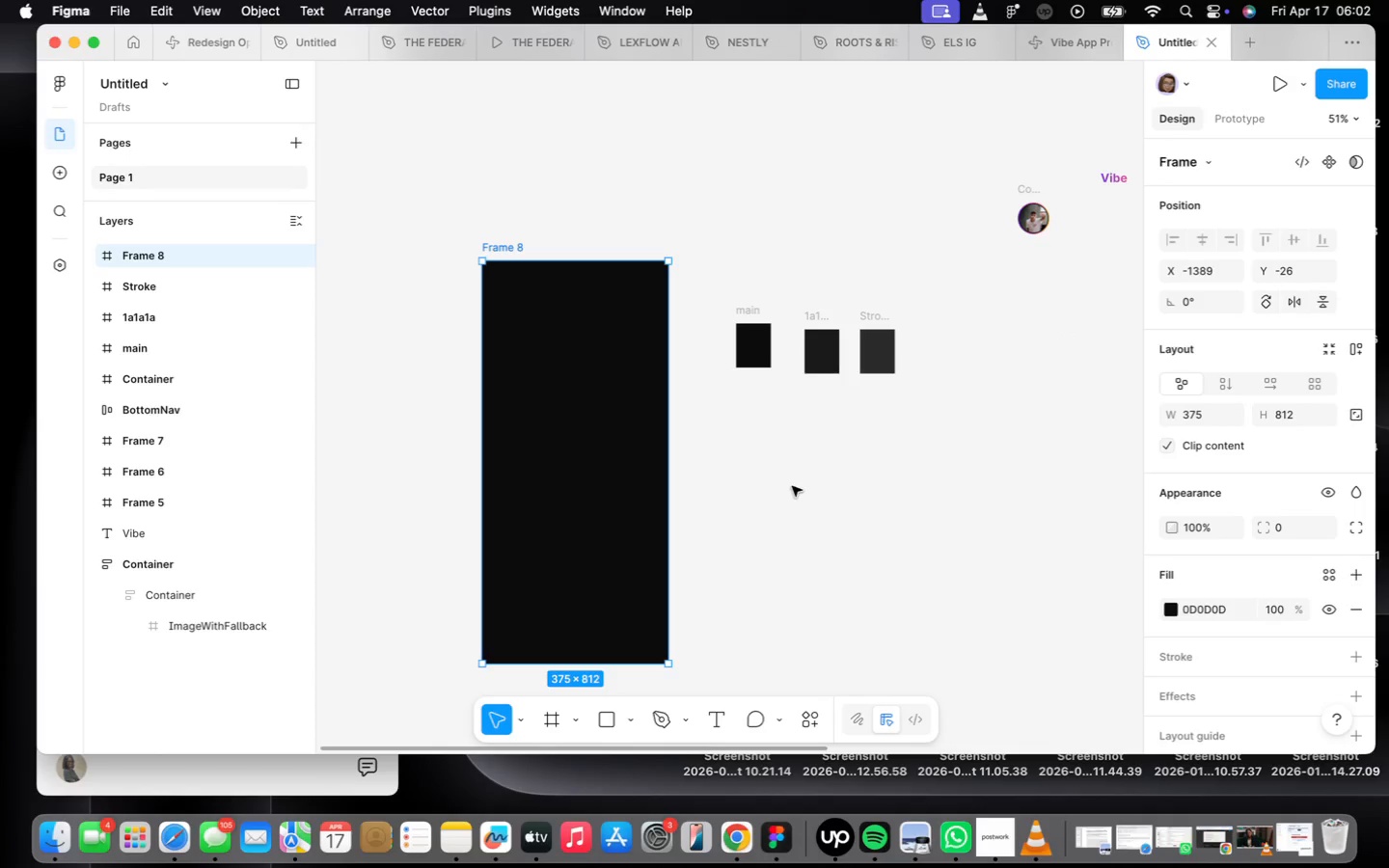 
scroll: coordinate [754, 420], scroll_direction: up, amount: 8.0
 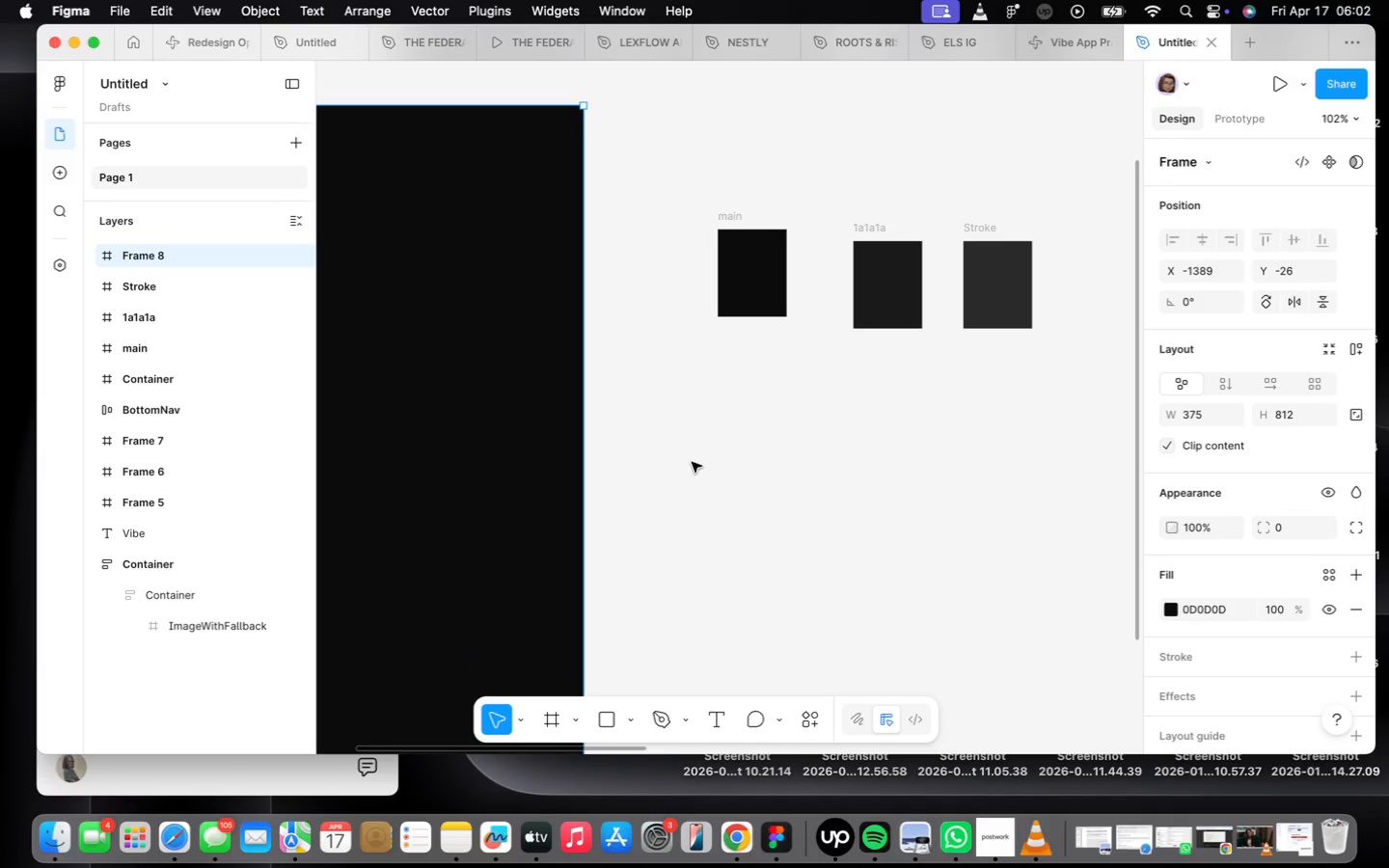 
key(F)
 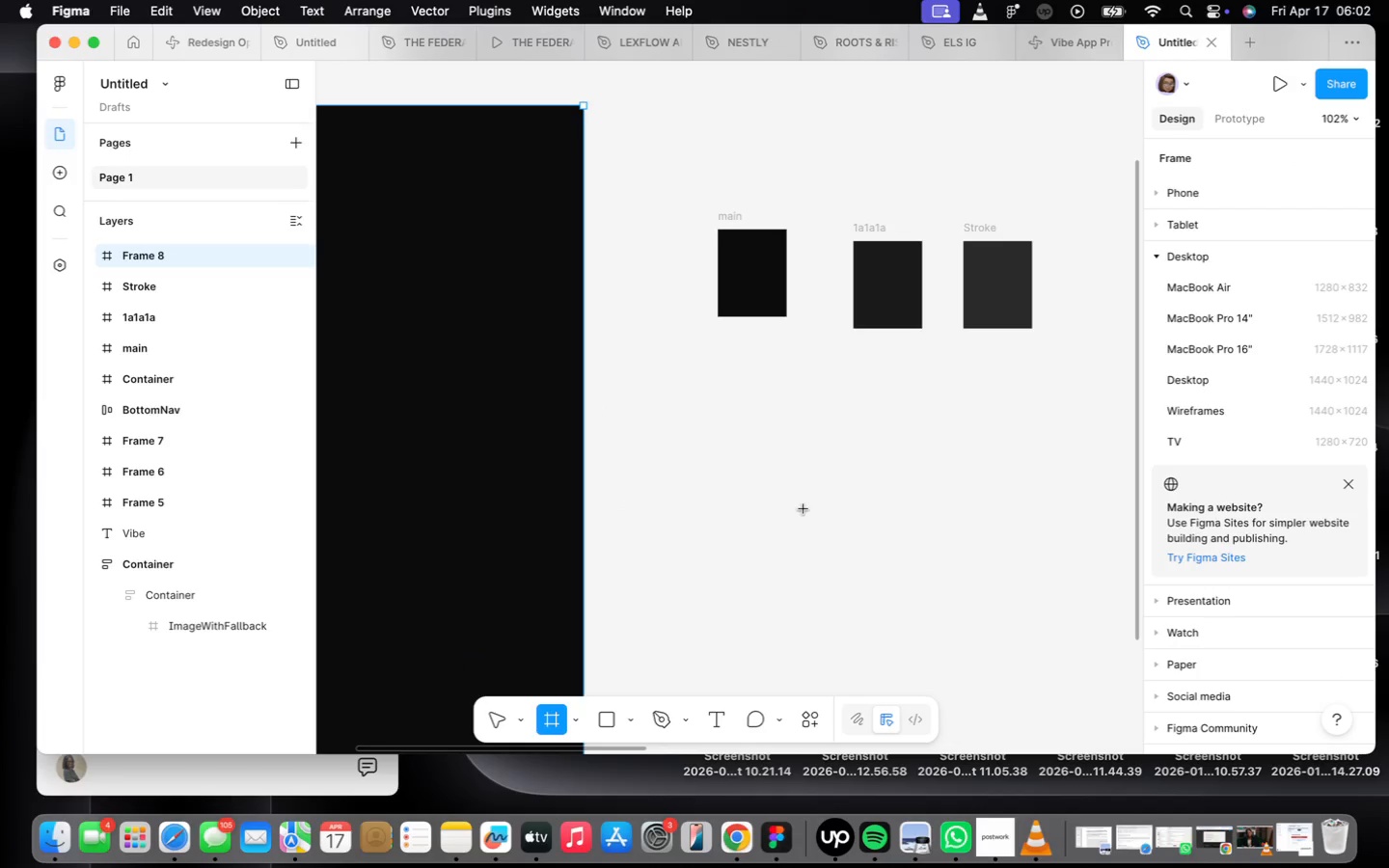 
left_click_drag(start_coordinate=[722, 427], to_coordinate=[972, 475])
 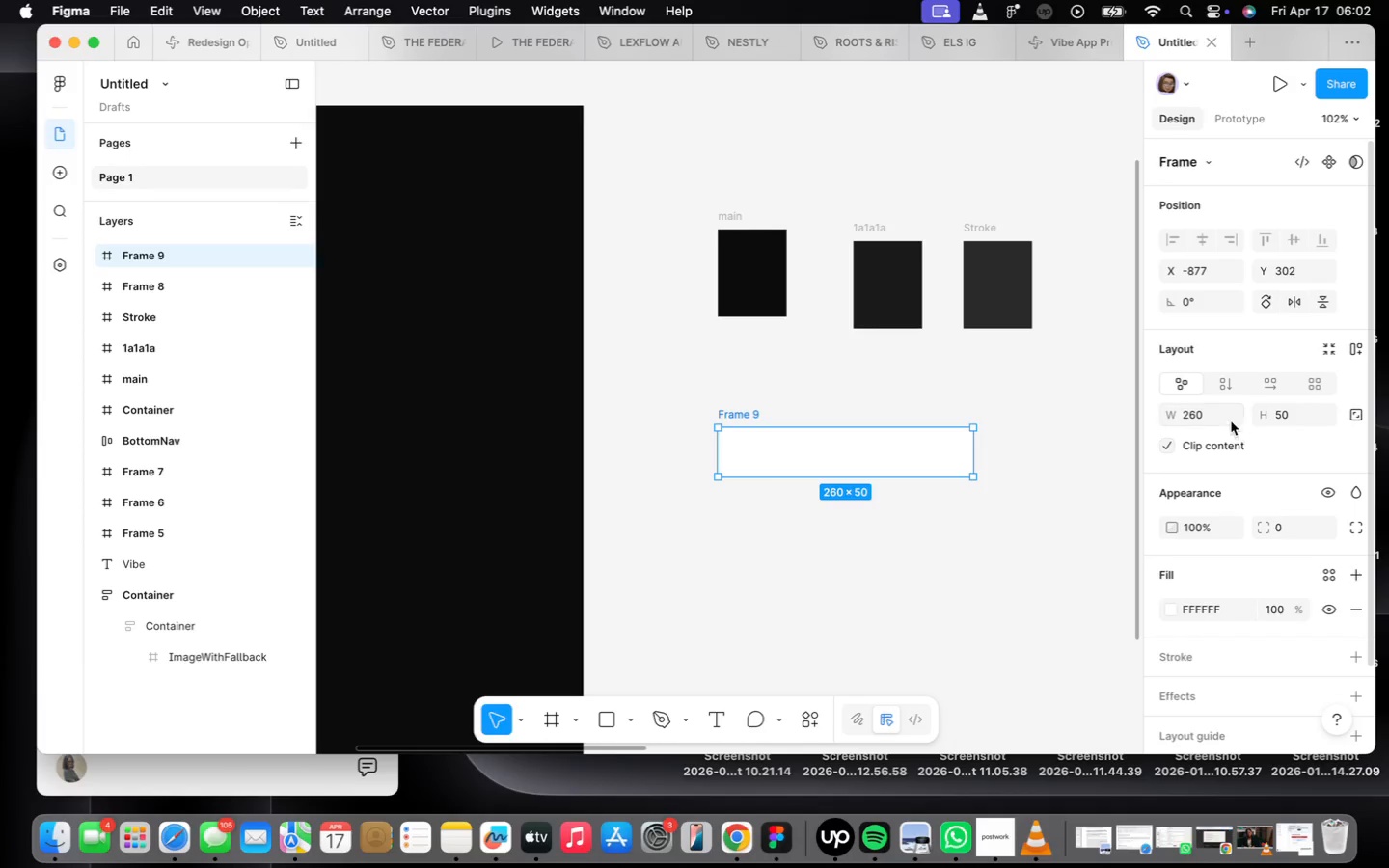 
left_click([1228, 419])
 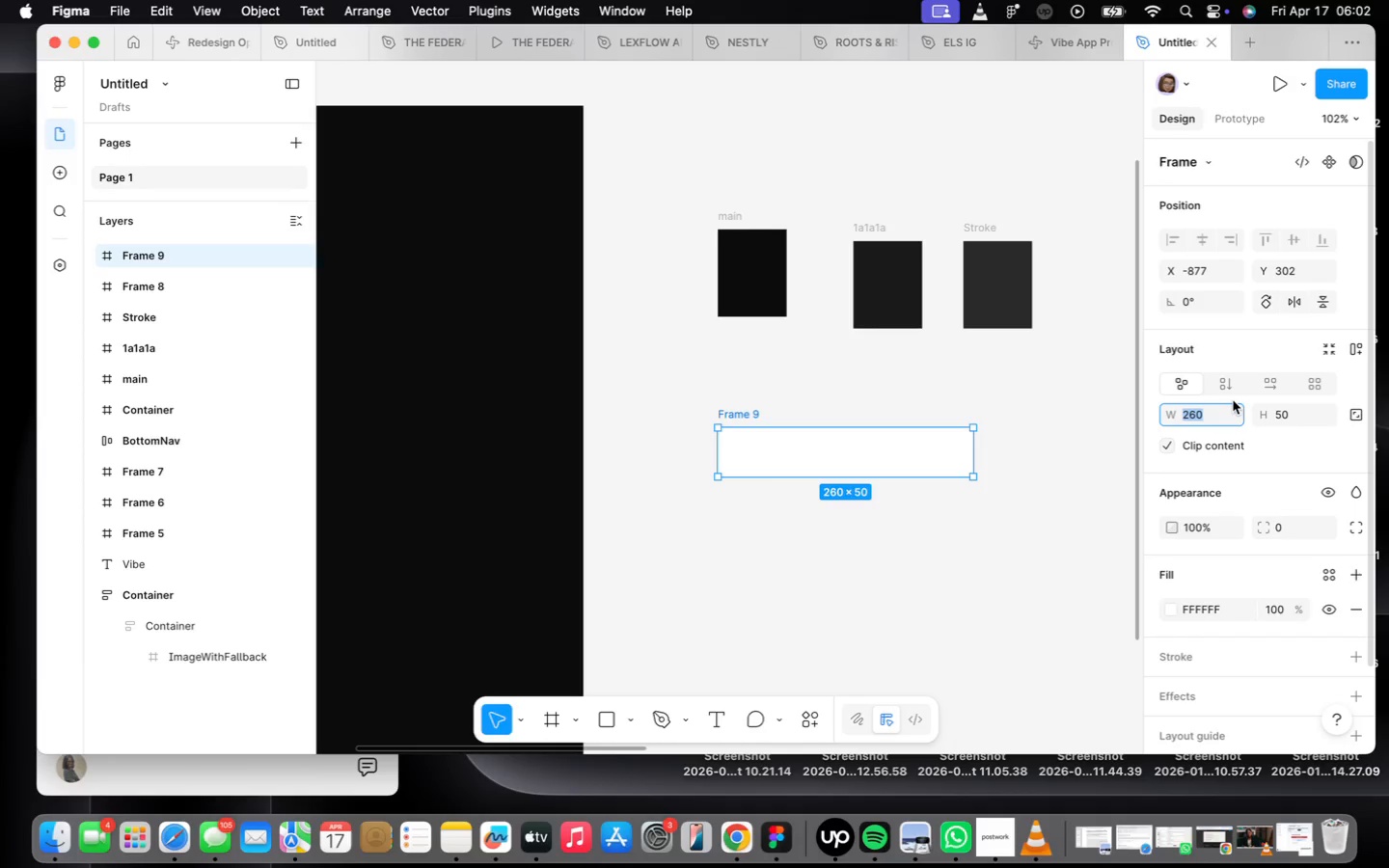 
type(375)
 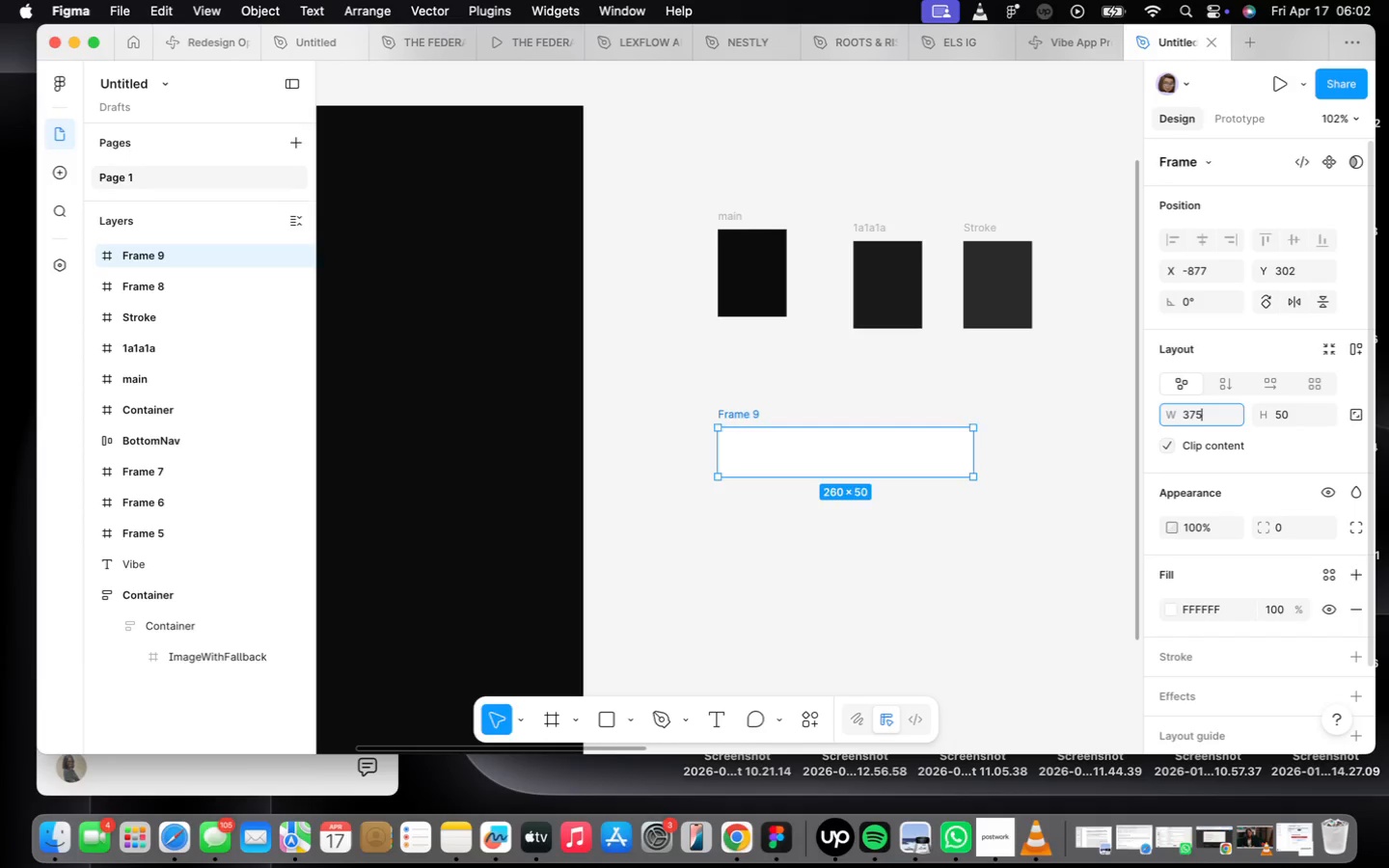 
key(Enter)
 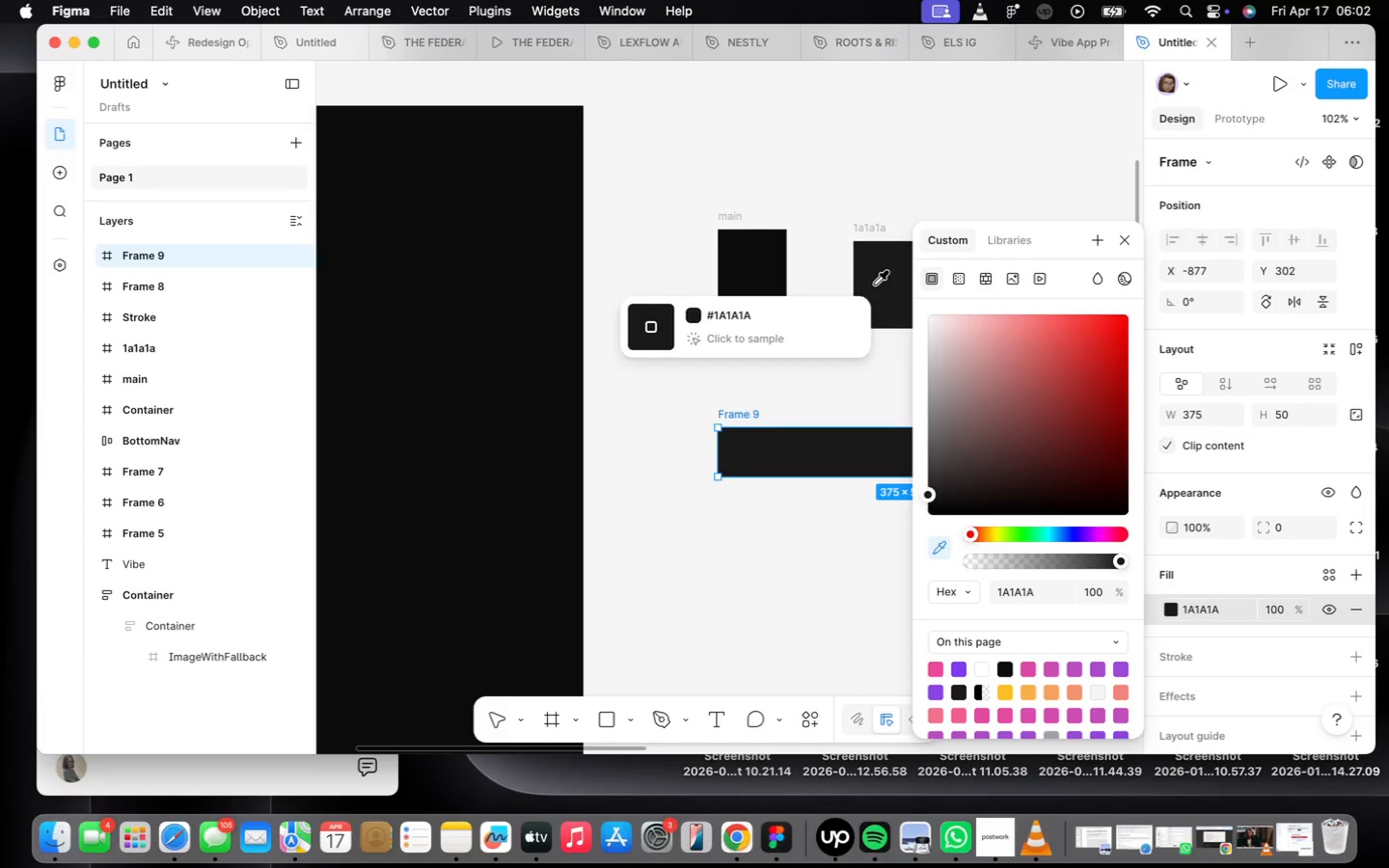 
wait(5.04)
 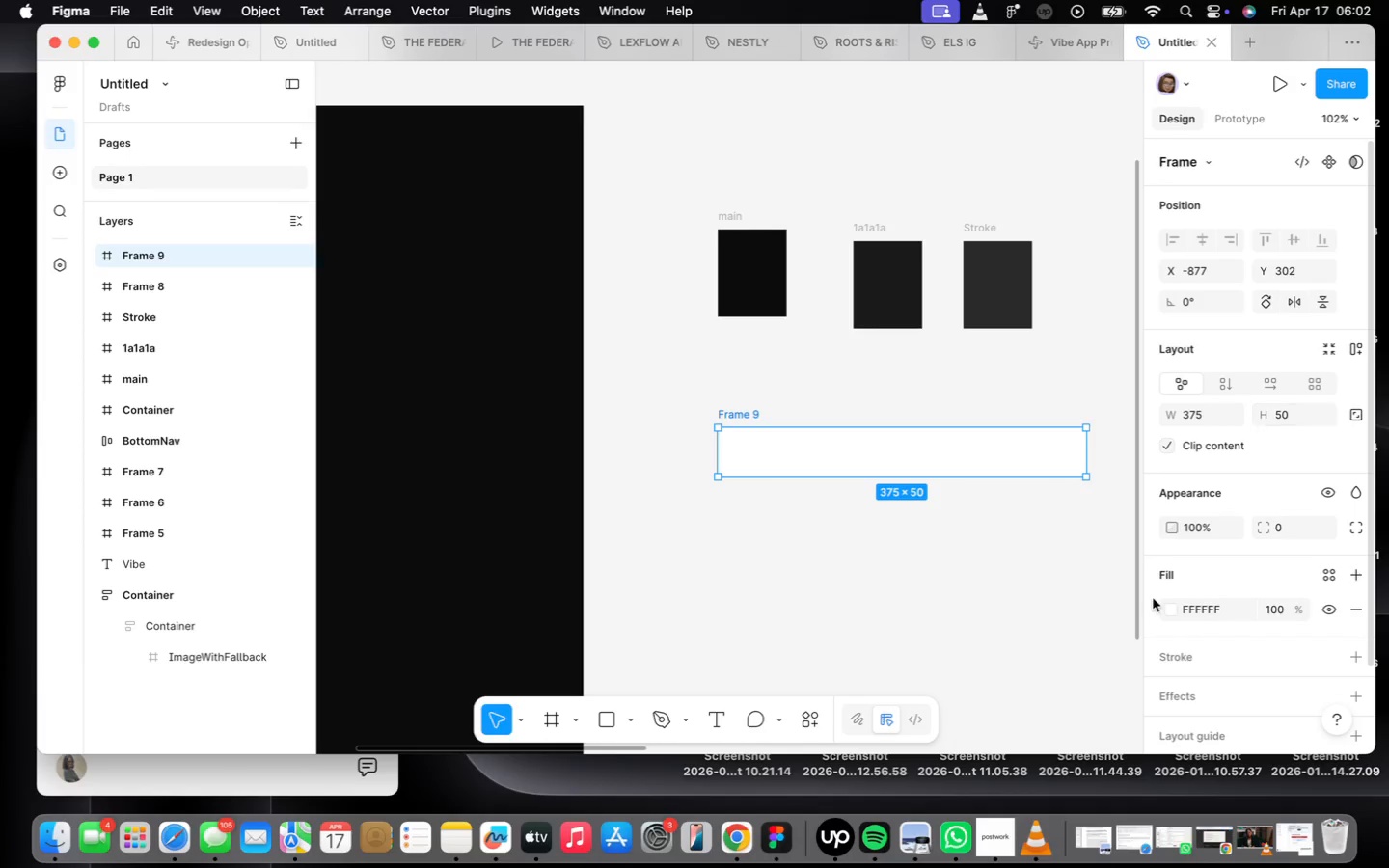 
left_click([1124, 234])
 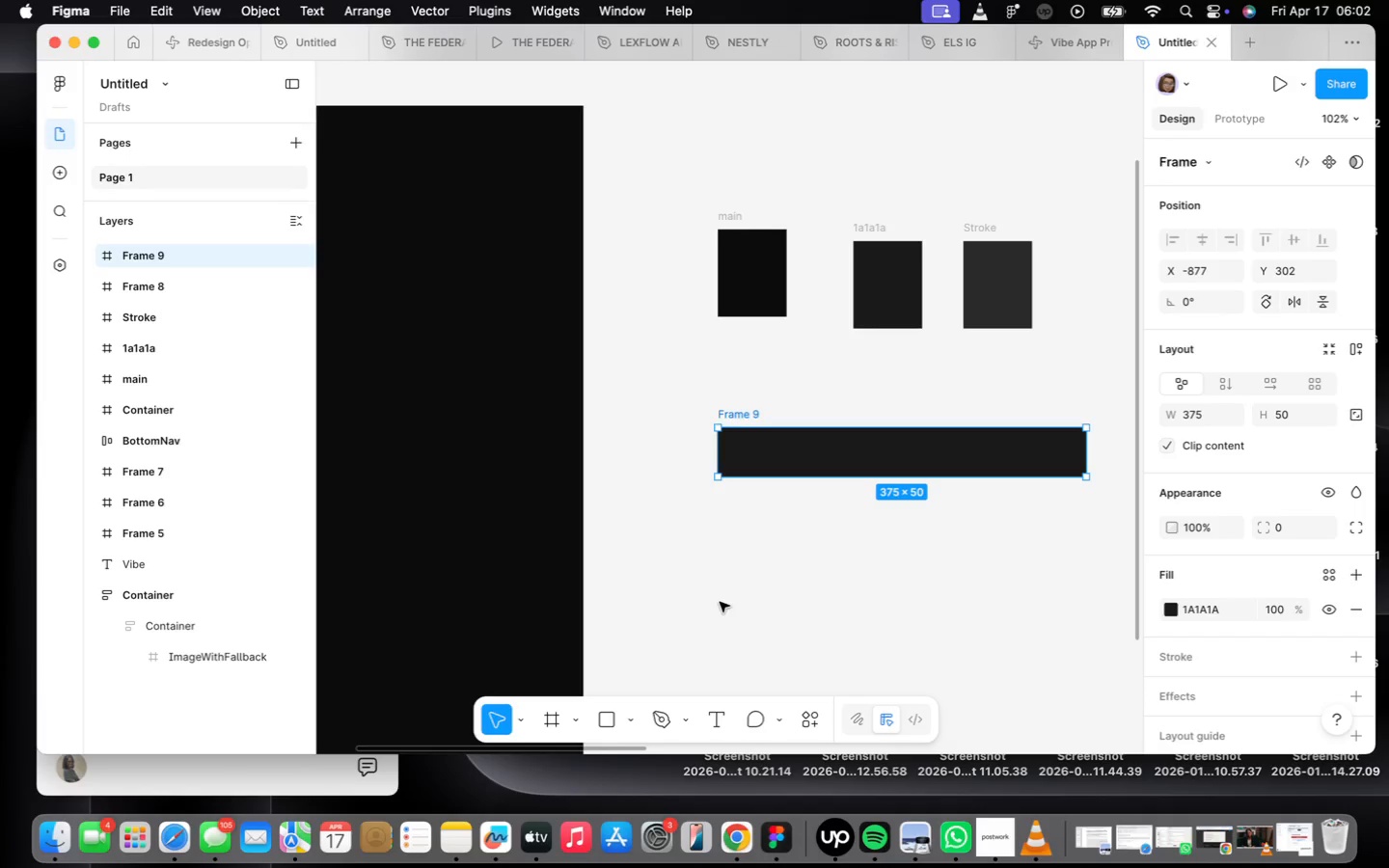 
scroll: coordinate [811, 459], scroll_direction: up, amount: 4.0
 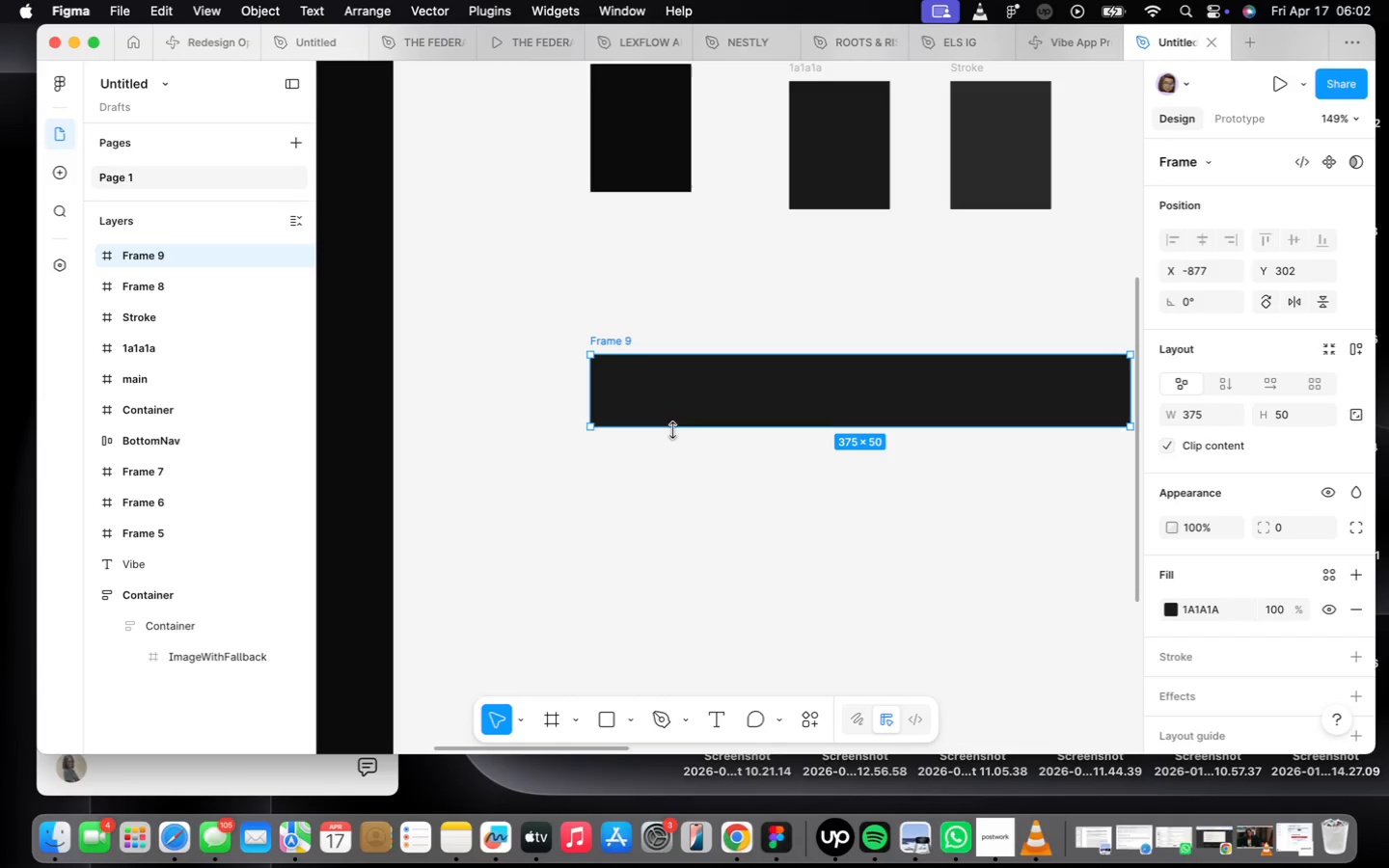 
right_click([678, 507])
 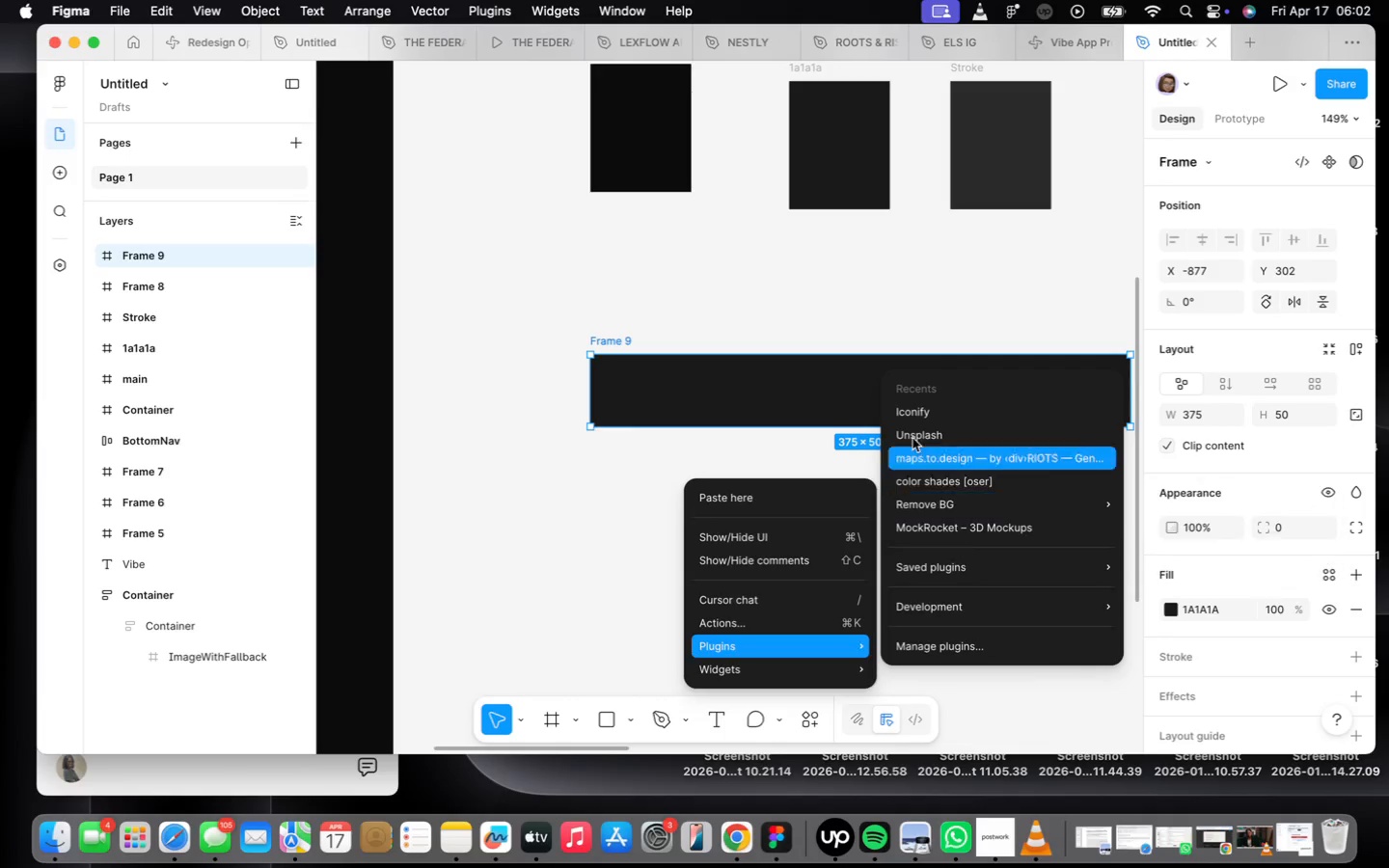 
left_click([911, 418])
 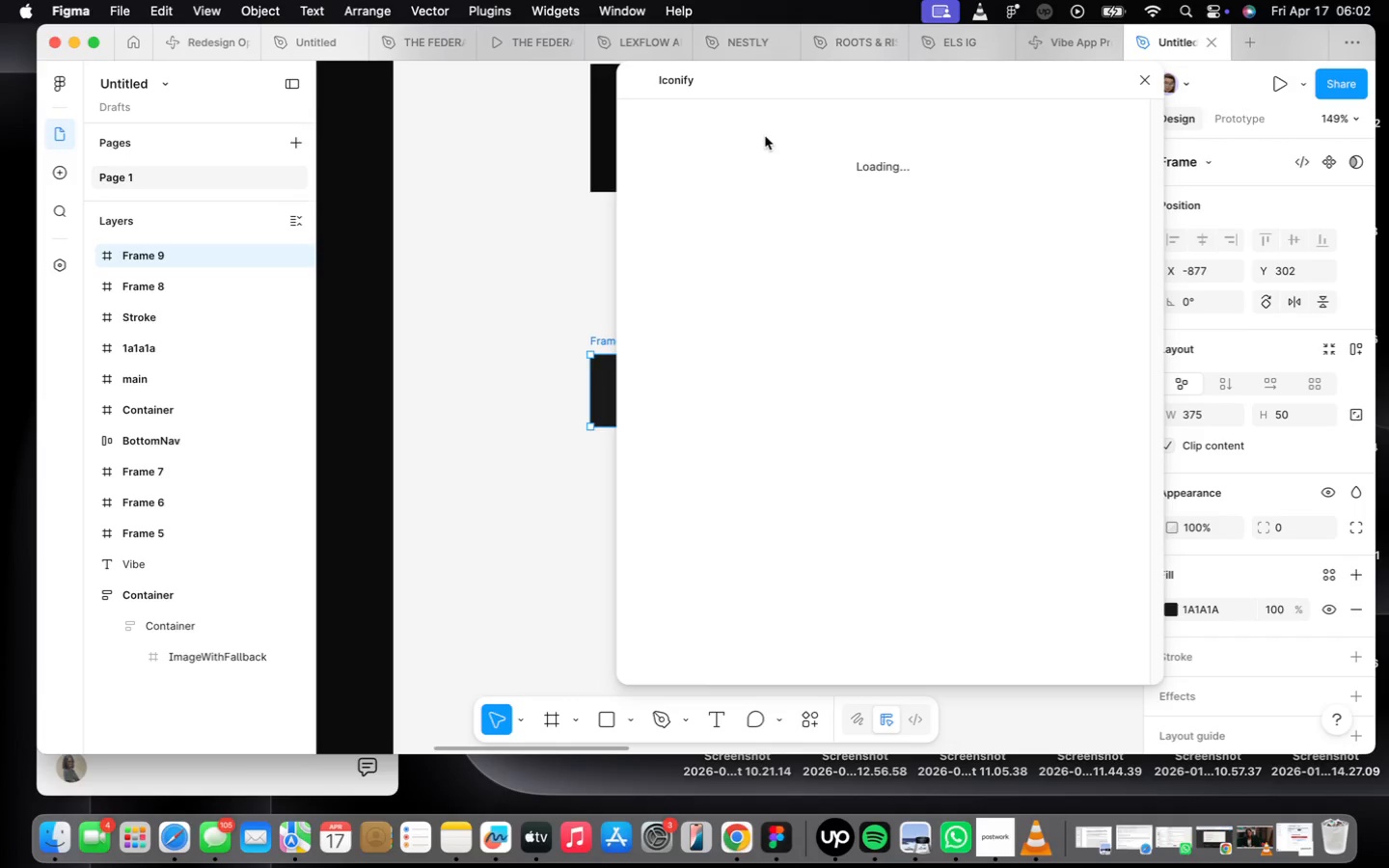 
left_click([762, 145])
 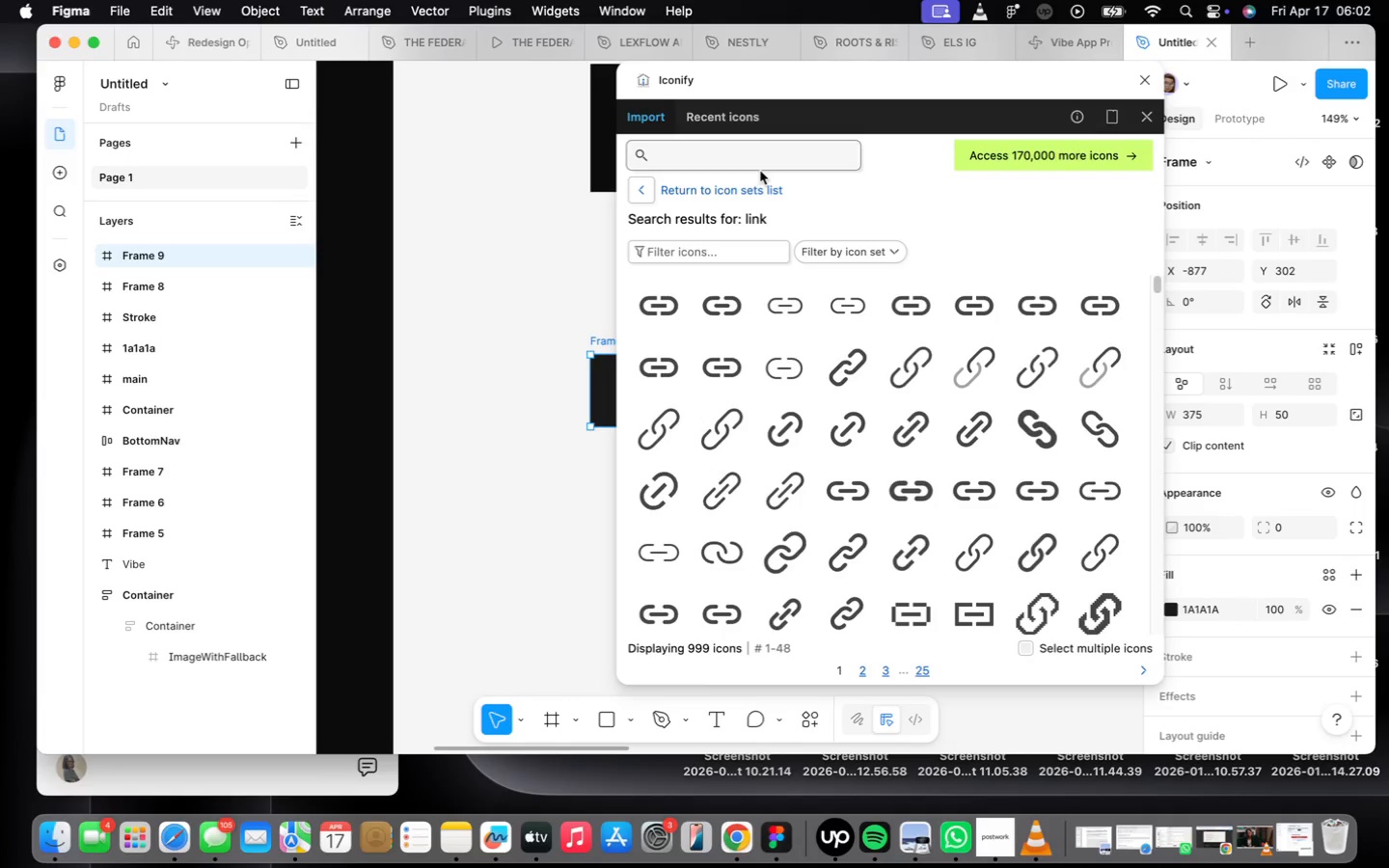 
type(home)
 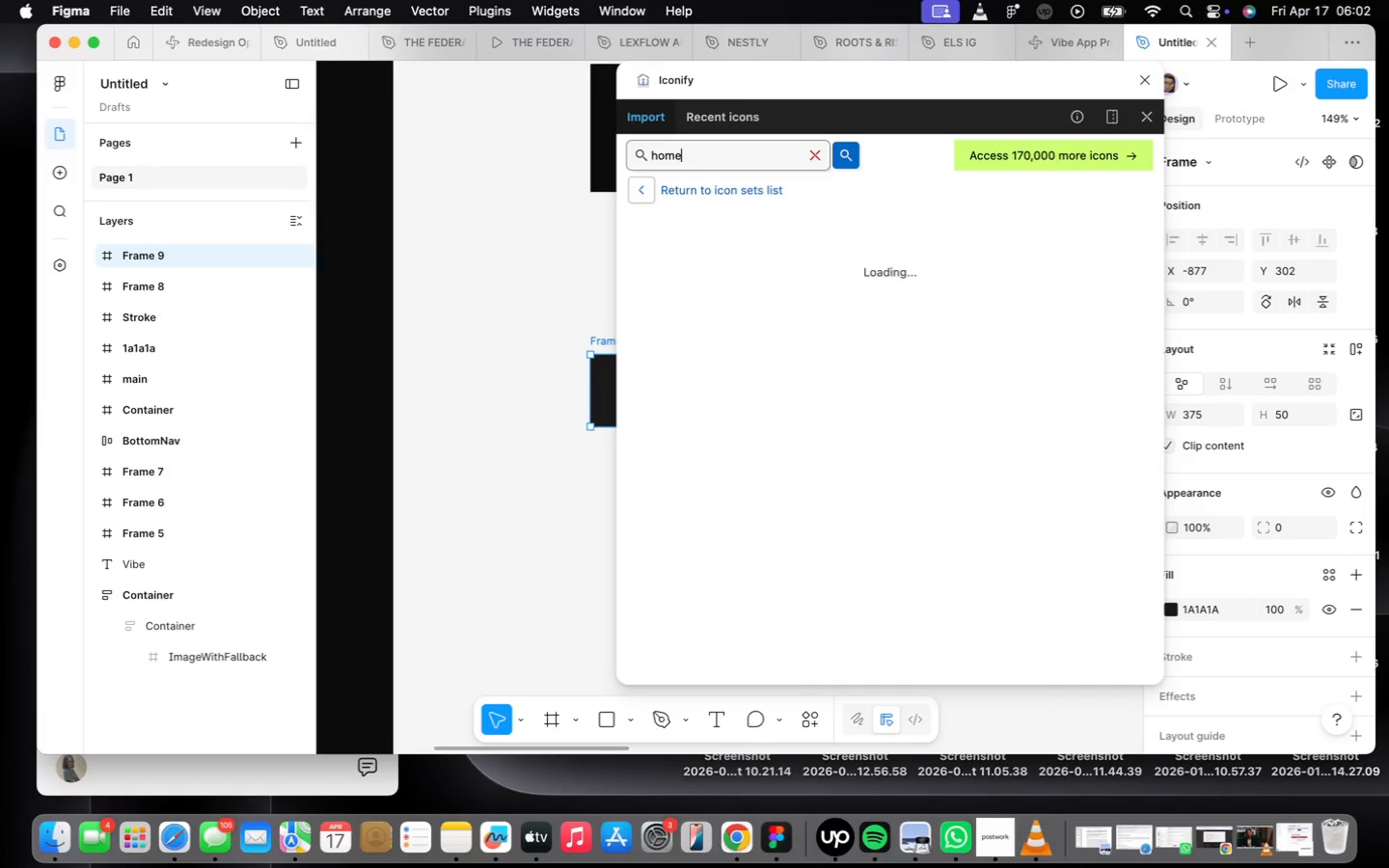 
key(Enter)
 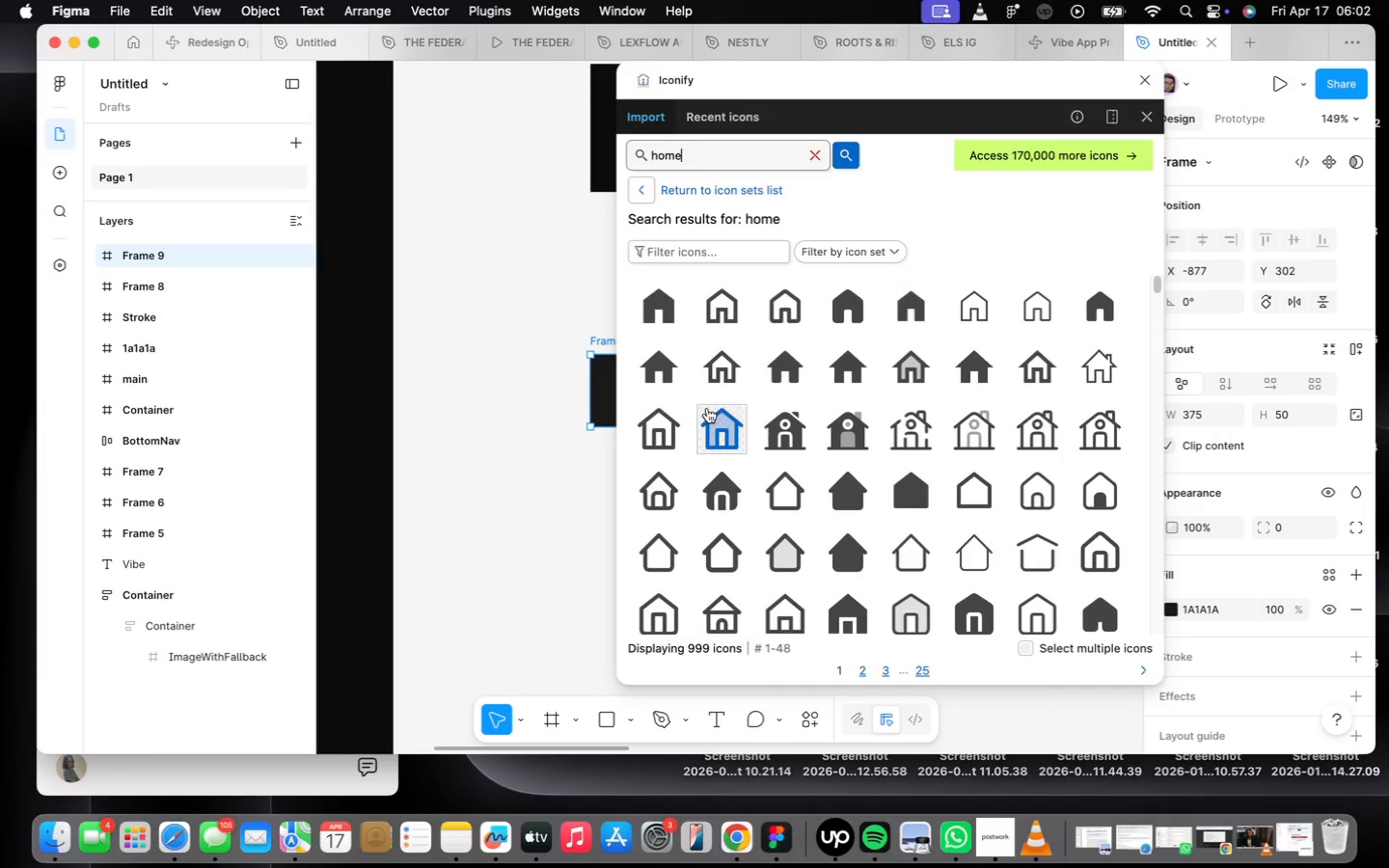 
left_click([722, 307])
 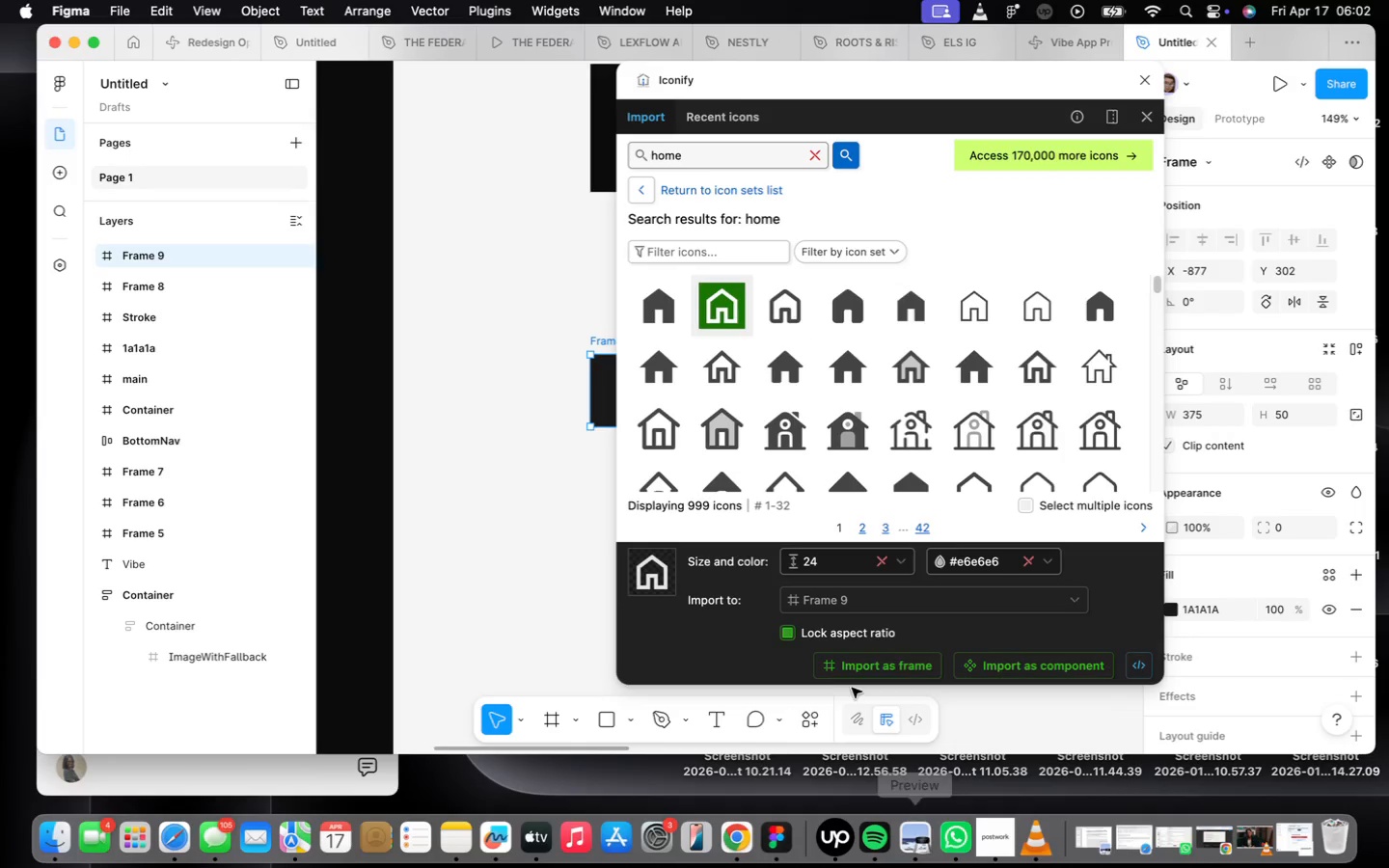 
left_click([855, 674])
 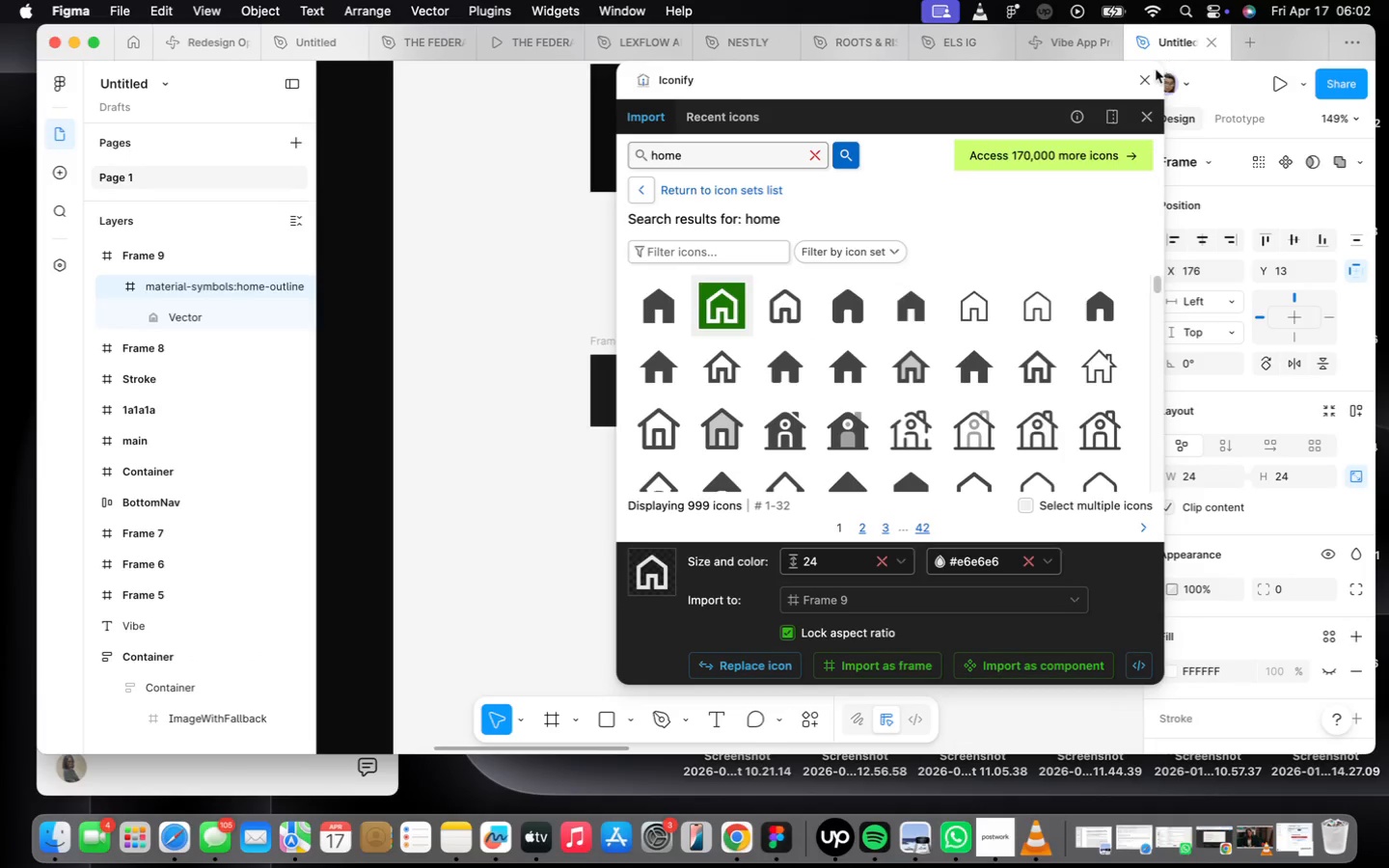 
left_click([1153, 71])
 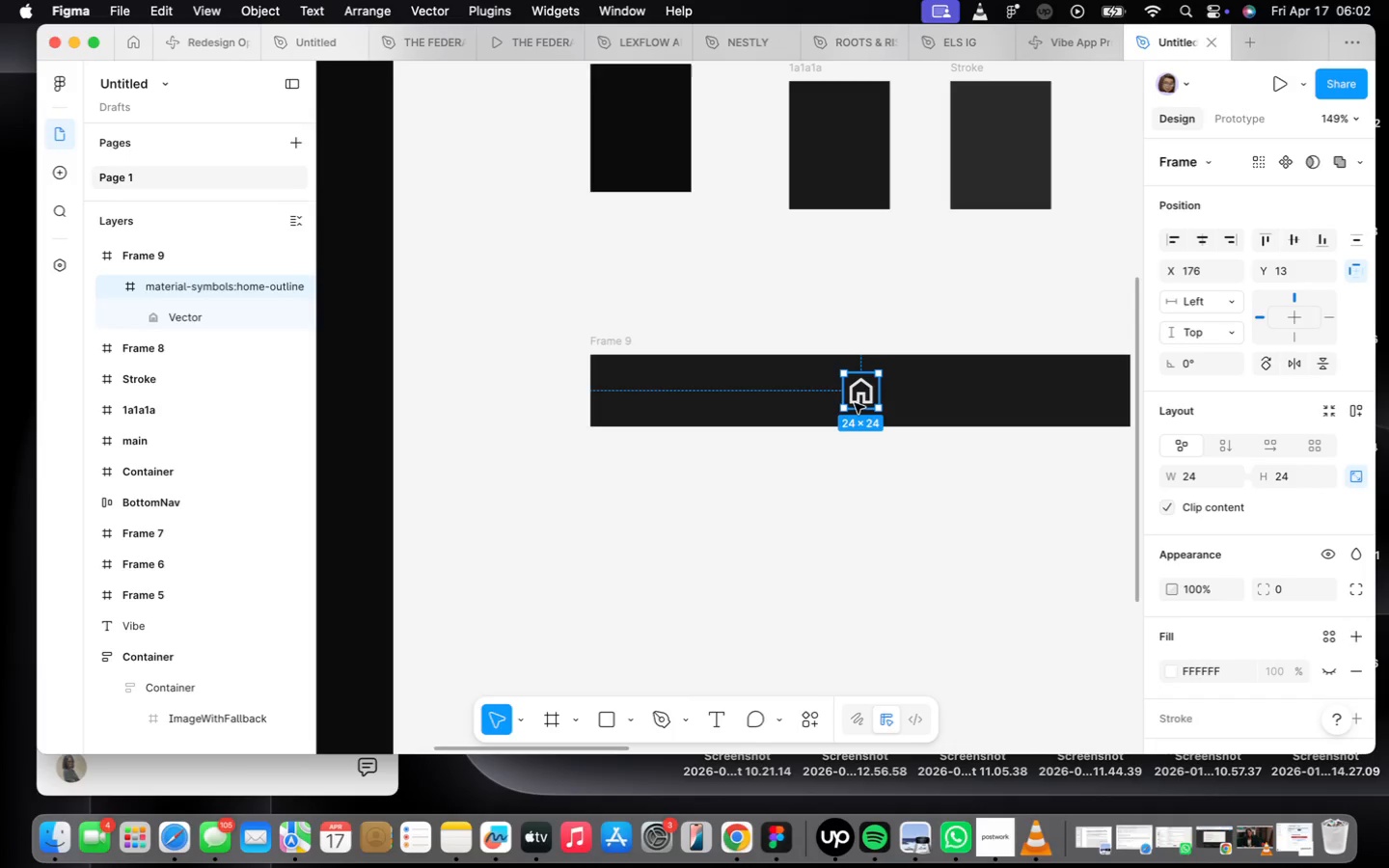 
left_click_drag(start_coordinate=[856, 393], to_coordinate=[655, 397])
 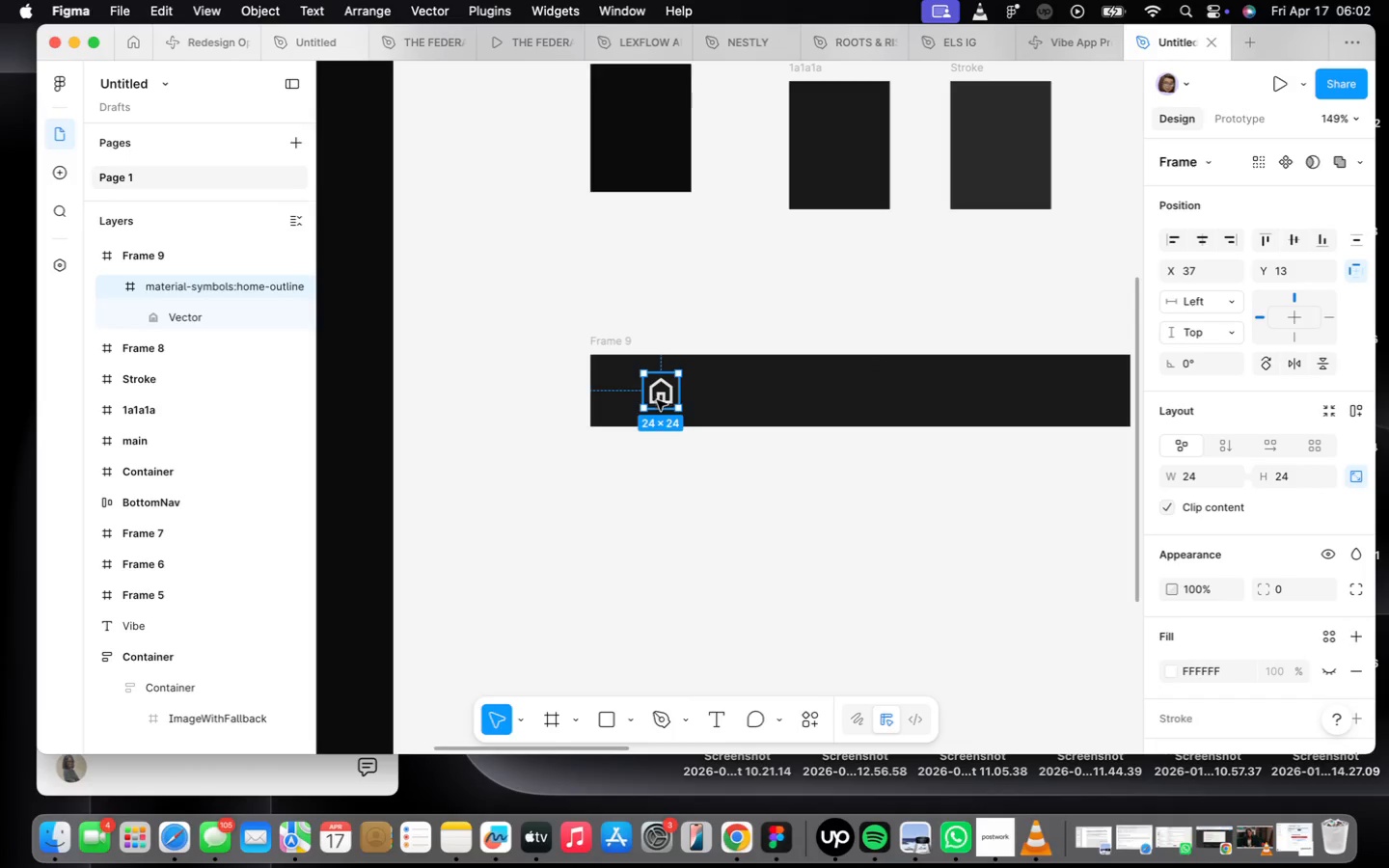 
left_click_drag(start_coordinate=[659, 378], to_coordinate=[658, 392])
 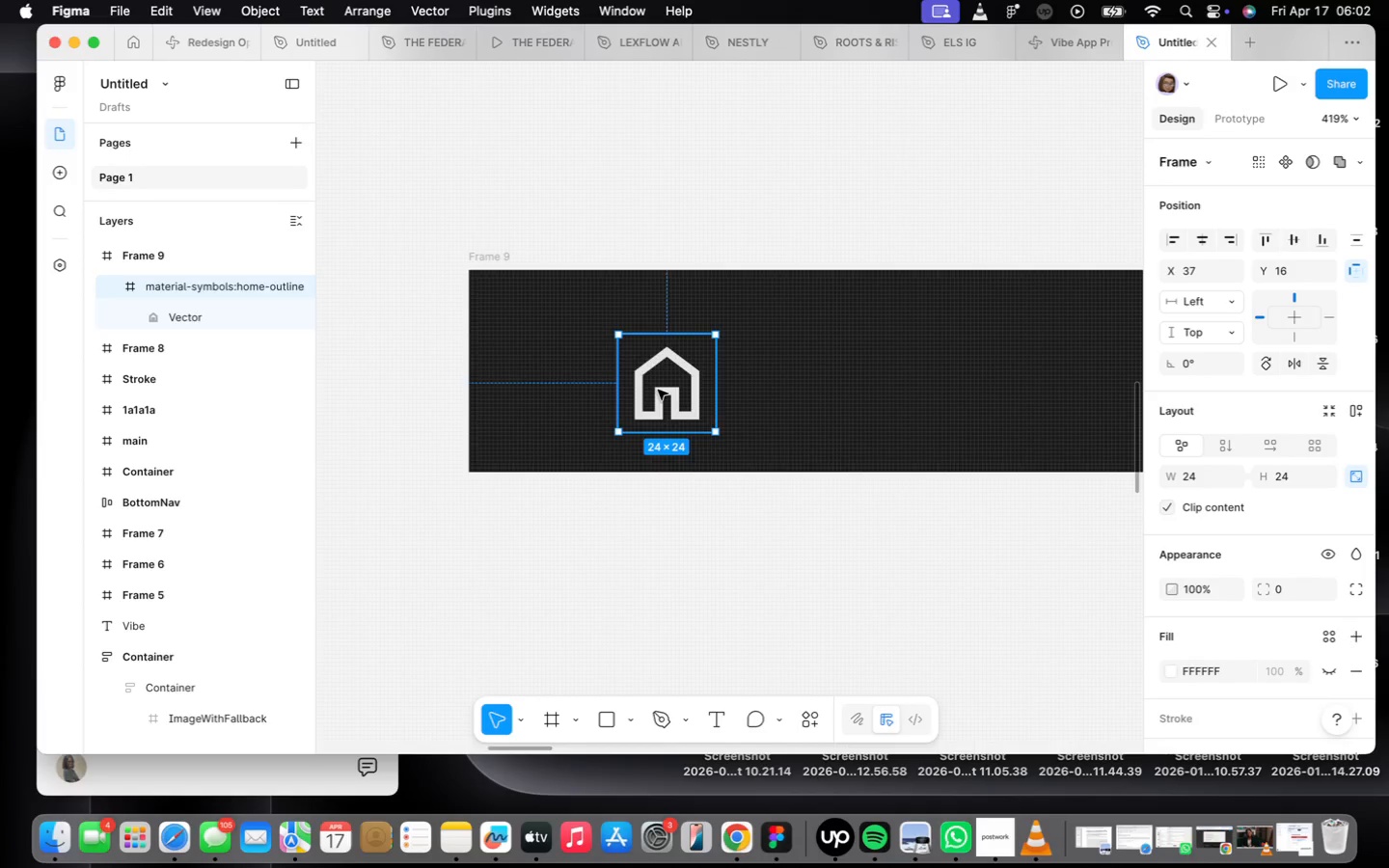 
scroll: coordinate [657, 402], scroll_direction: up, amount: 16.0
 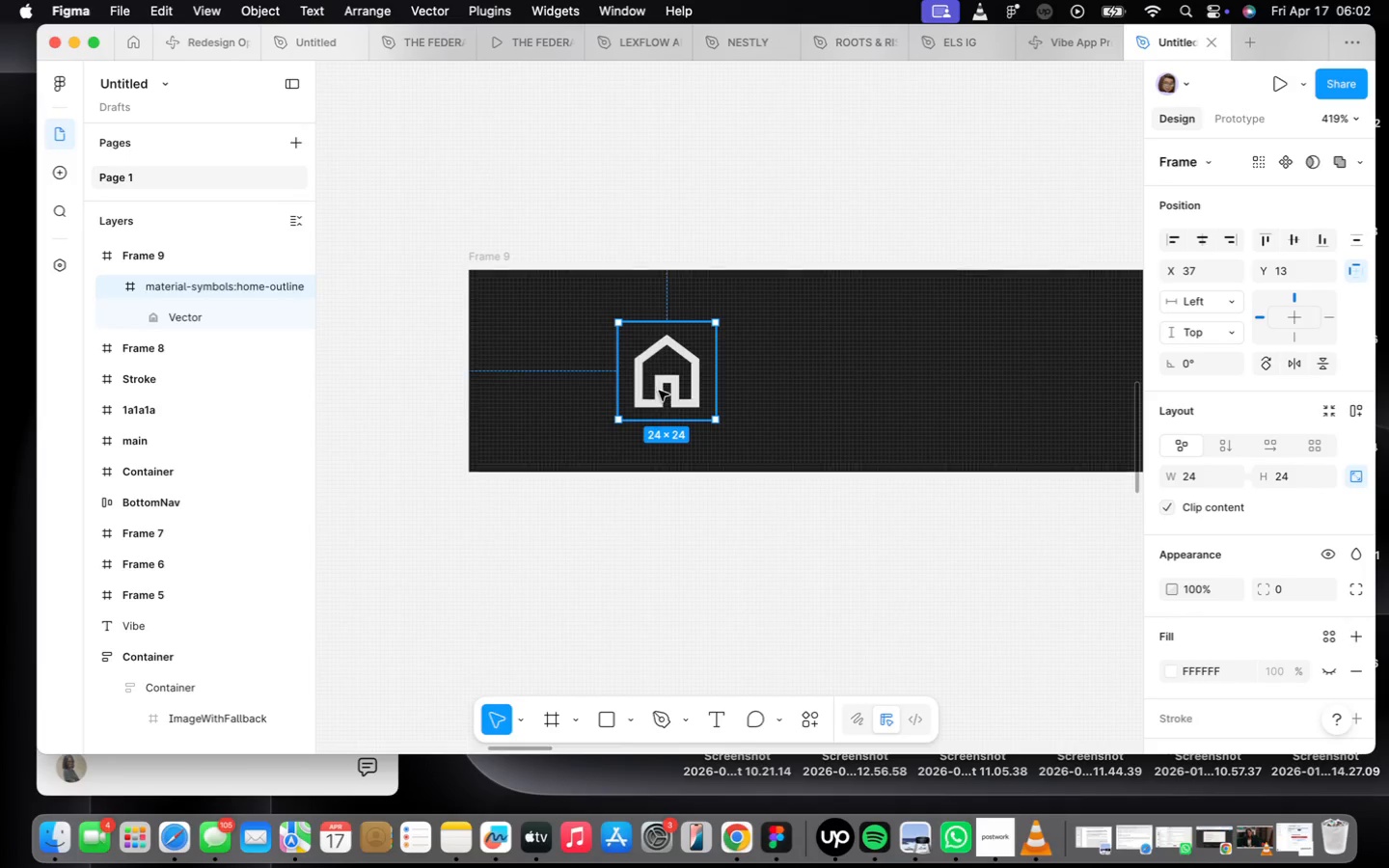 
scroll: coordinate [657, 388], scroll_direction: down, amount: 10.0
 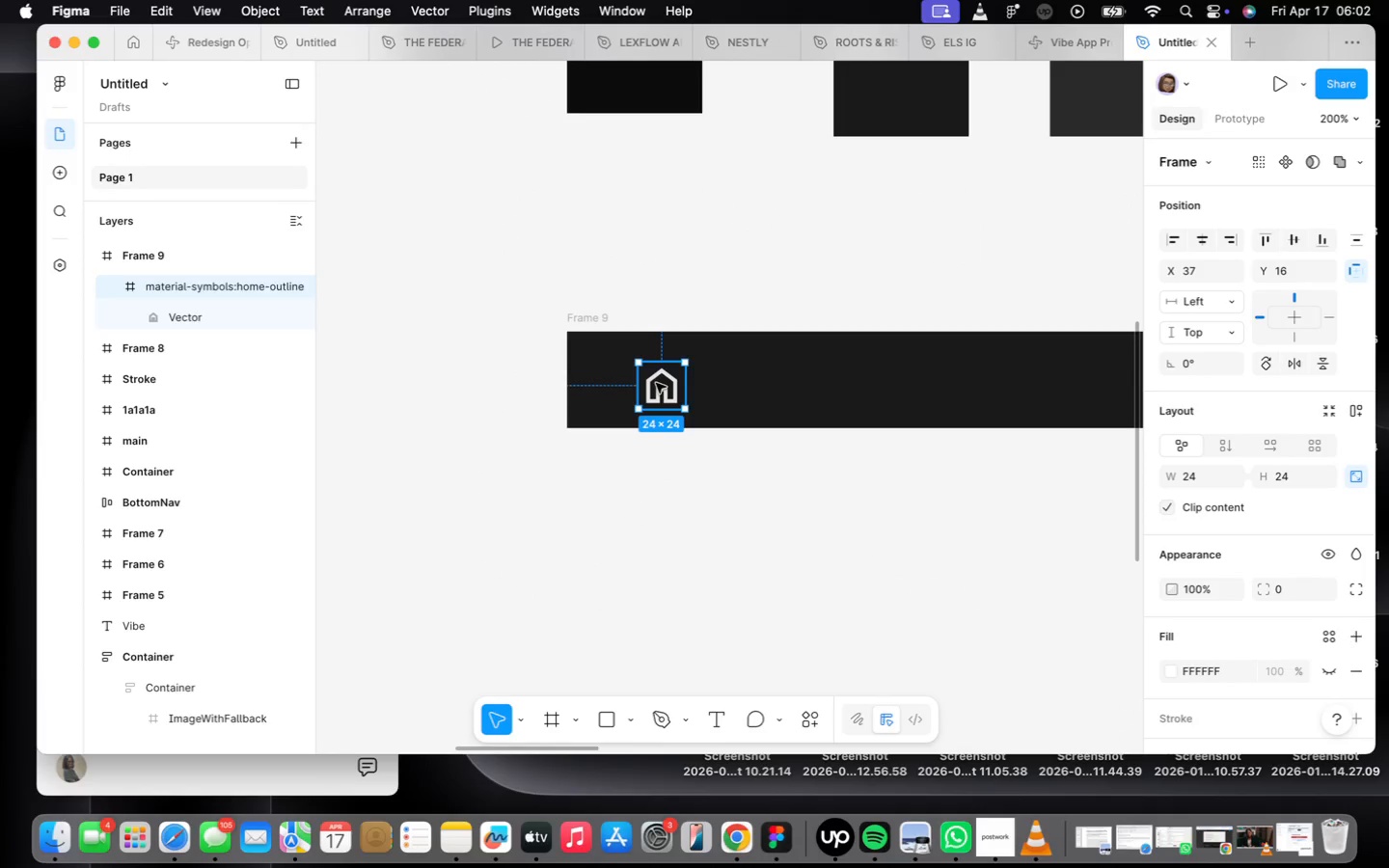 
hold_key(key=OptionLeft, duration=2.67)
left_click_drag(start_coordinate=[656, 383], to_coordinate=[831, 383])
 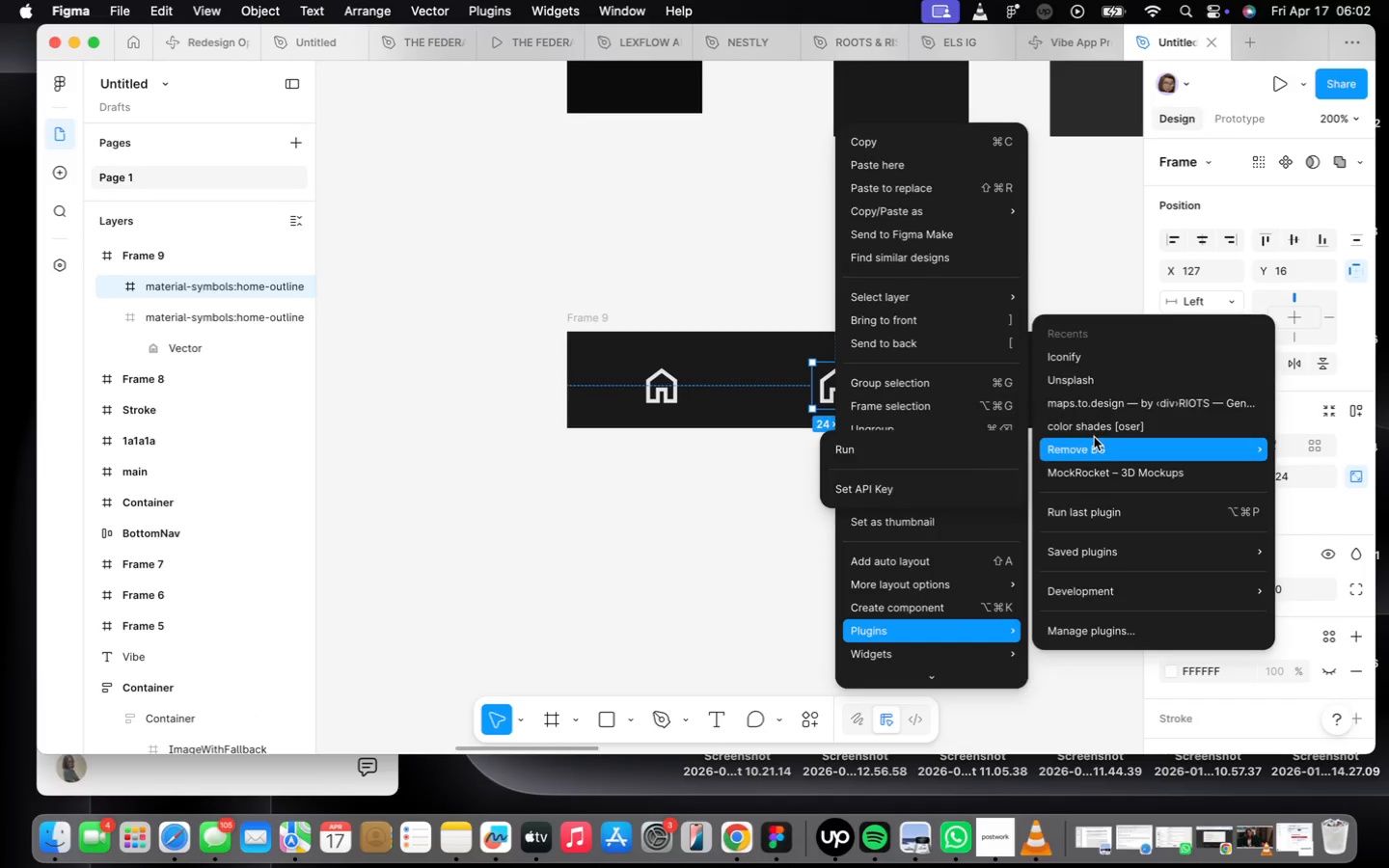 
left_click([1086, 361])
 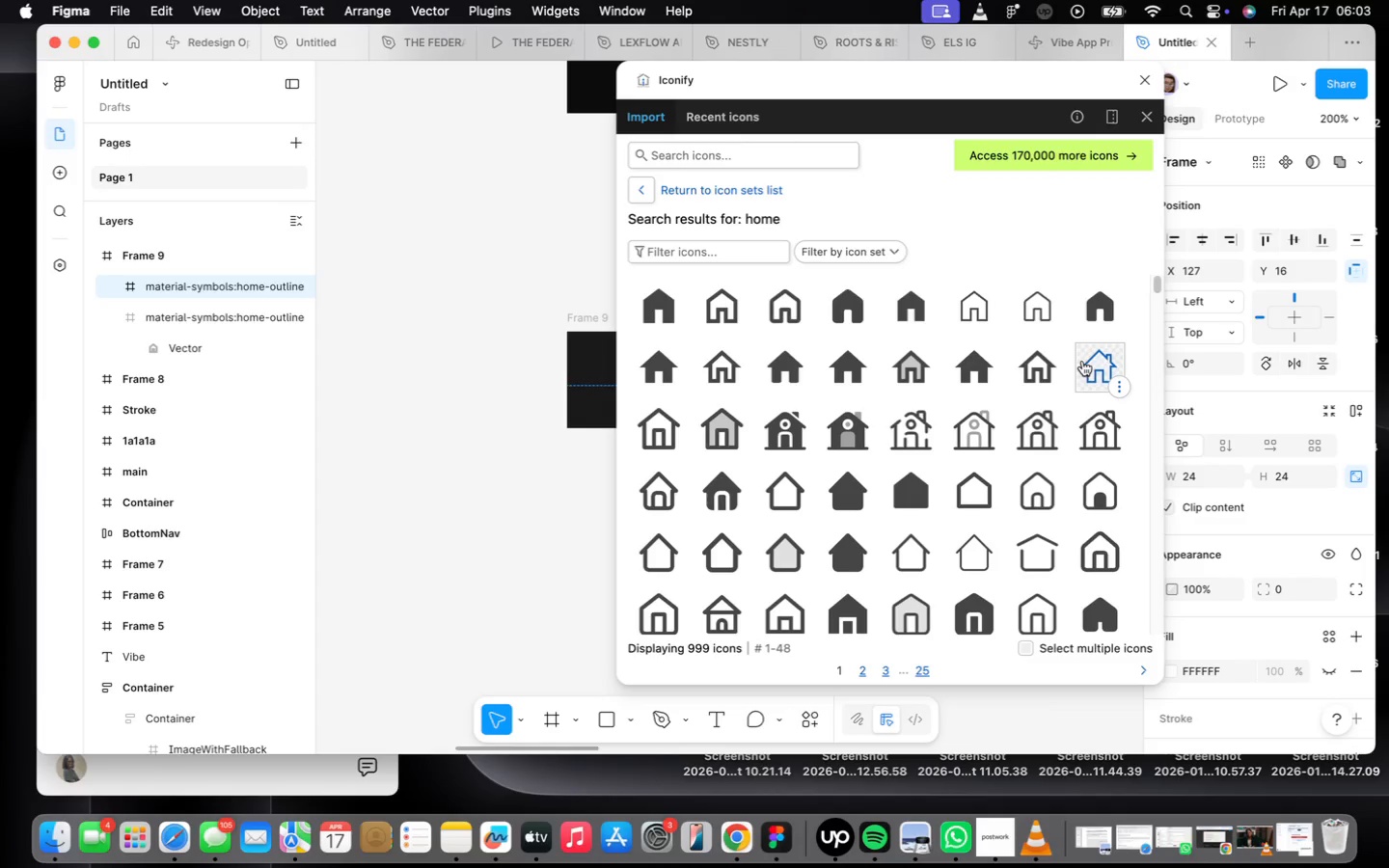 
left_click([736, 159])
 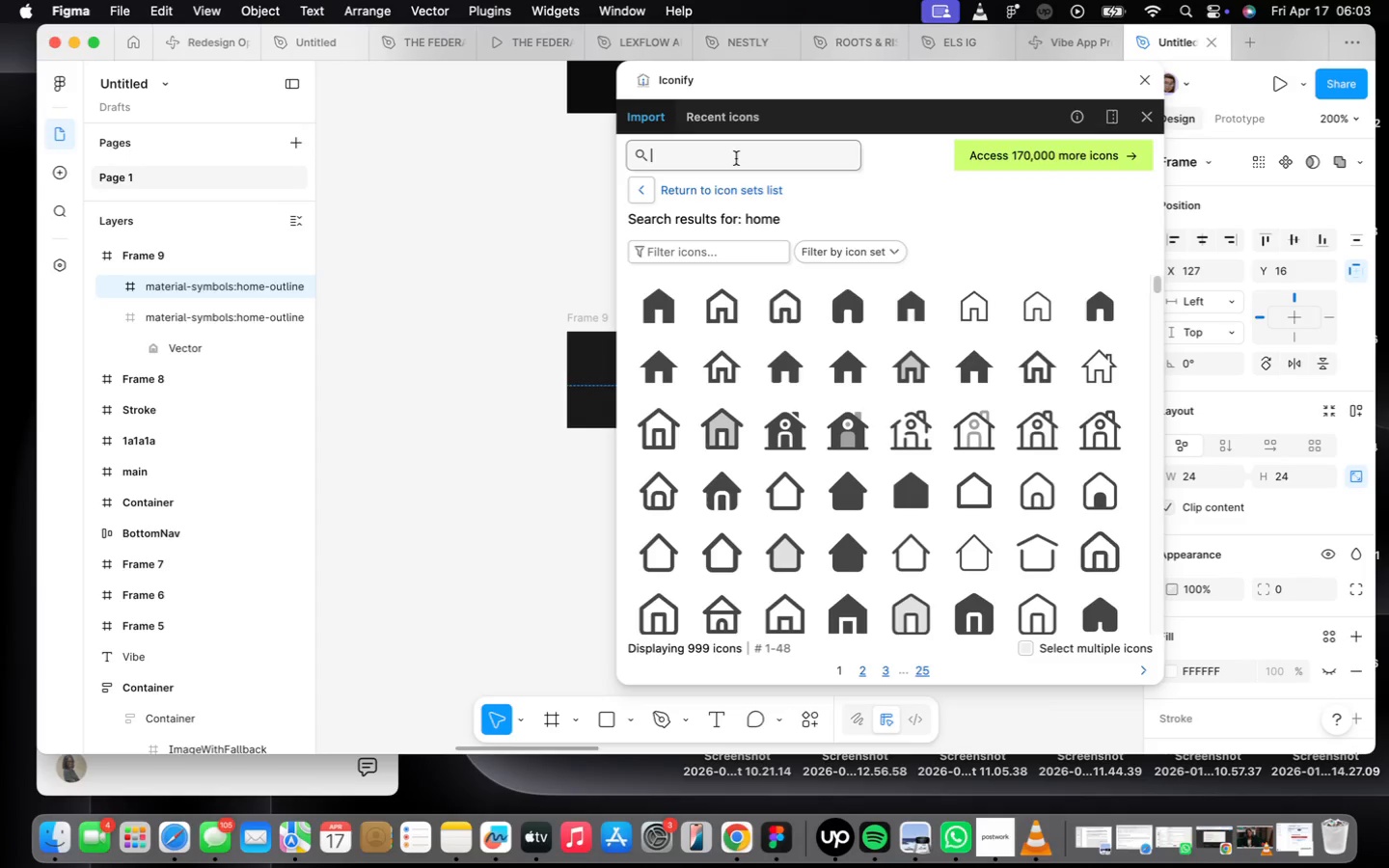 
type(explore)
 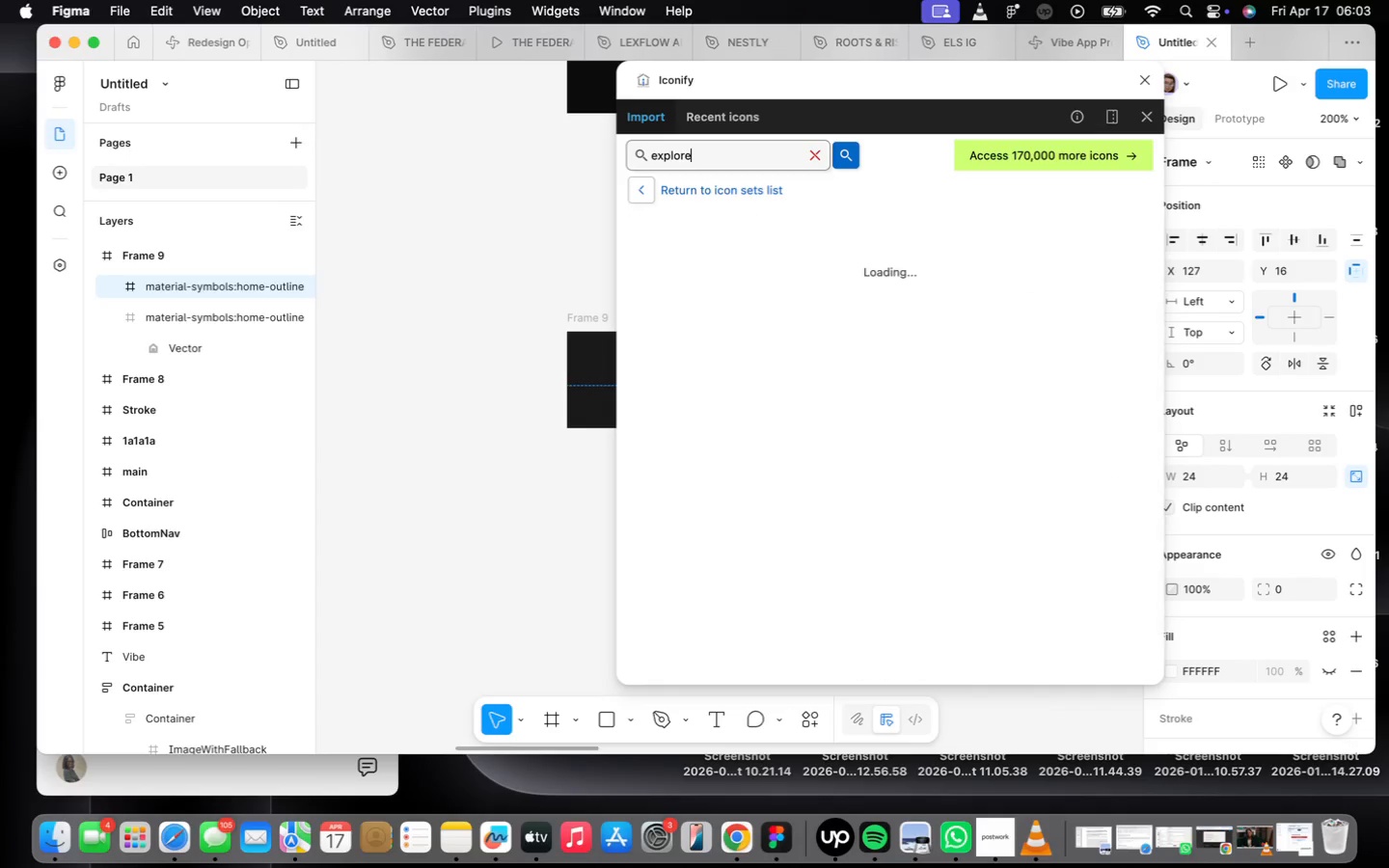 
key(Enter)
 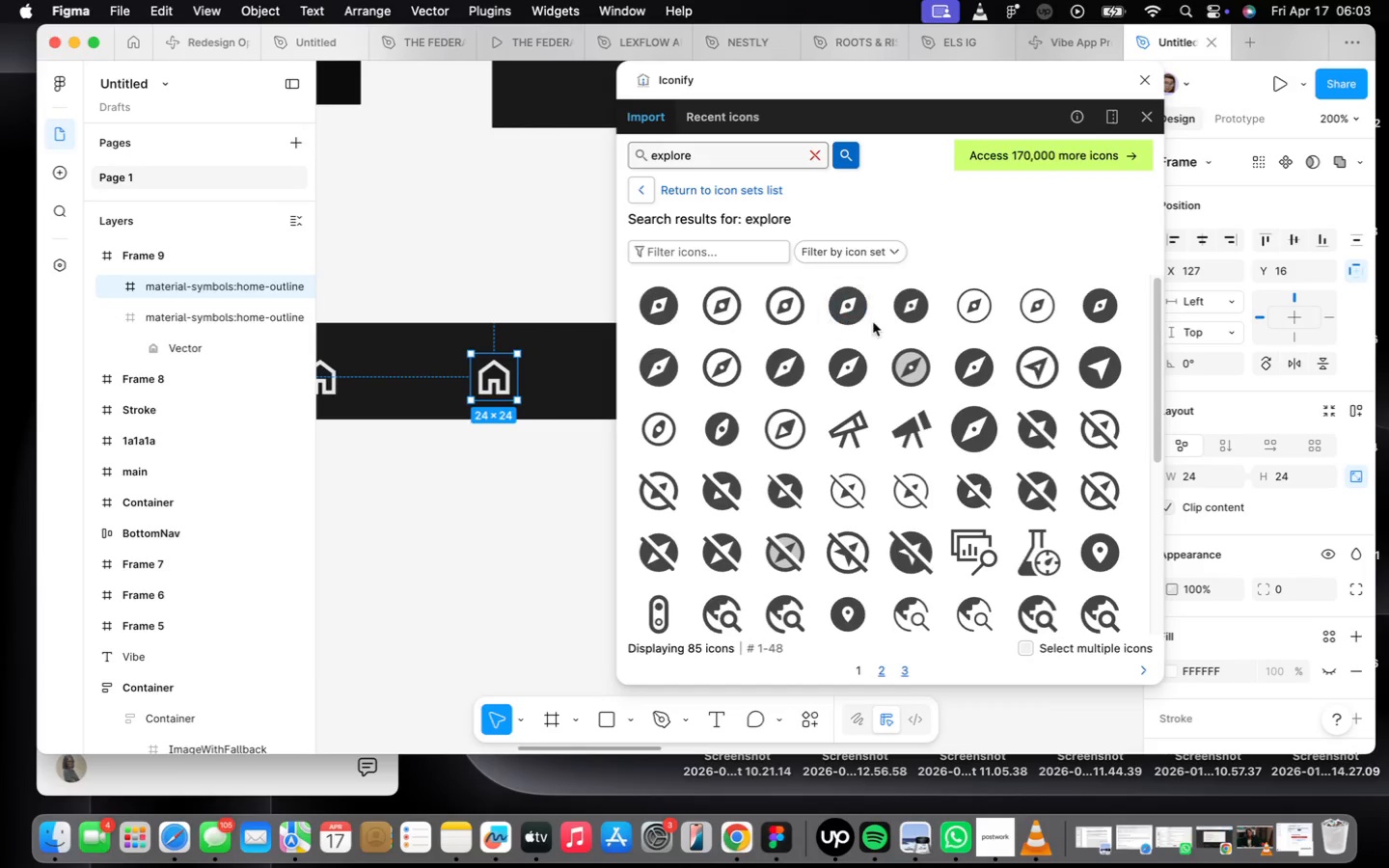 
left_click([786, 312])
 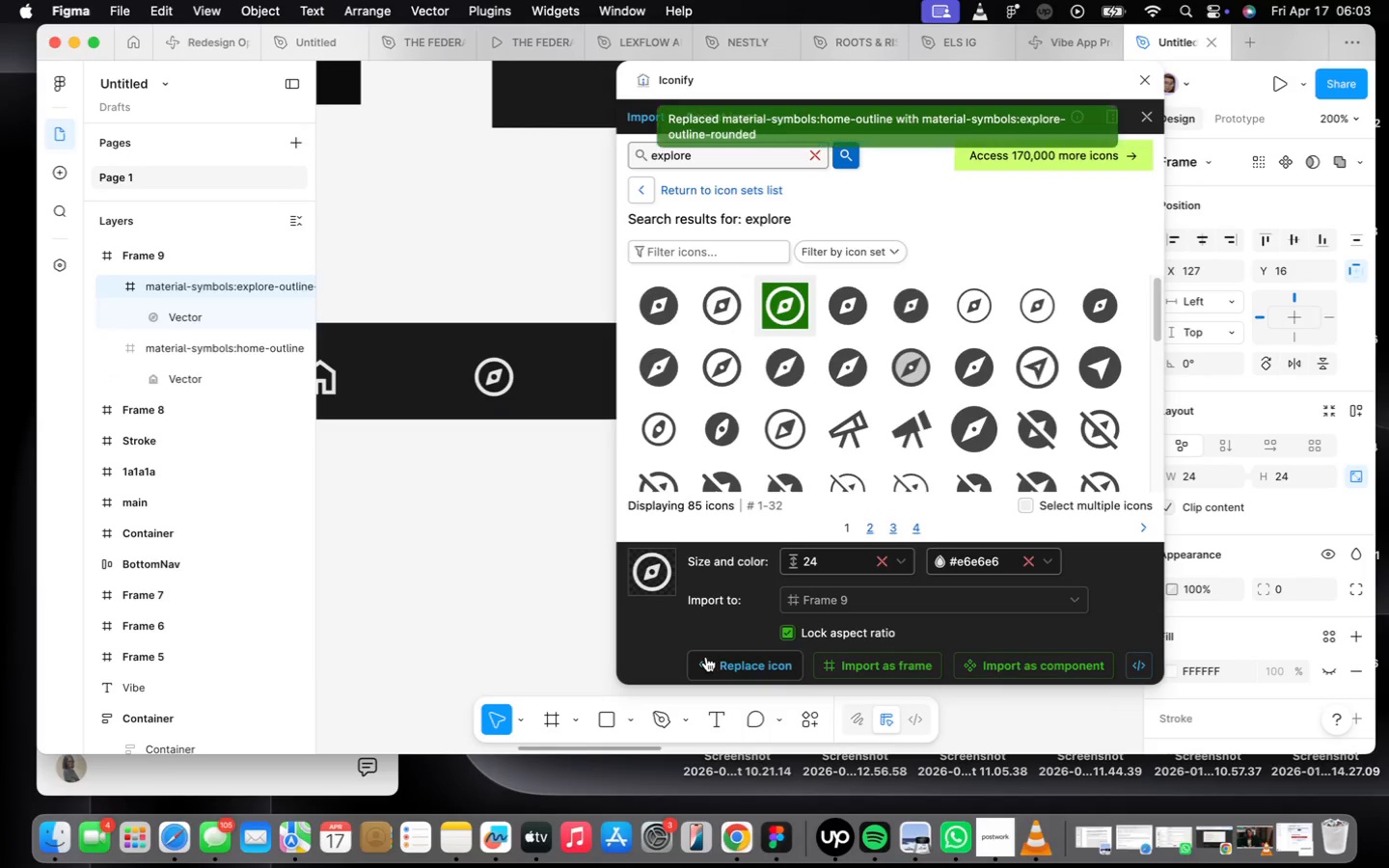 
scroll: coordinate [462, 501], scroll_direction: down, amount: 10.0
 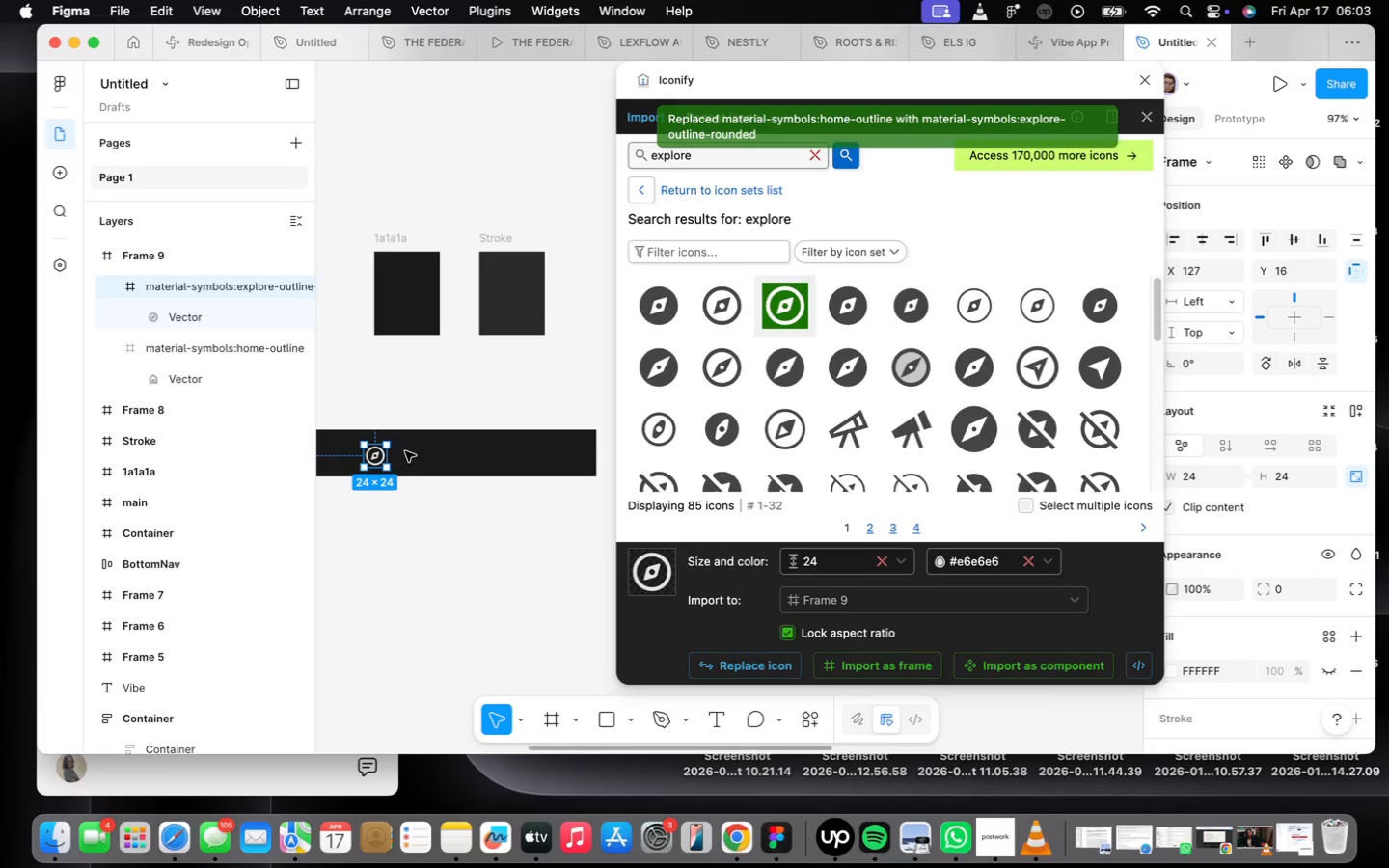 
hold_key(key=OptionLeft, duration=2.13)
left_click_drag(start_coordinate=[373, 461], to_coordinate=[451, 461])
 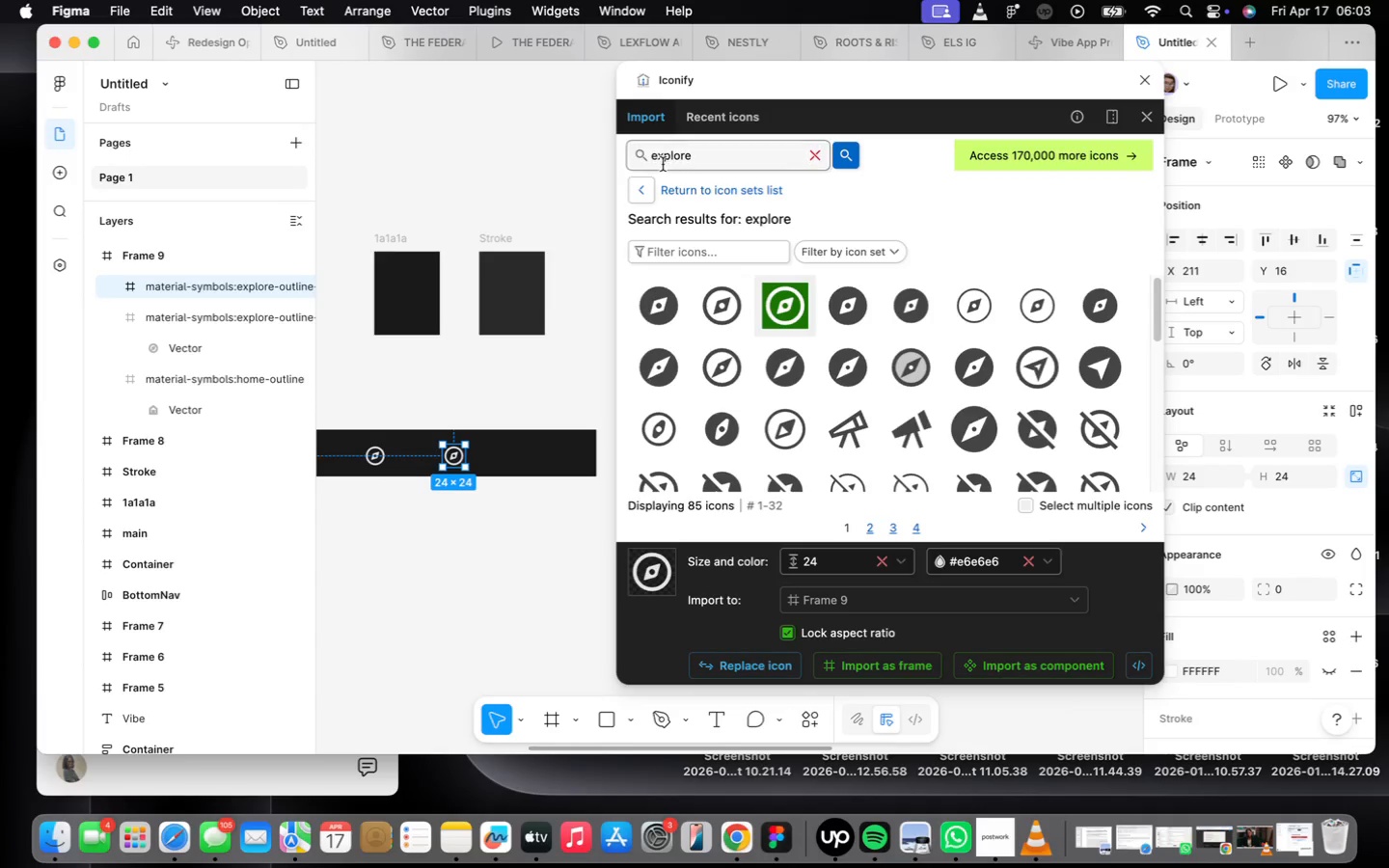 
double_click([665, 163])
 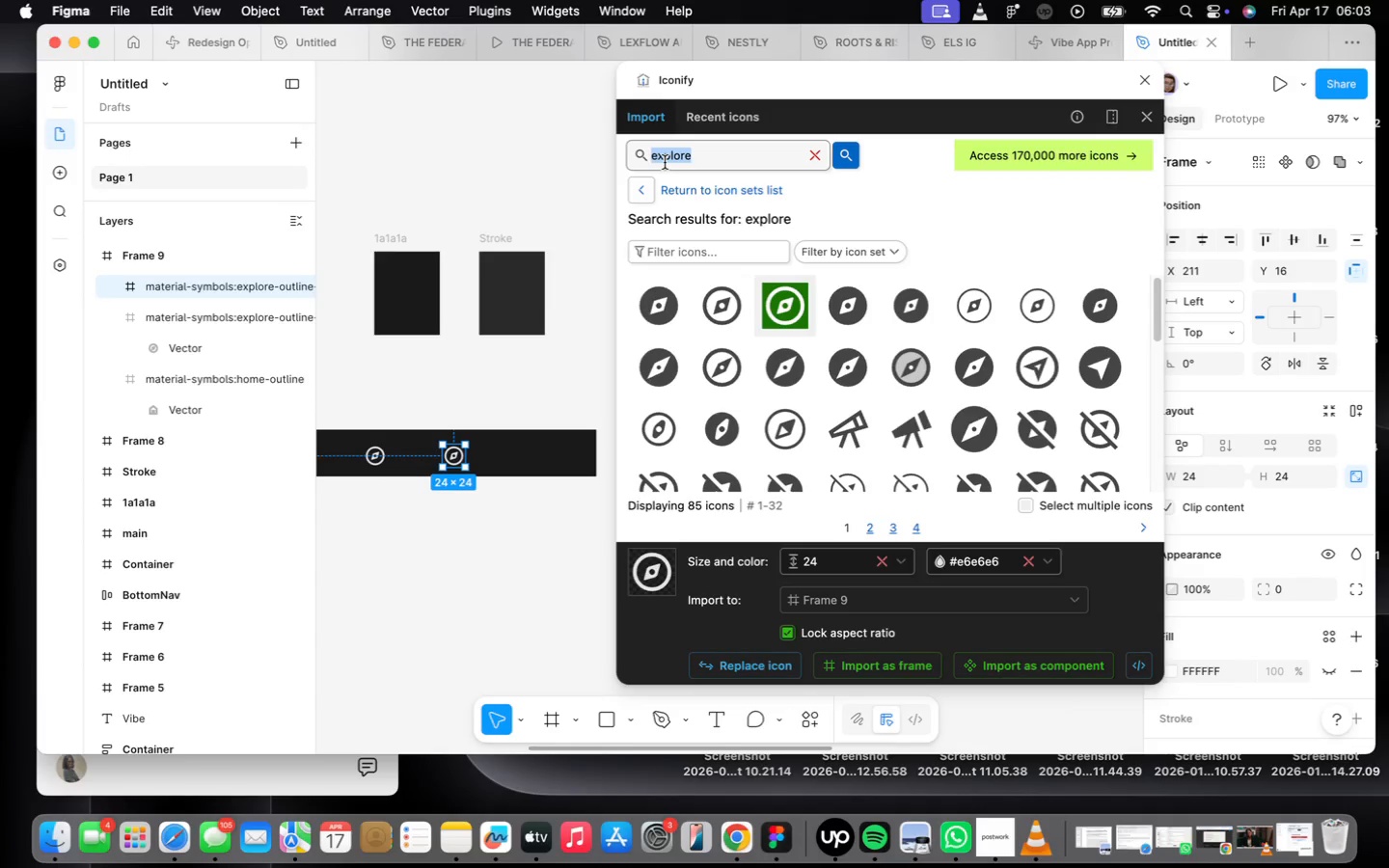 
type(add [)
key(Backspace)
type(post)
 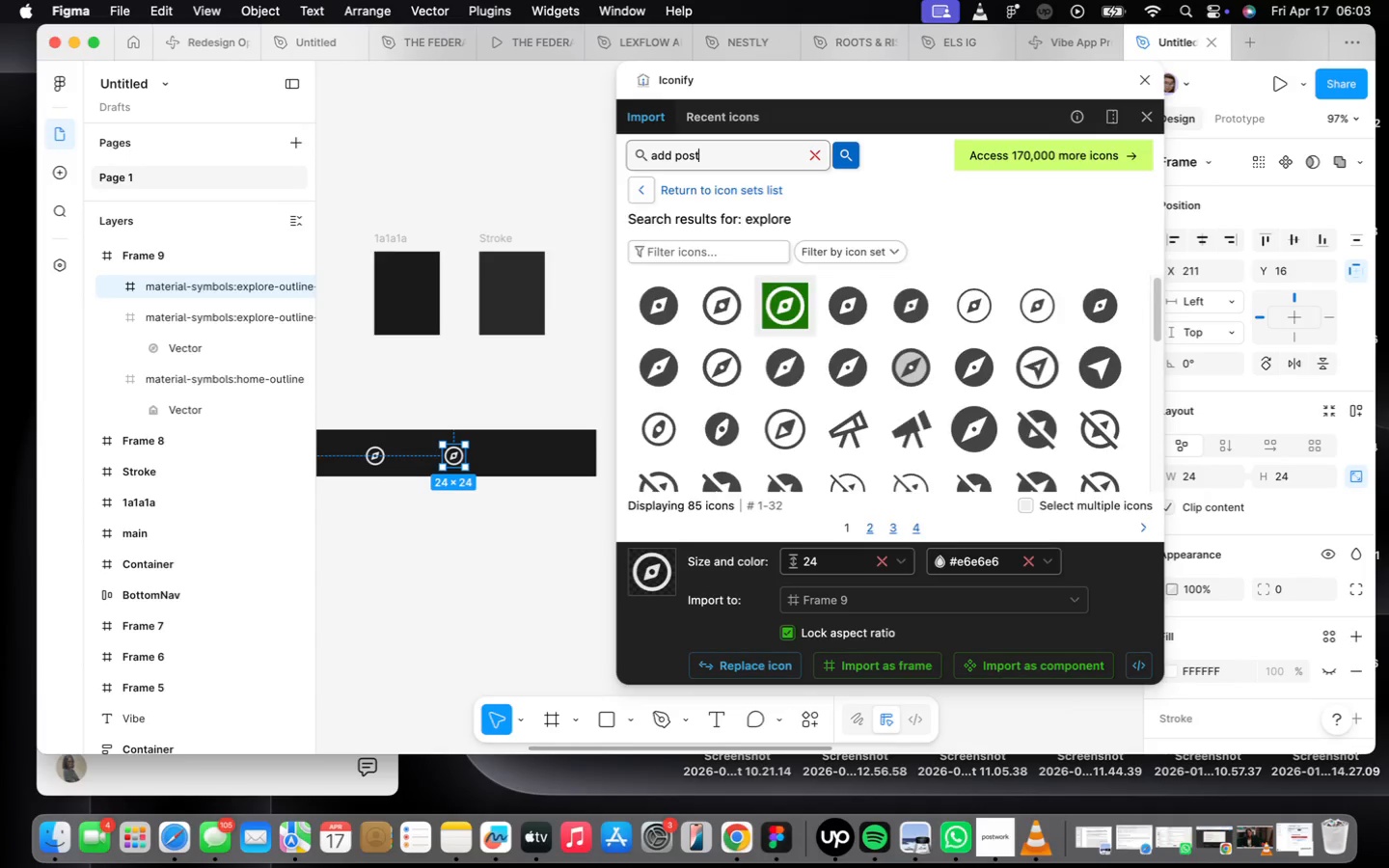 
key(Enter)
 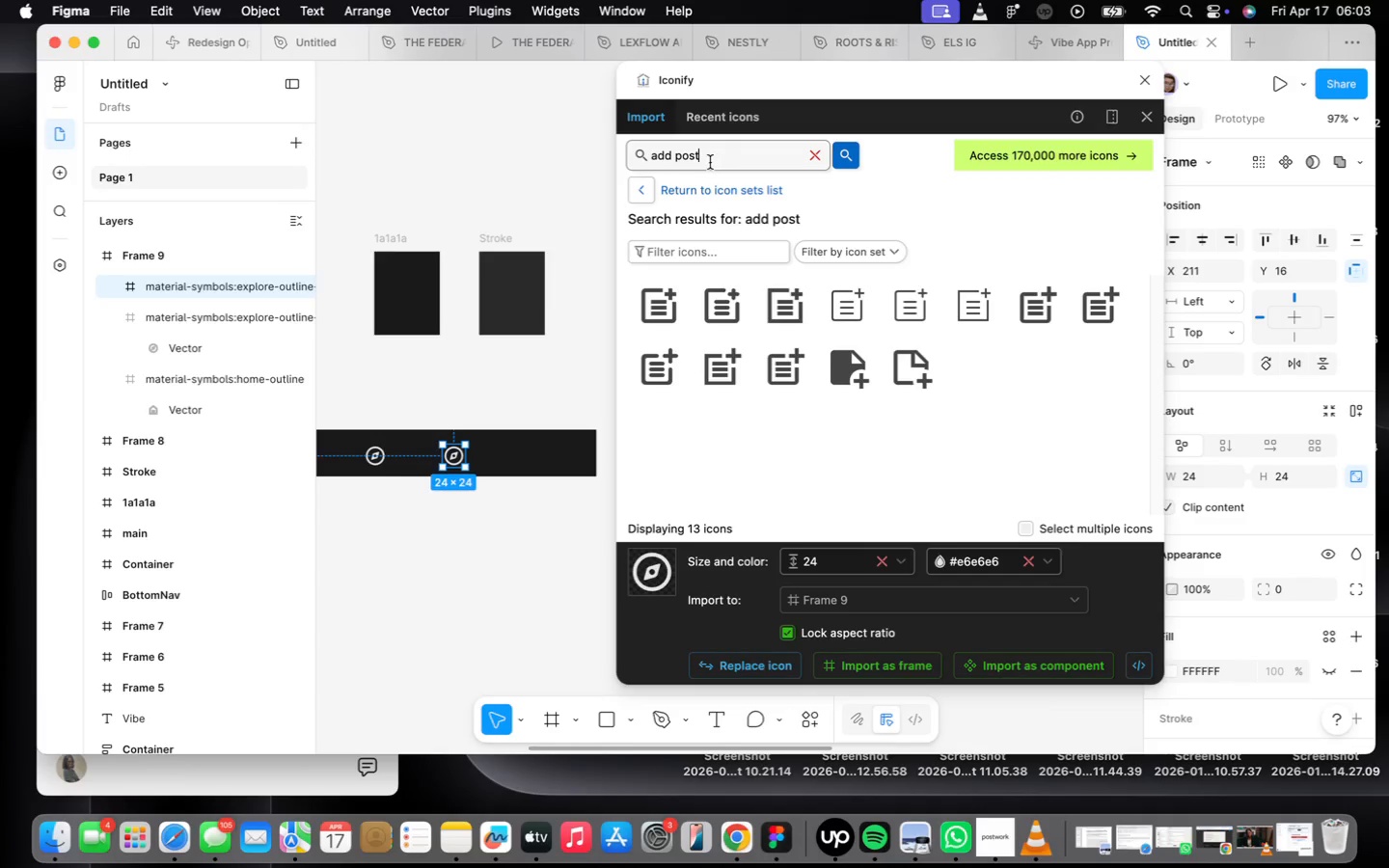 
key(Backspace)
 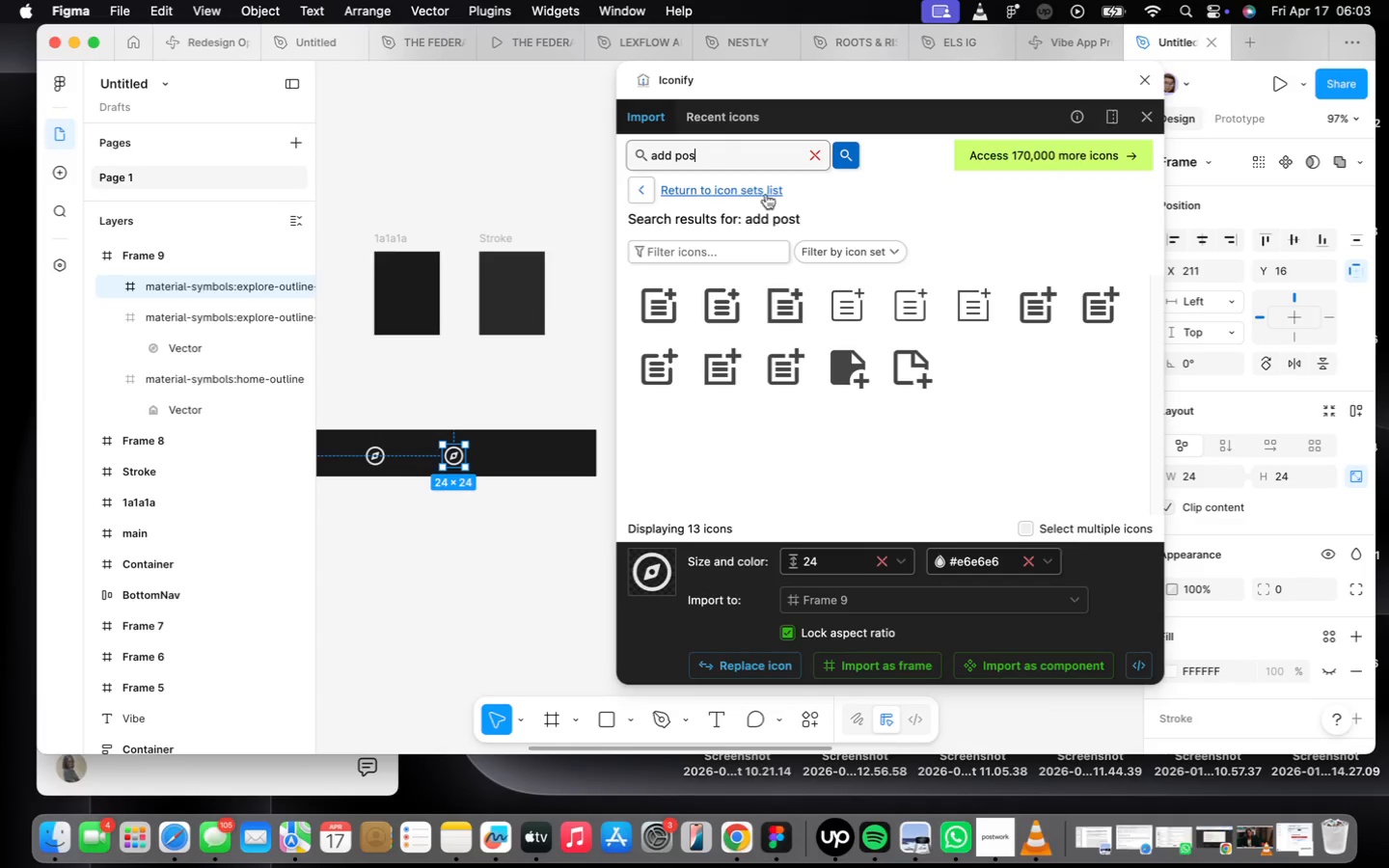 
key(Backspace)
 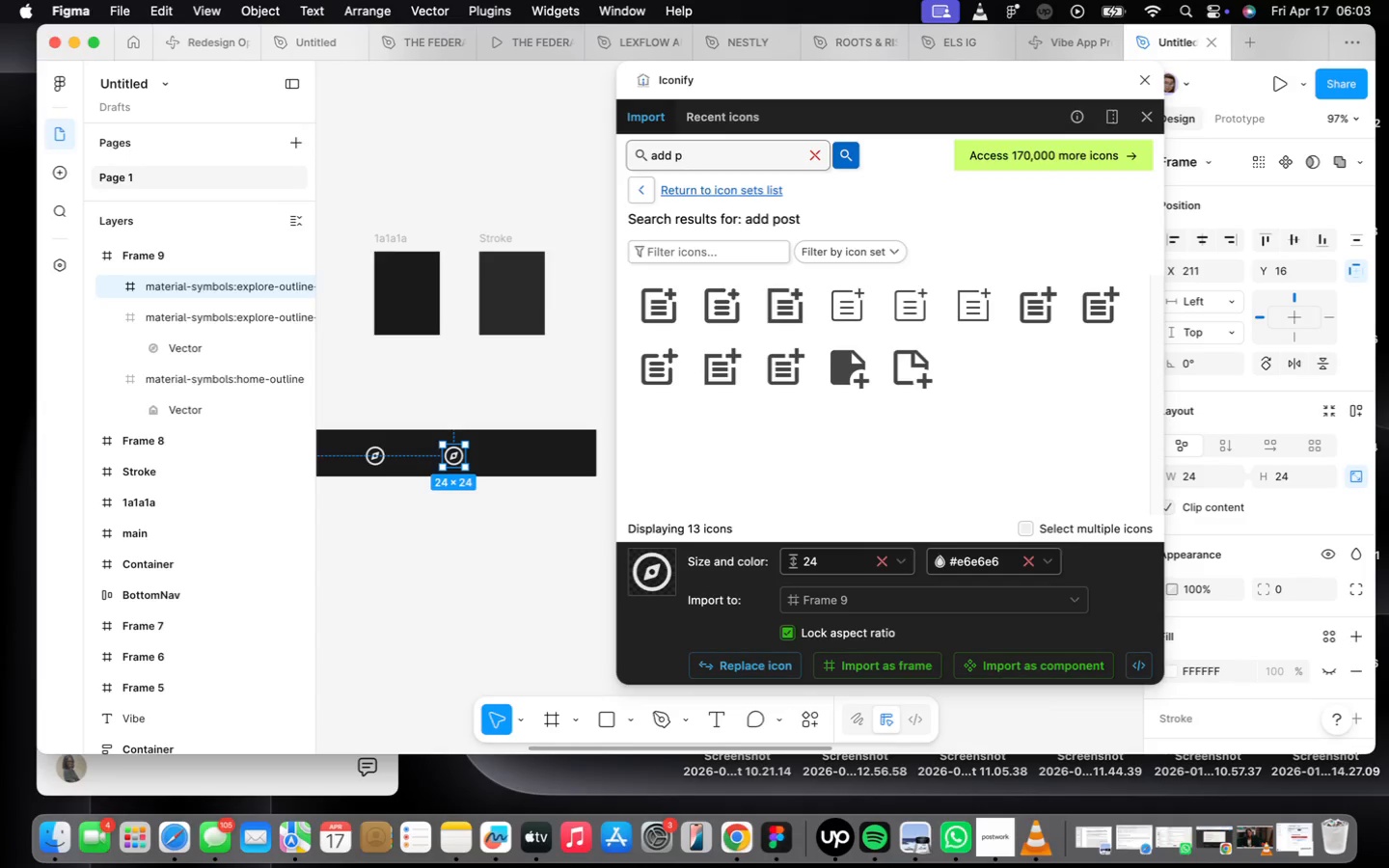 
key(Backspace)
 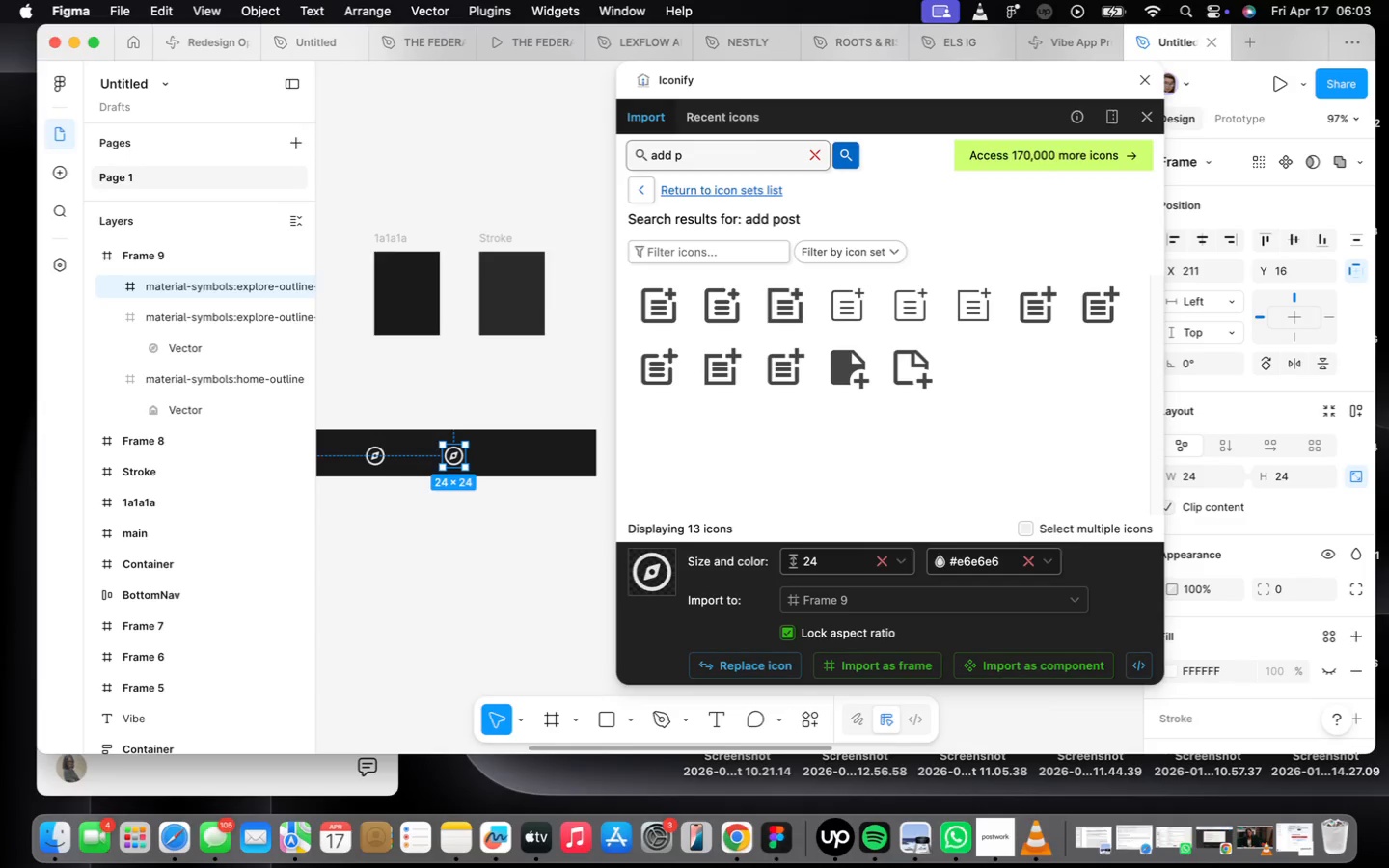 
key(Backspace)
 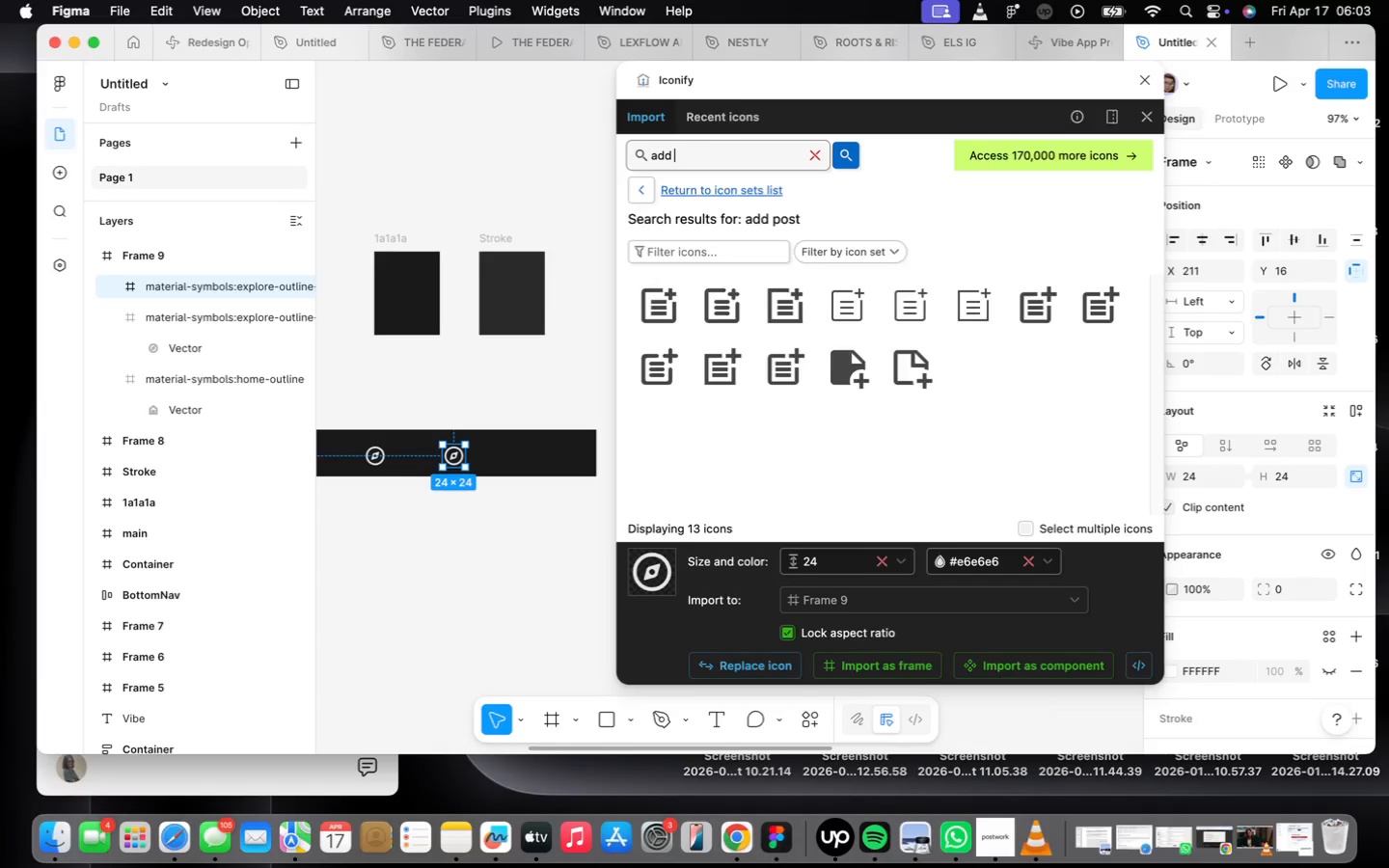 
key(Enter)
 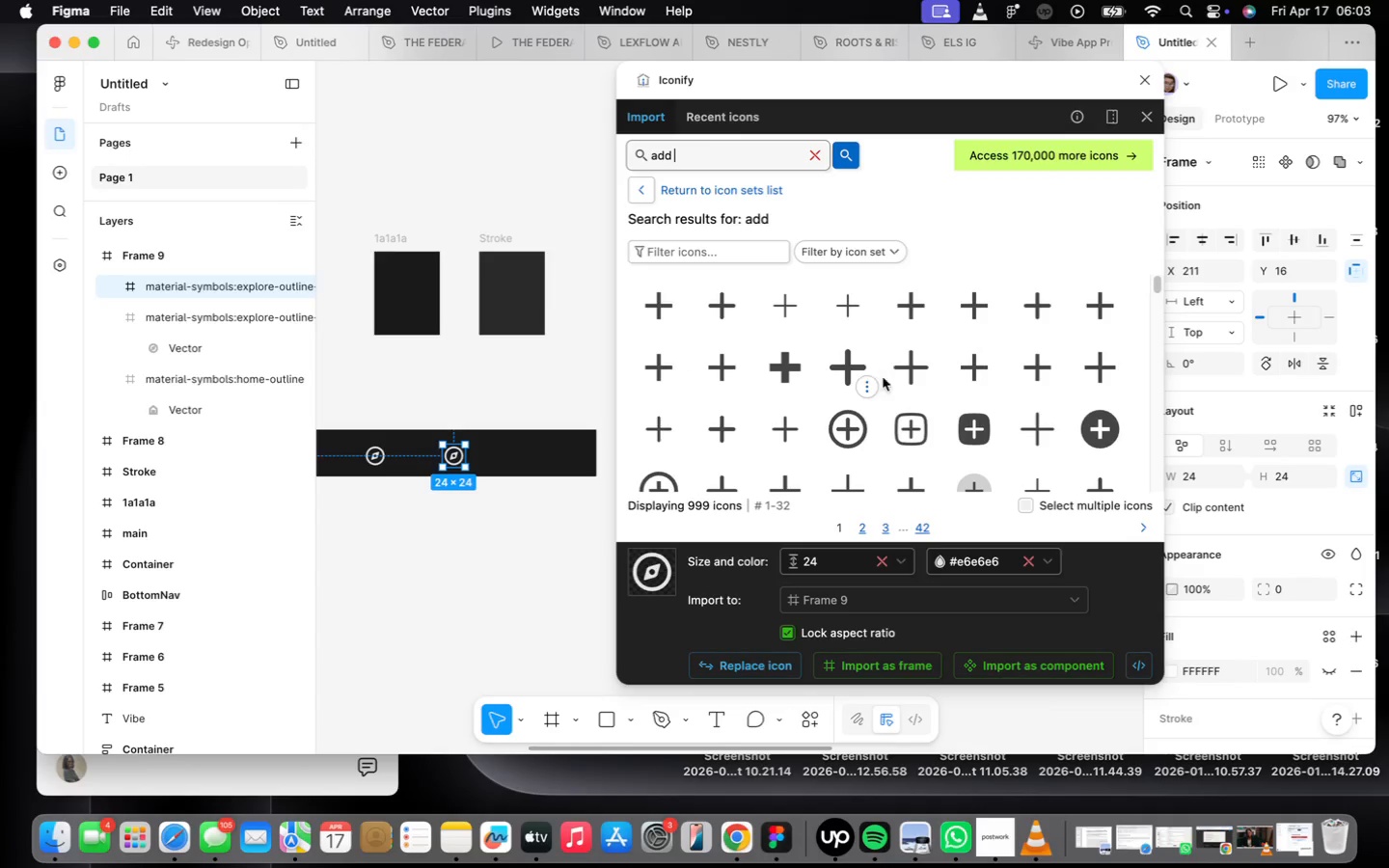 
left_click([901, 431])
 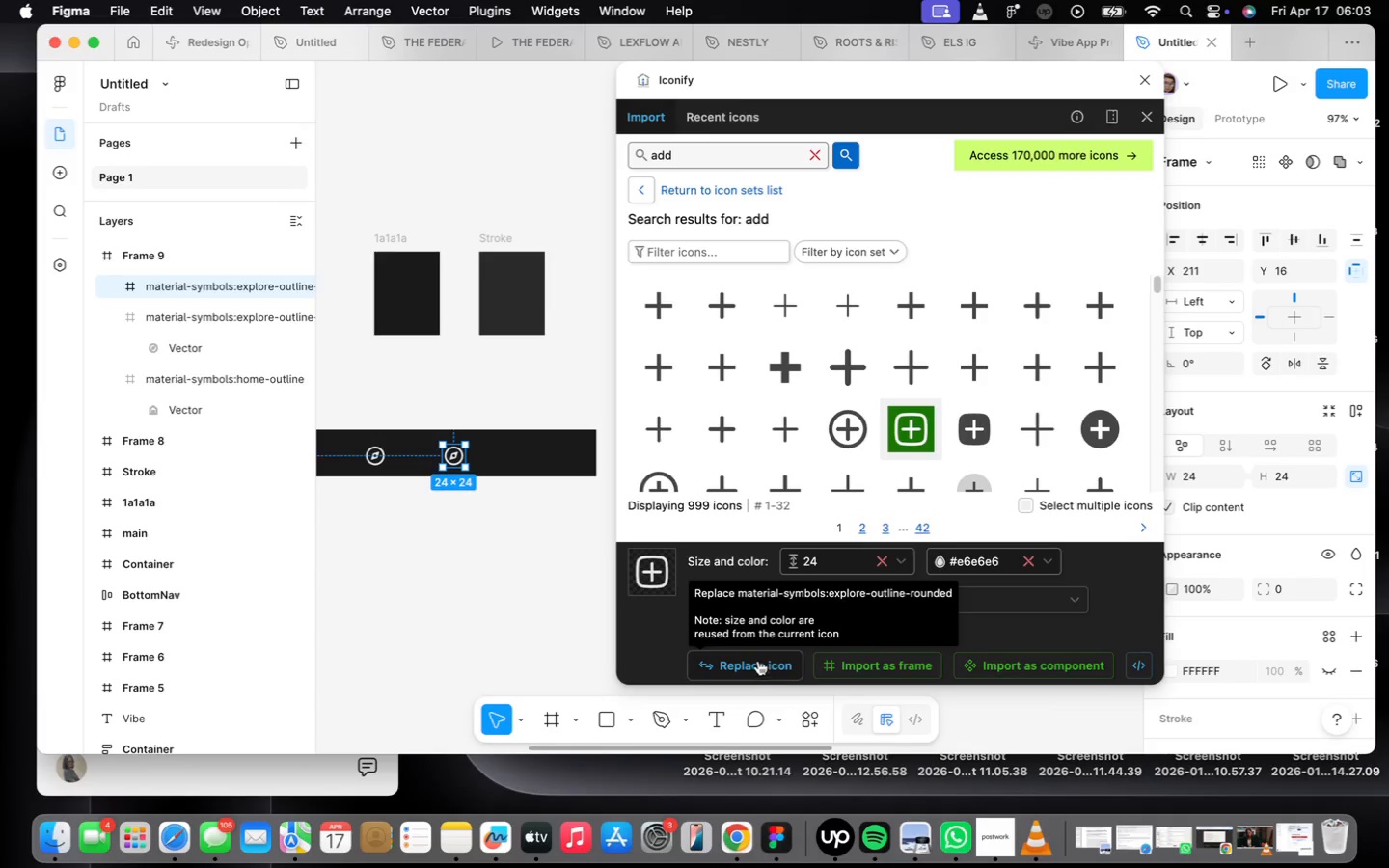 
left_click([758, 661])
 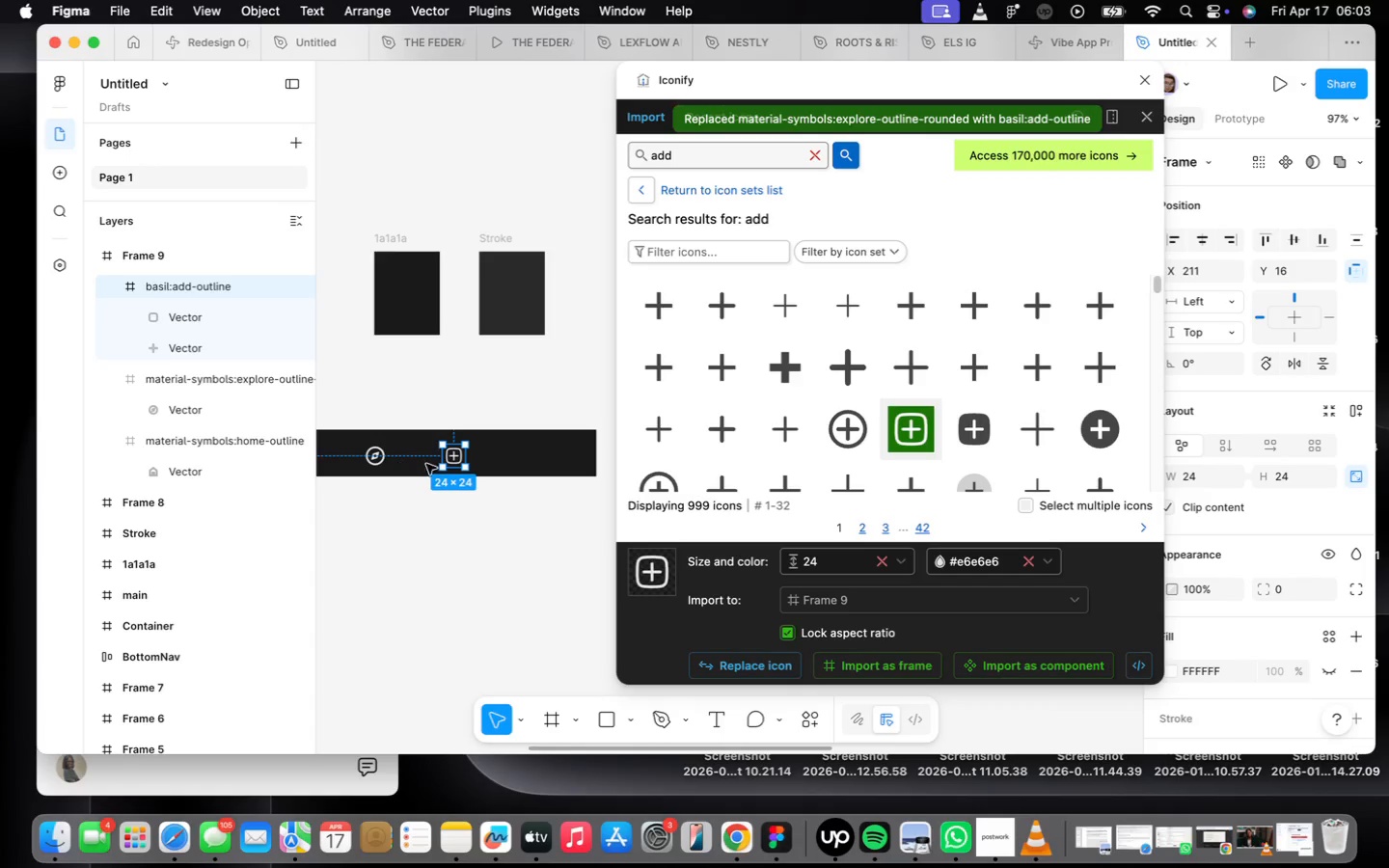 
hold_key(key=OptionLeft, duration=1.45)
left_click_drag(start_coordinate=[445, 456], to_coordinate=[496, 455])
 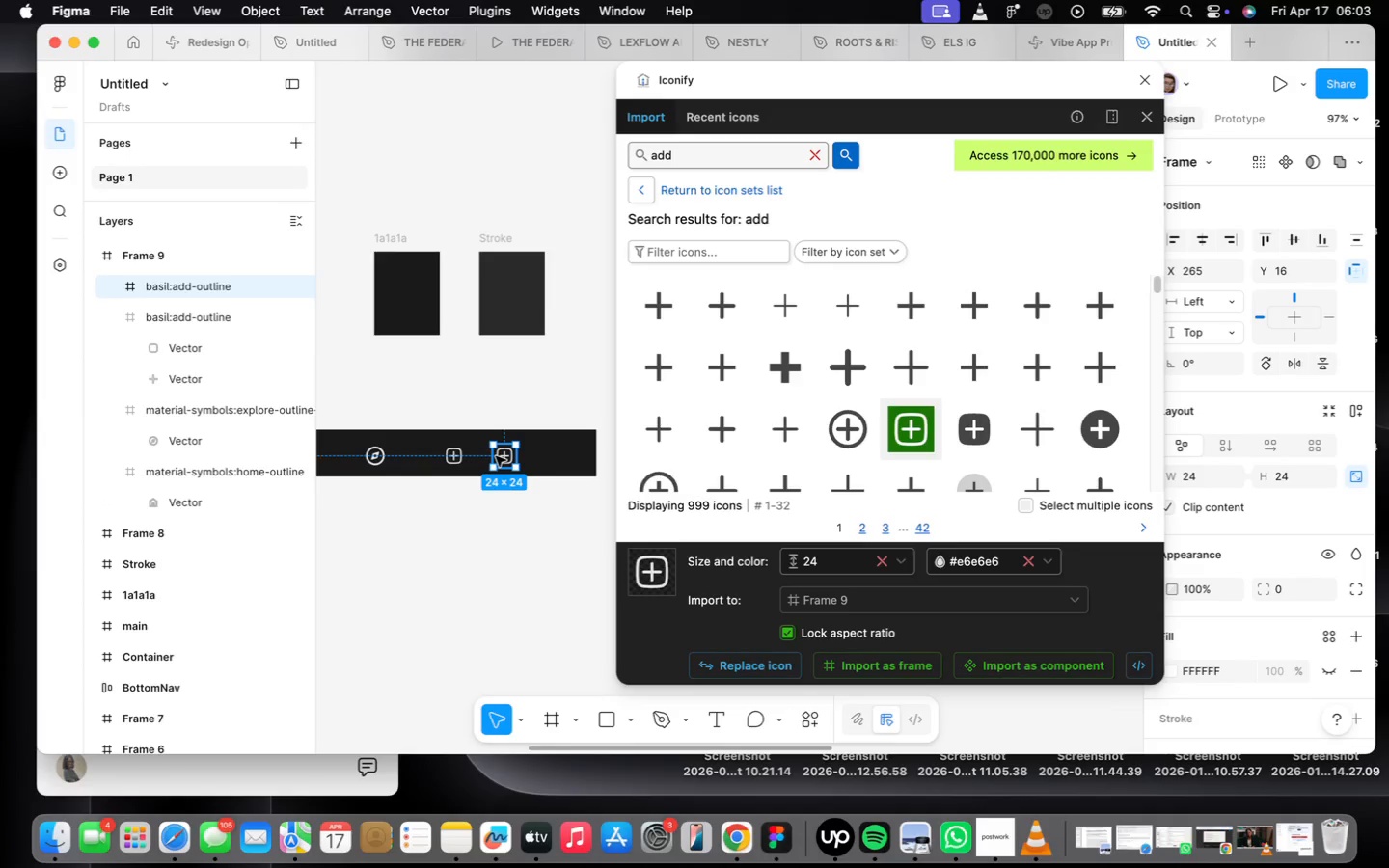 
key(Meta+CommandLeft)
 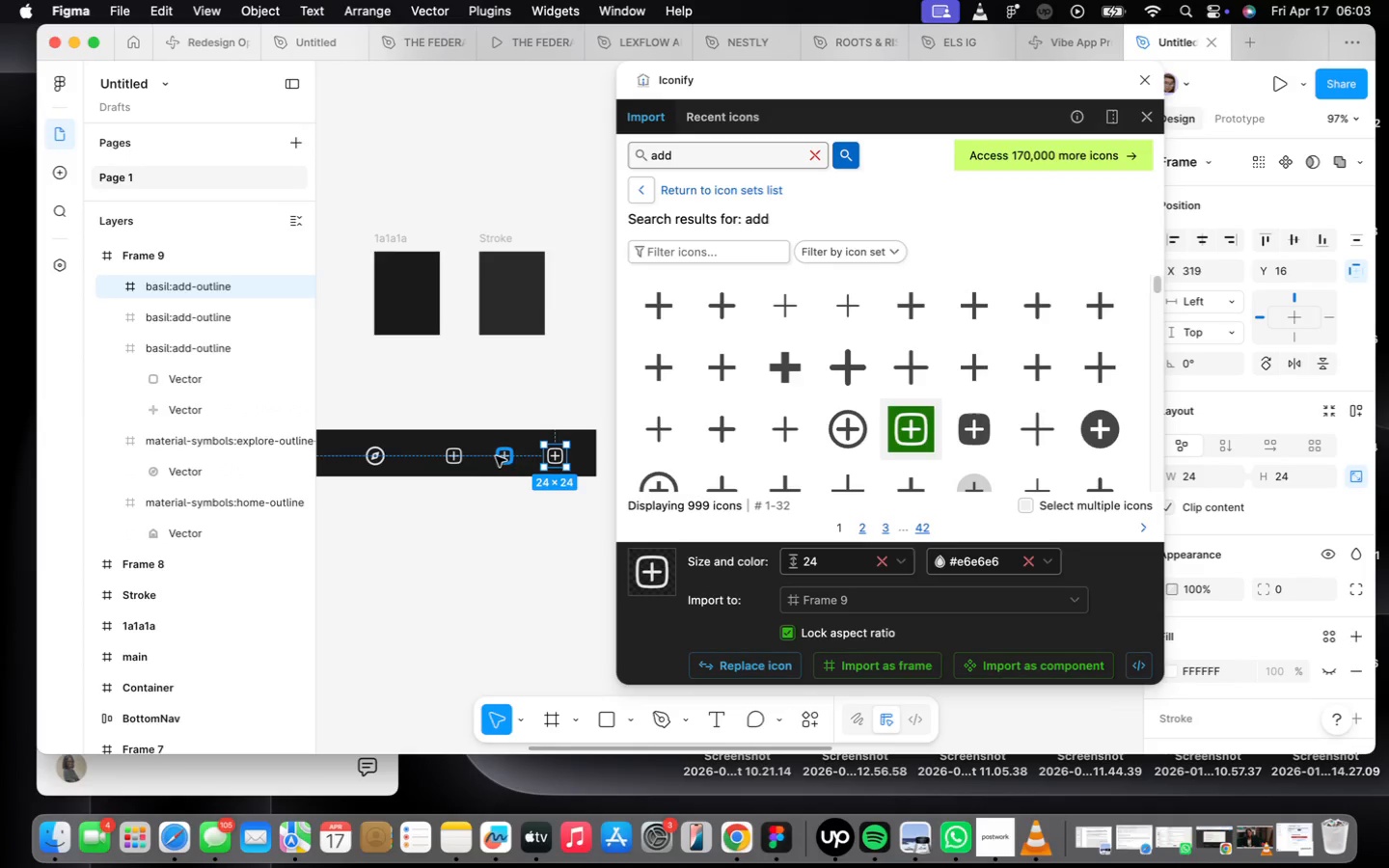 
key(Meta+D)
 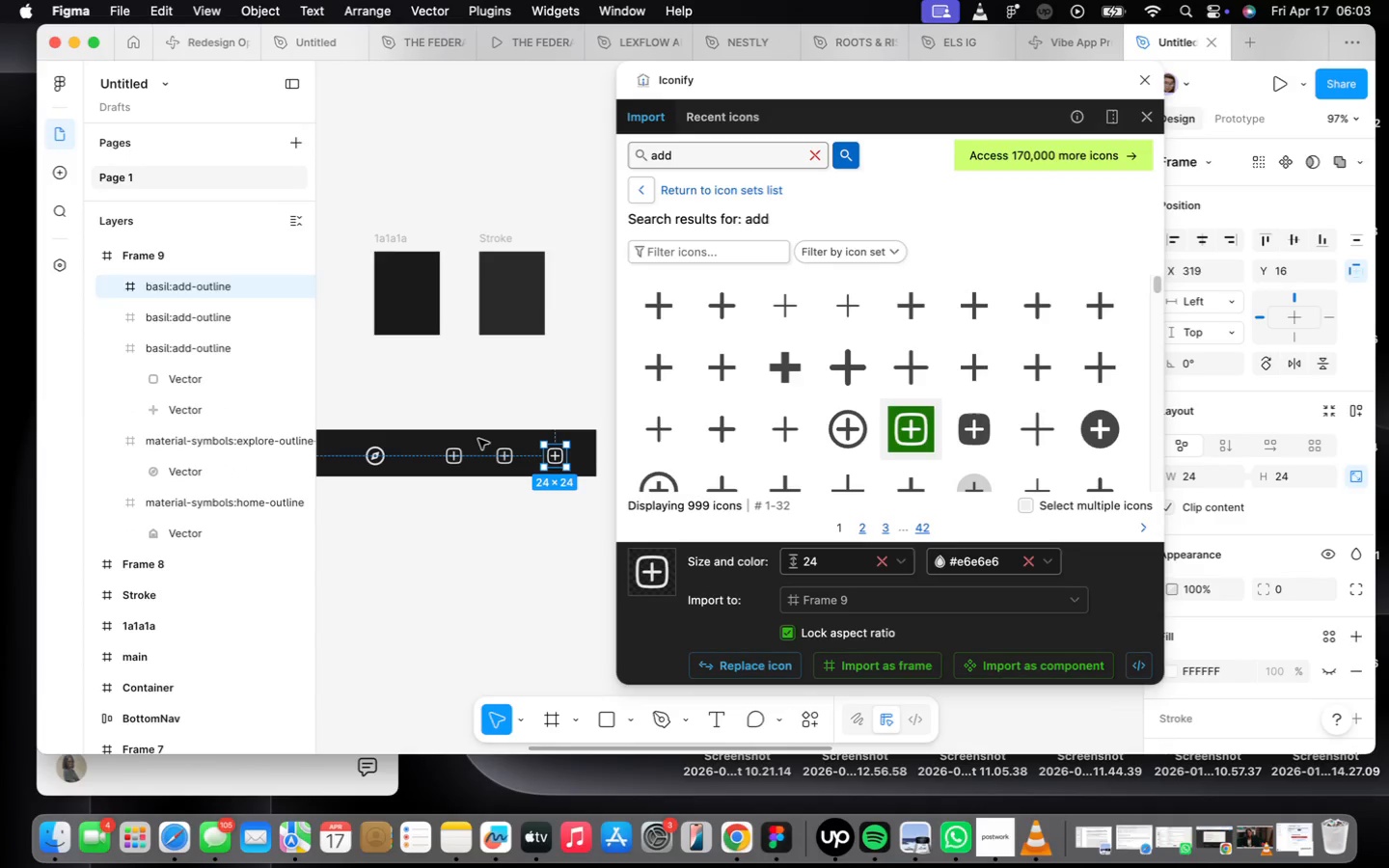 
left_click([478, 439])
 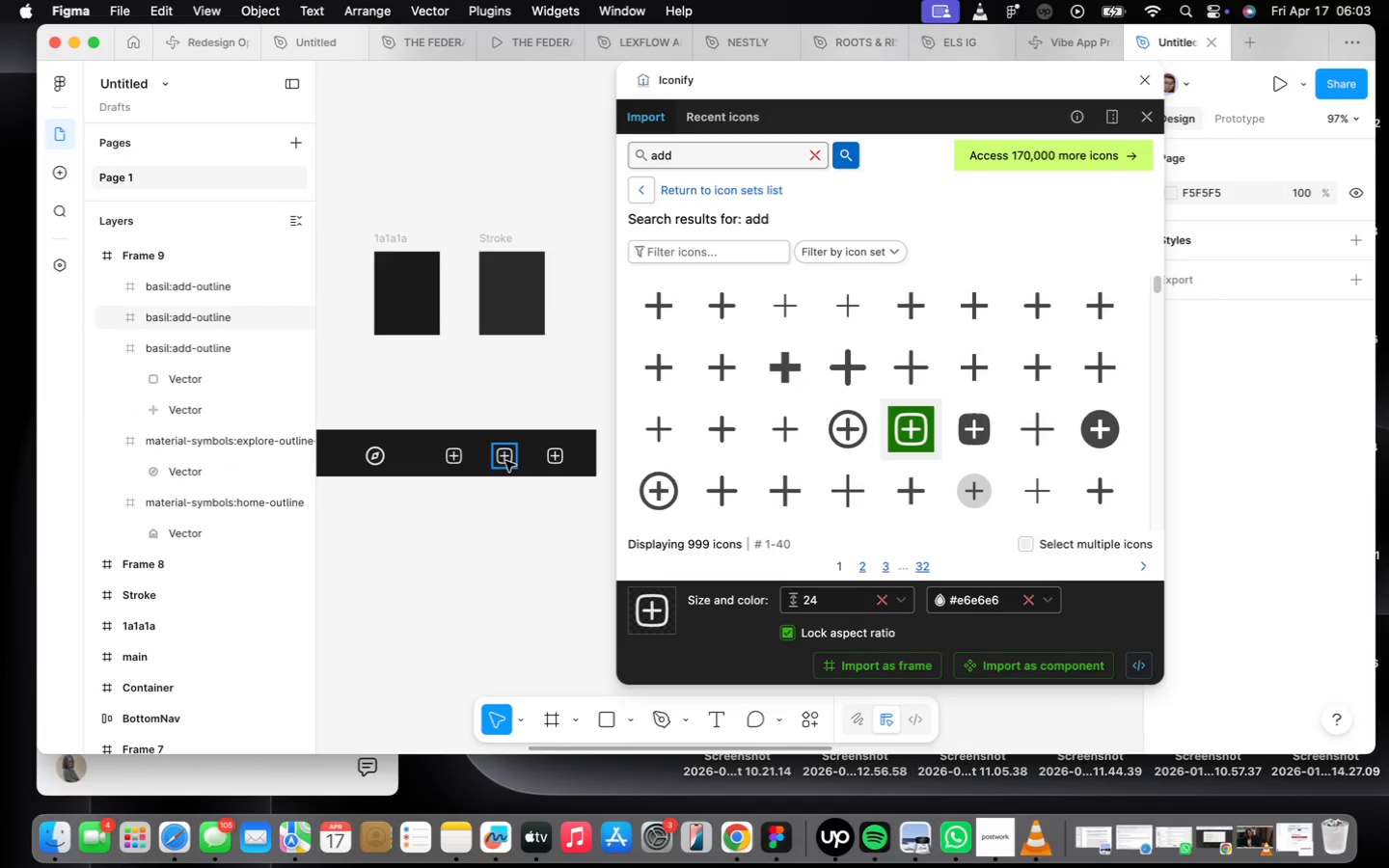 
left_click([501, 458])
 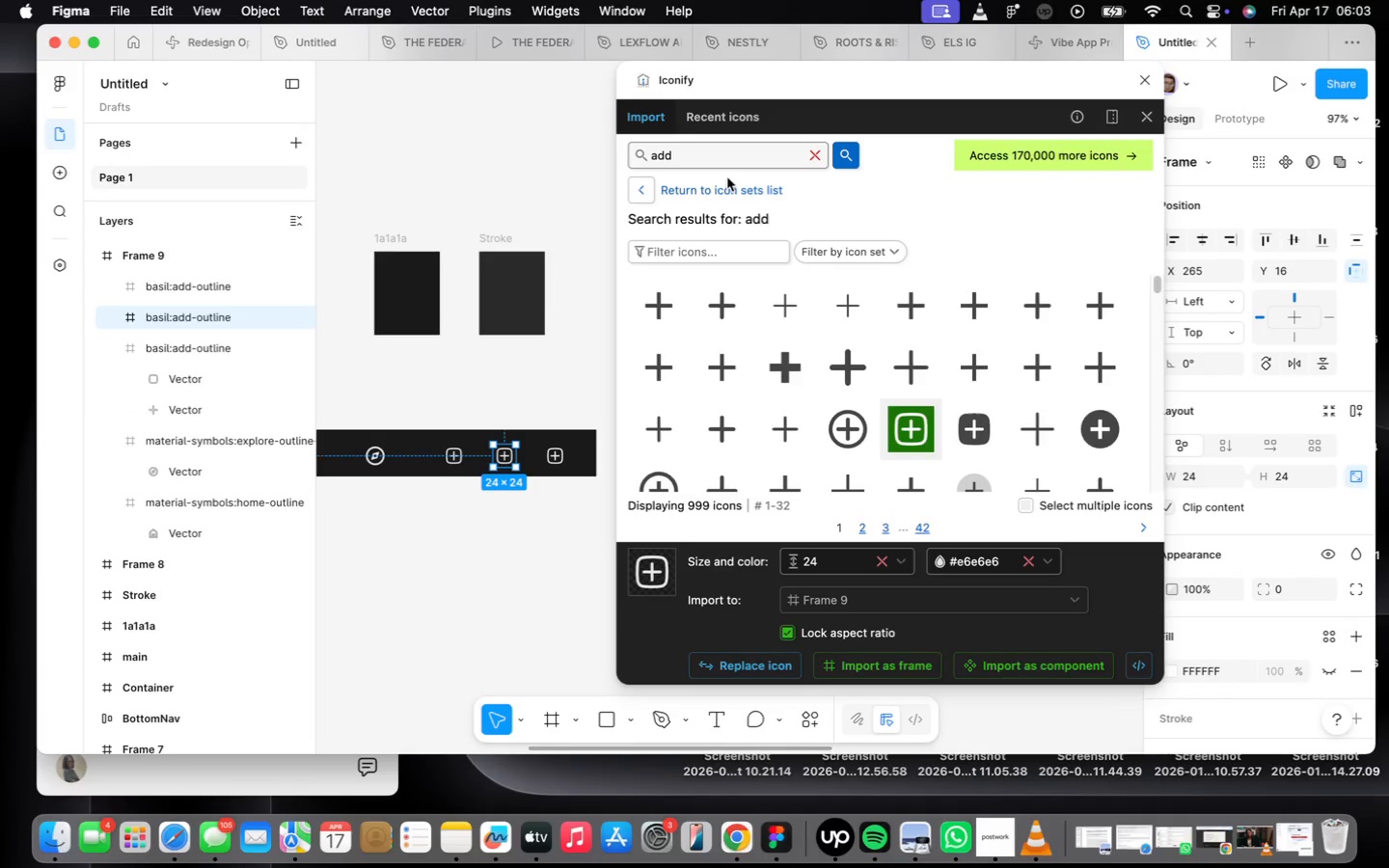 
left_click([720, 167])
 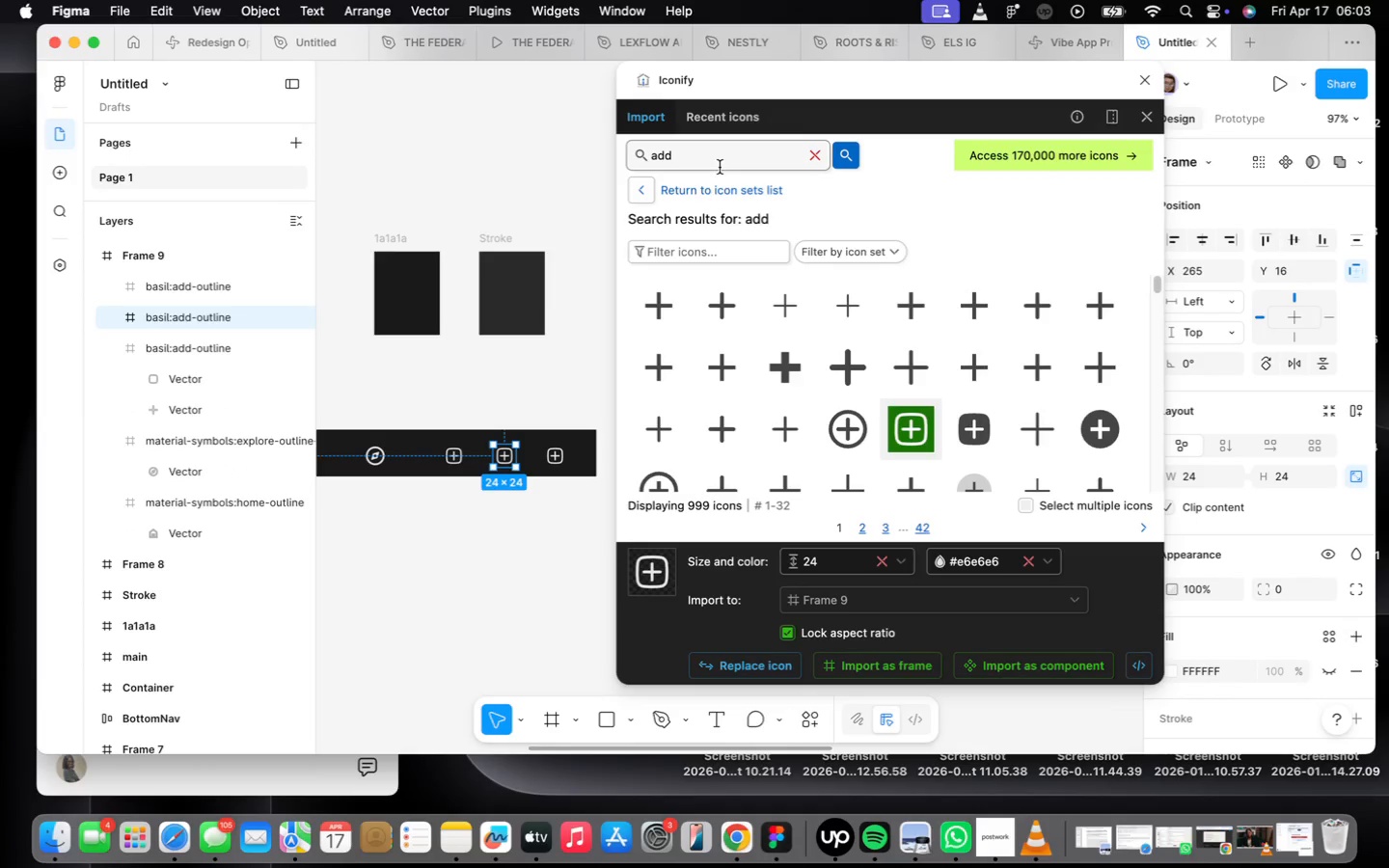 
key(Backspace)
key(Backspace)
key(Backspace)
key(Backspace)
key(Backspace)
type(notification)
 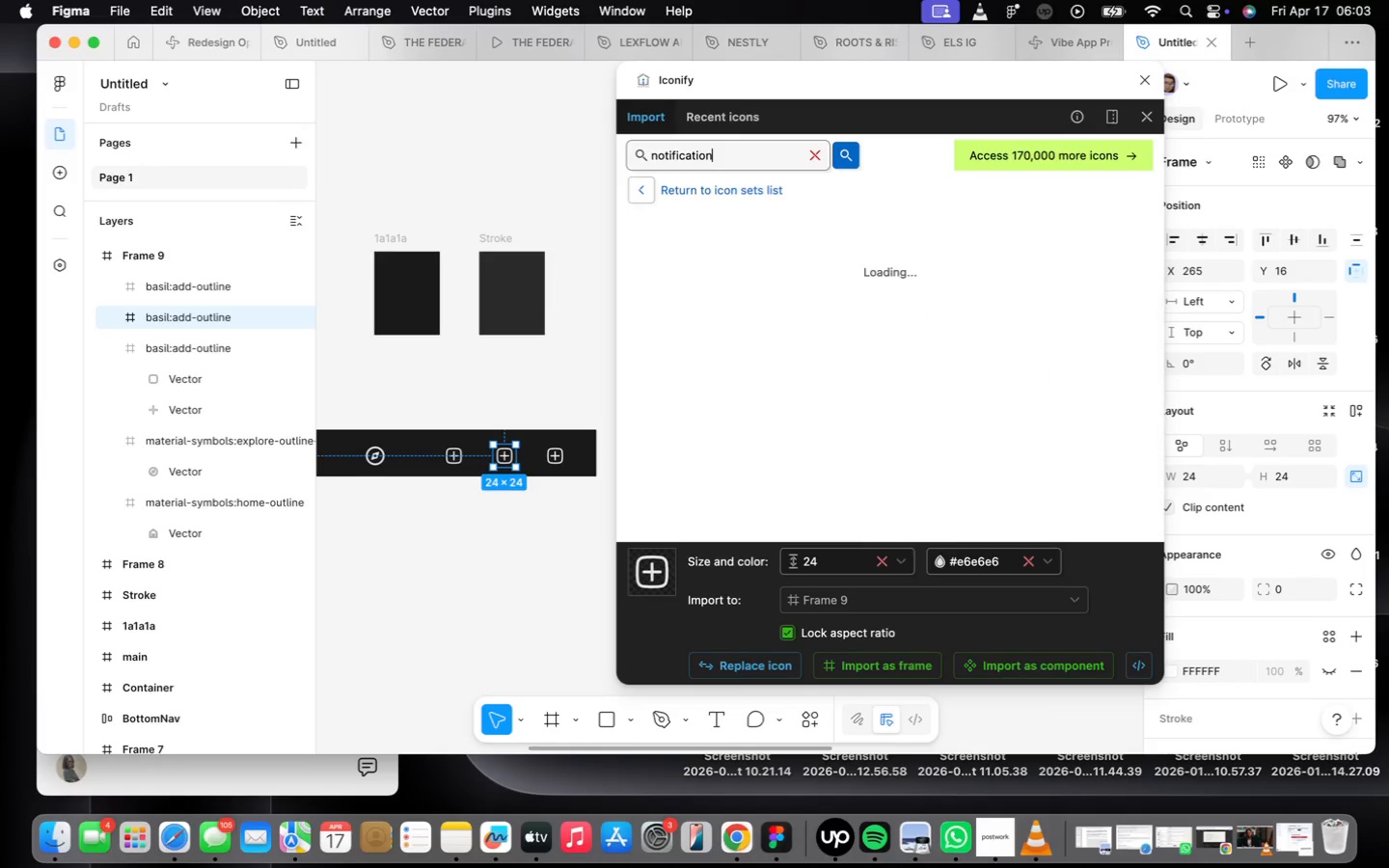 
key(Enter)
 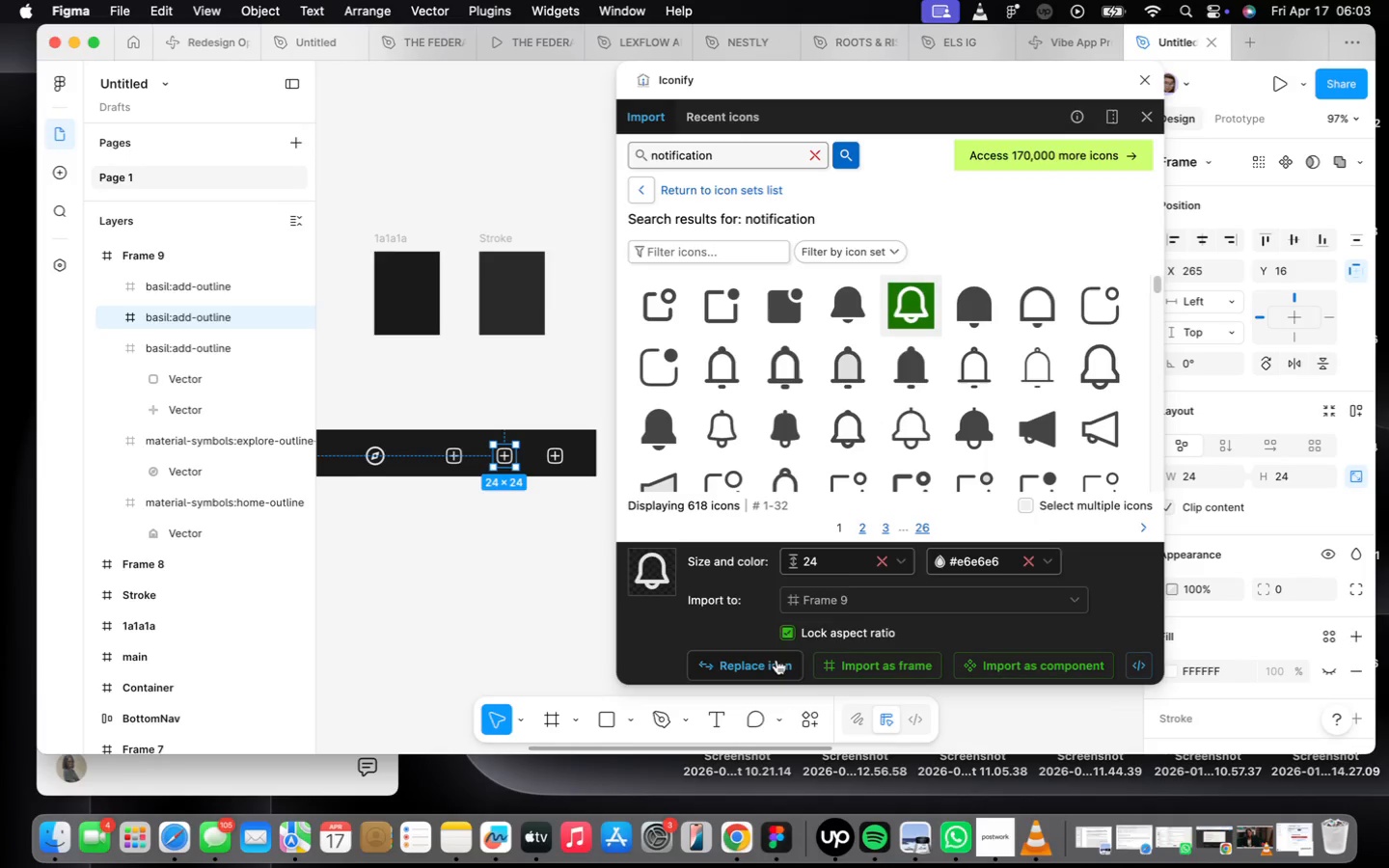 
wait(6.91)
 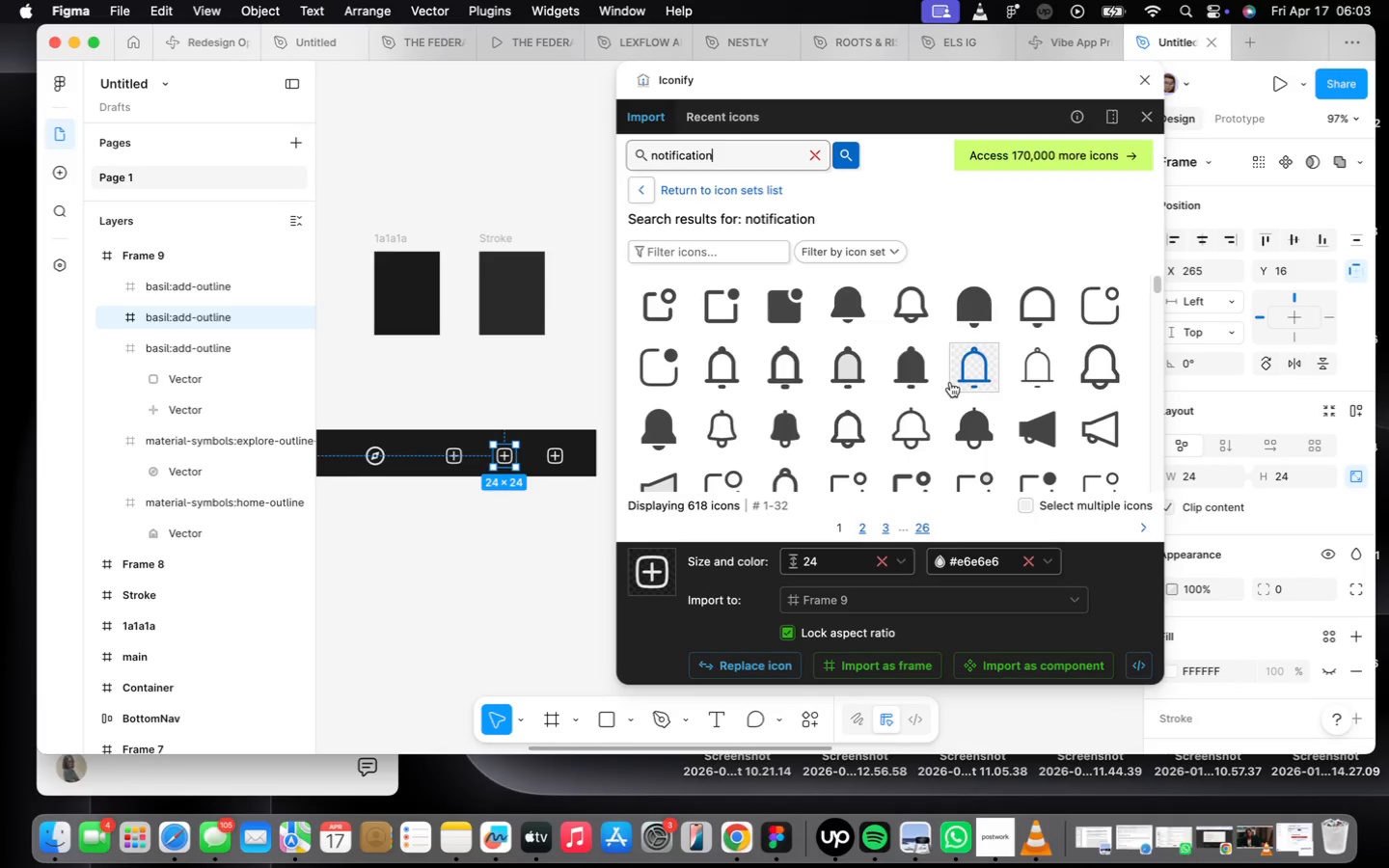 
scroll: coordinate [812, 441], scroll_direction: down, amount: 5.0
 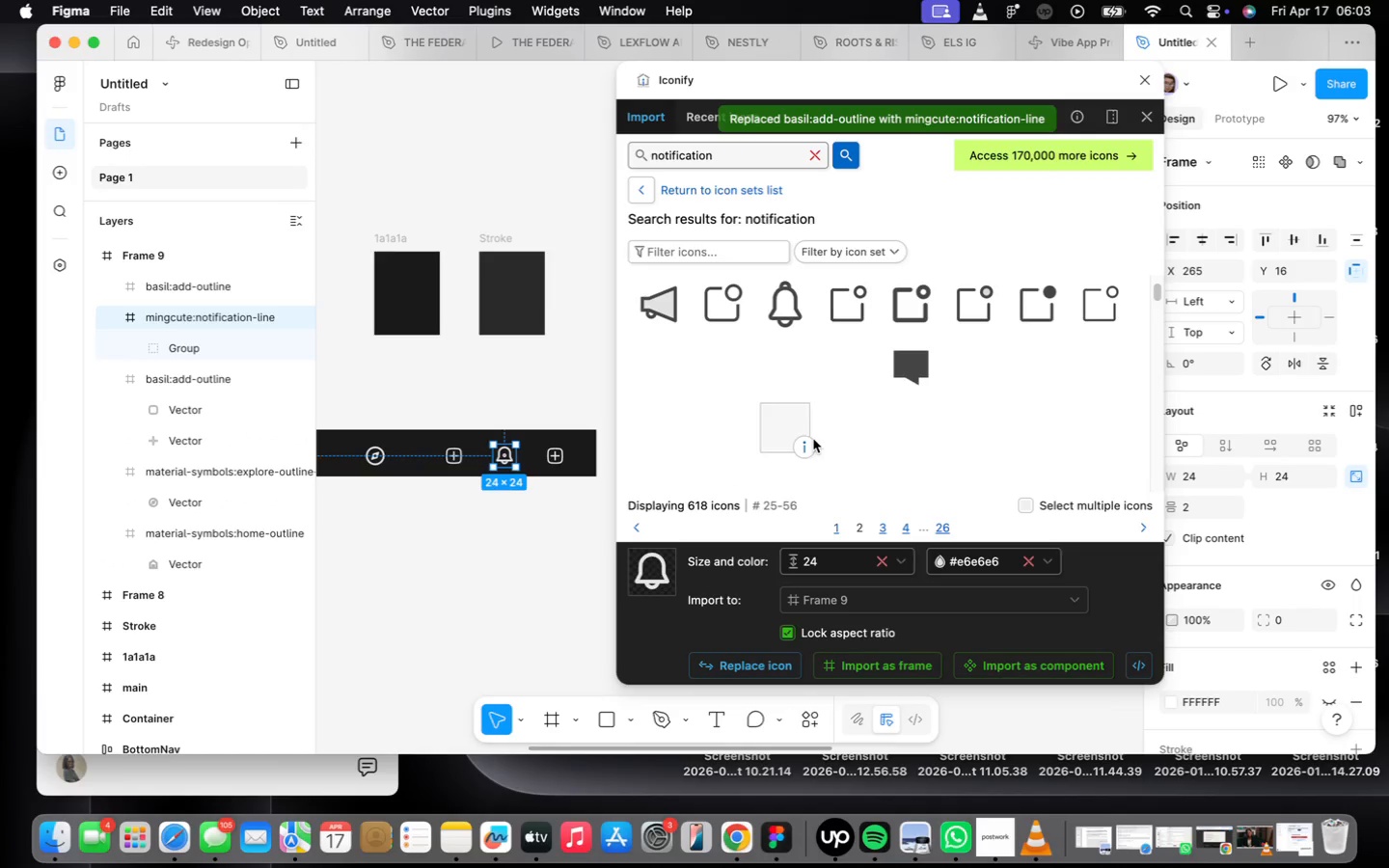 
scroll: coordinate [816, 446], scroll_direction: up, amount: 4.0
 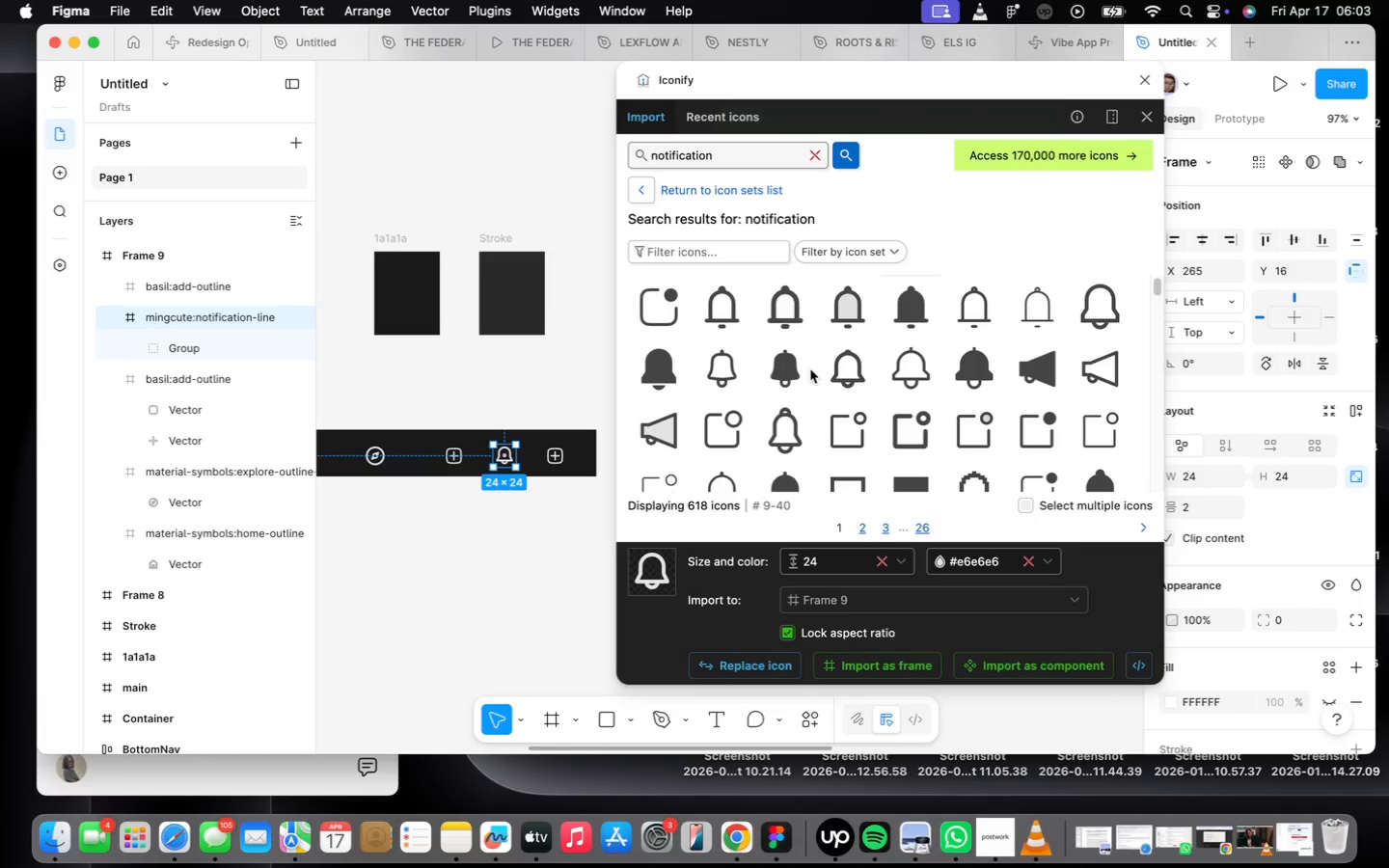 
left_click([731, 354])
 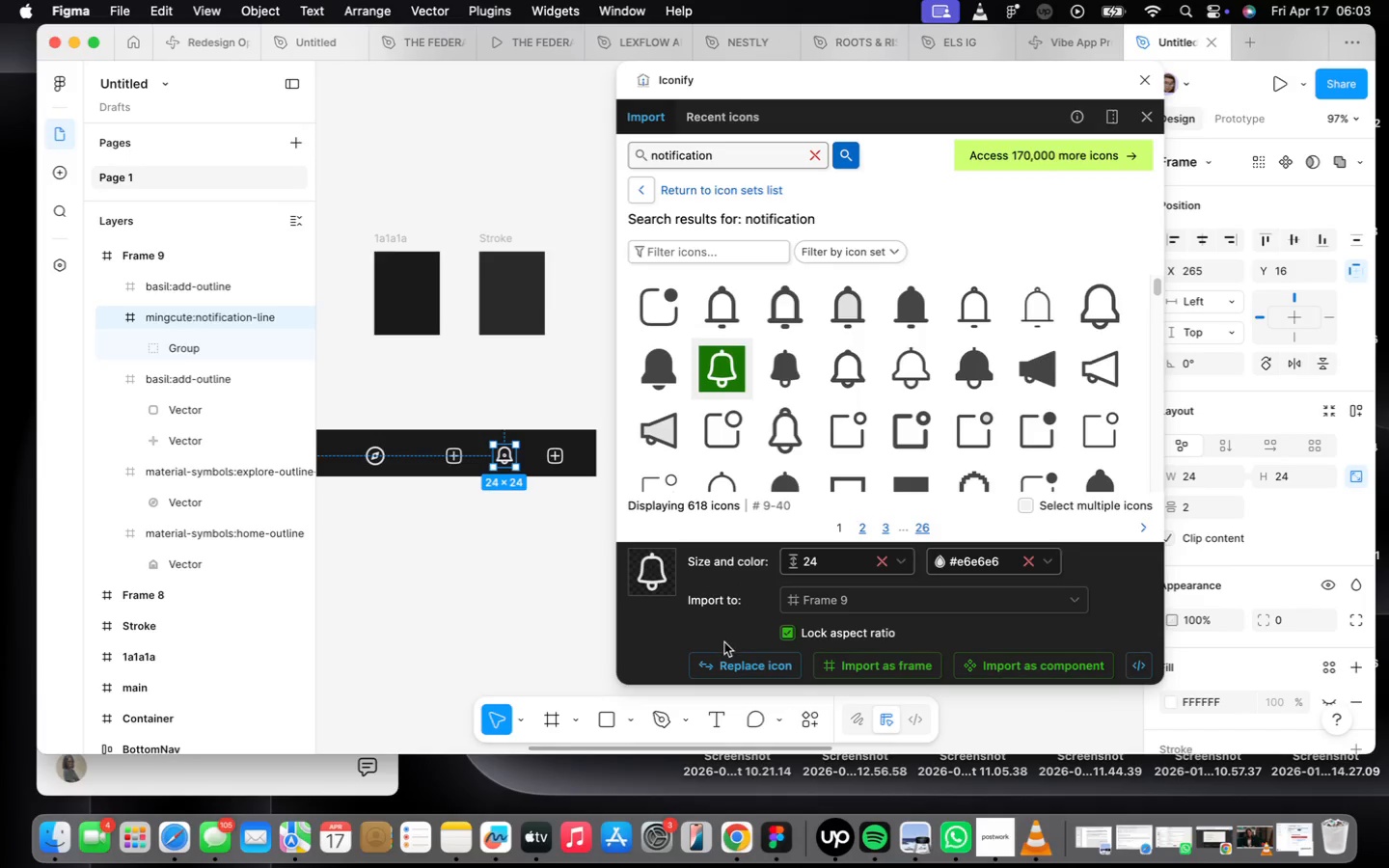 
left_click([725, 660])
 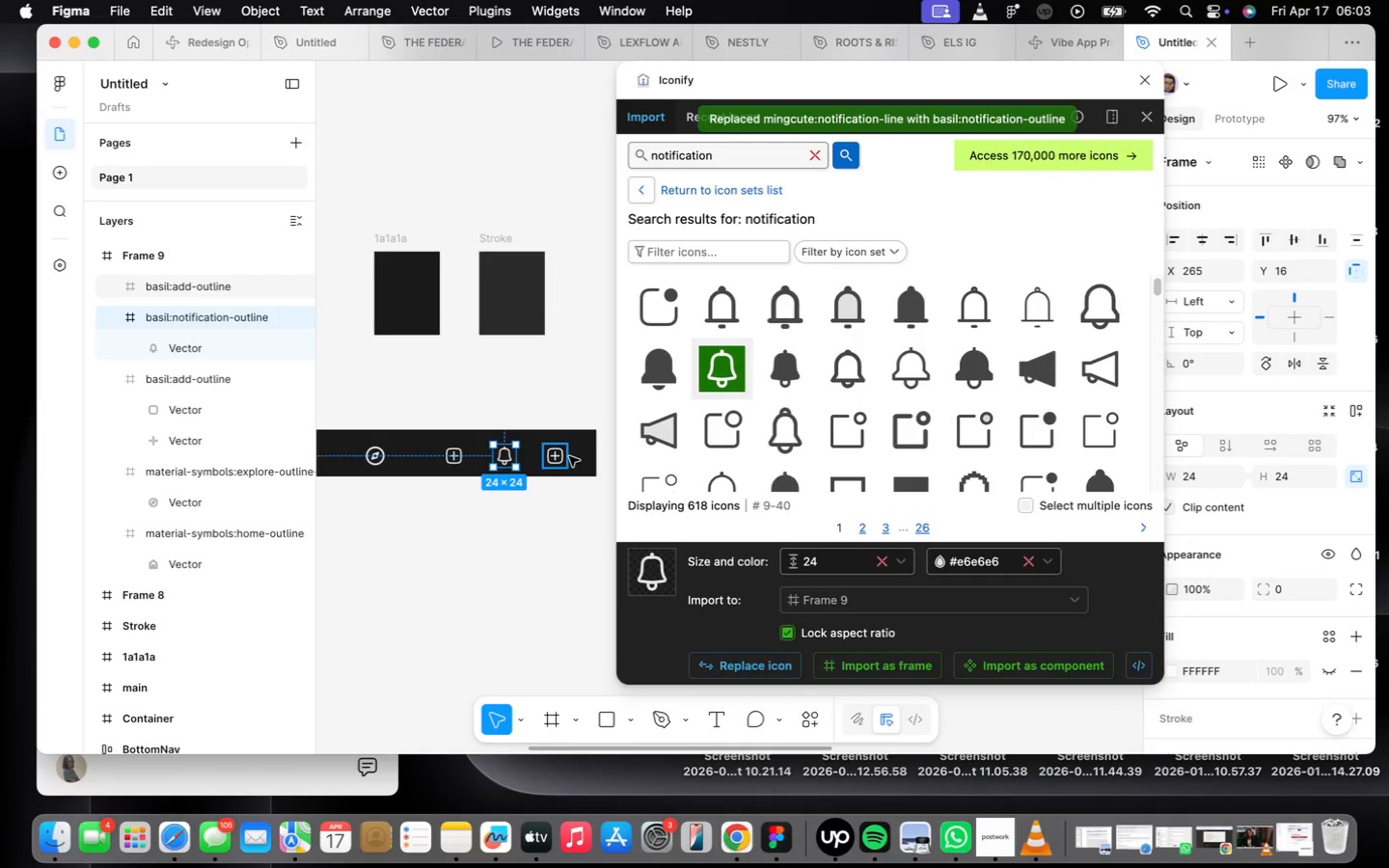 
left_click([557, 460])
 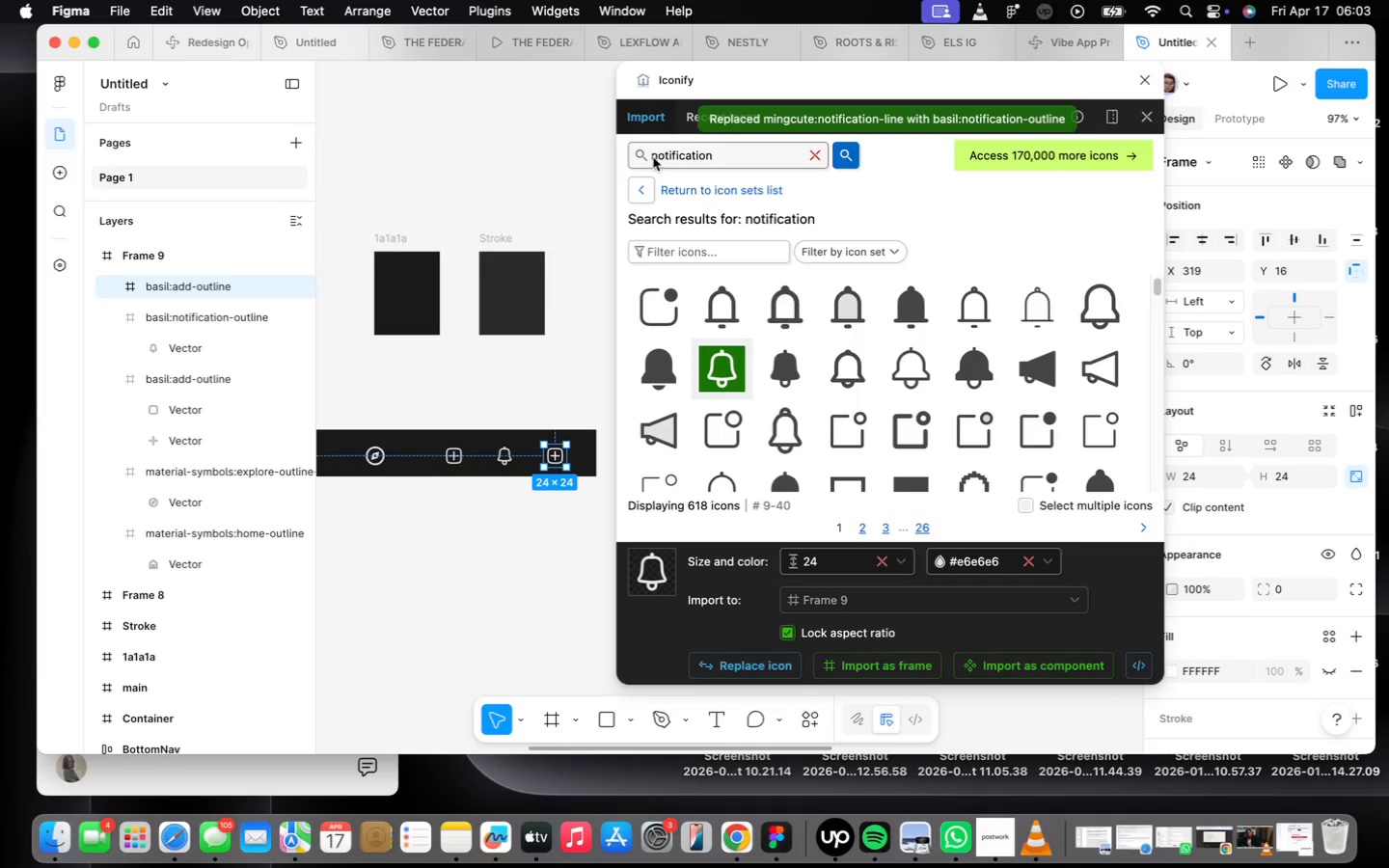 
left_click([667, 157])
 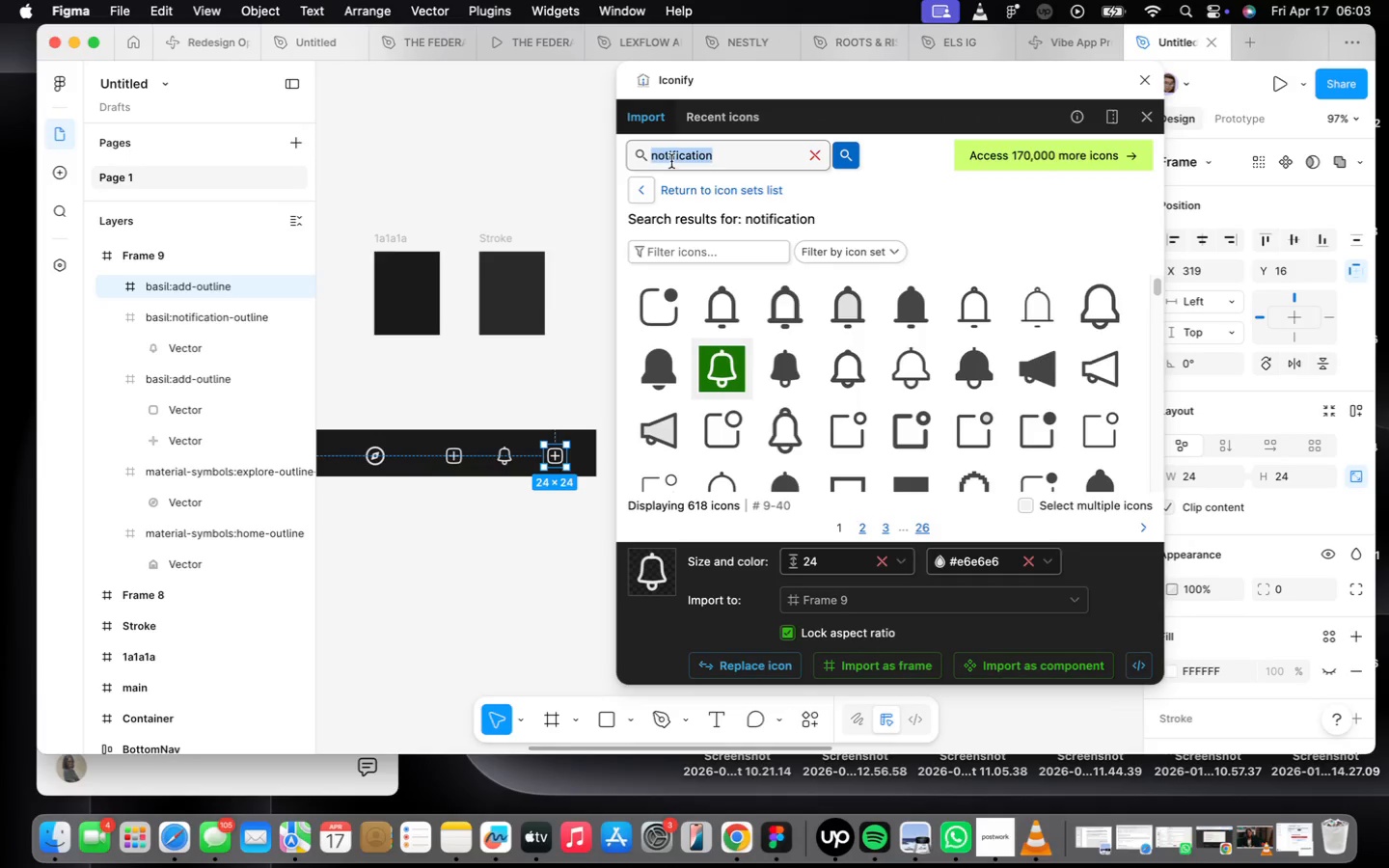 
type(profile)
 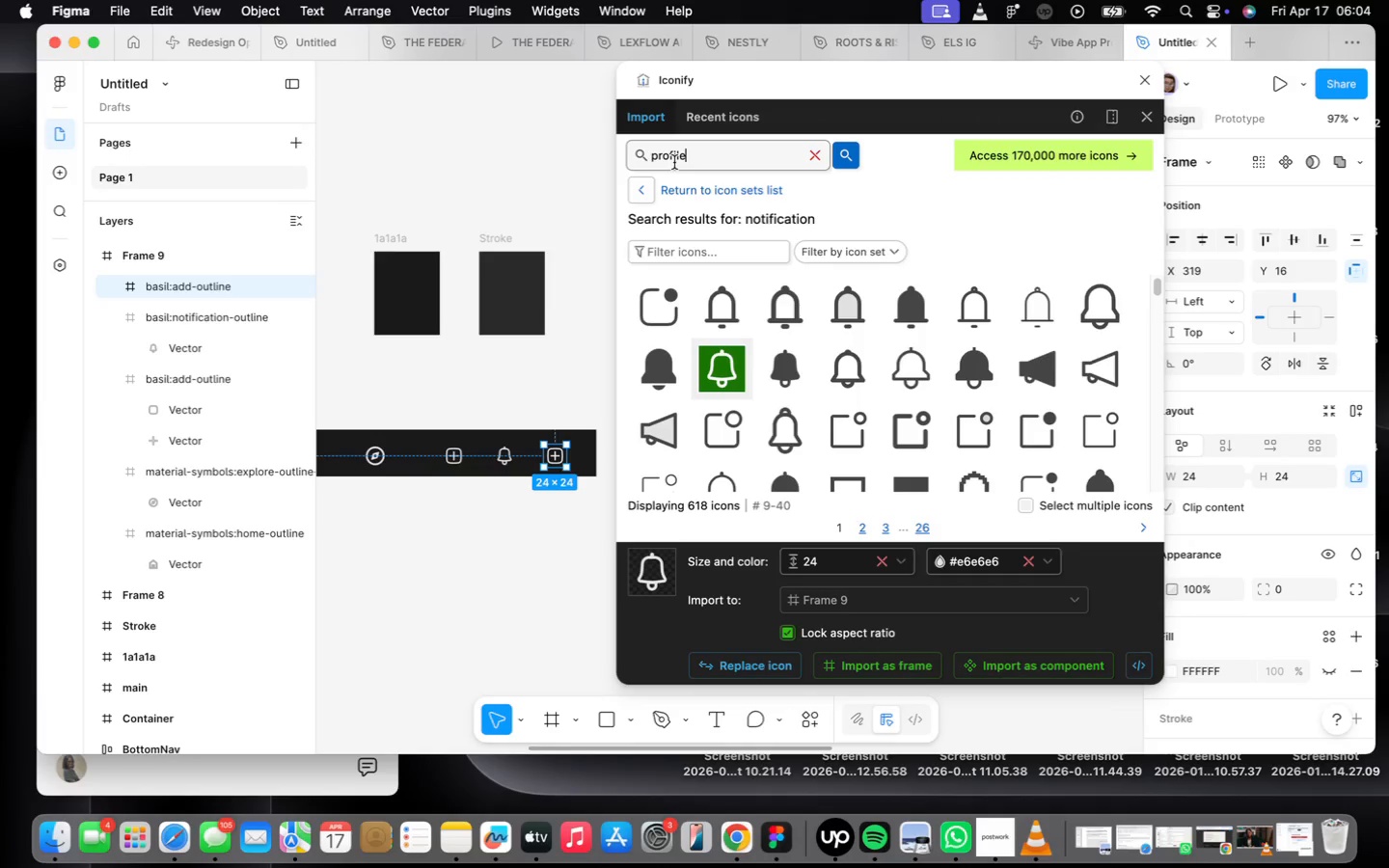 
key(Enter)
 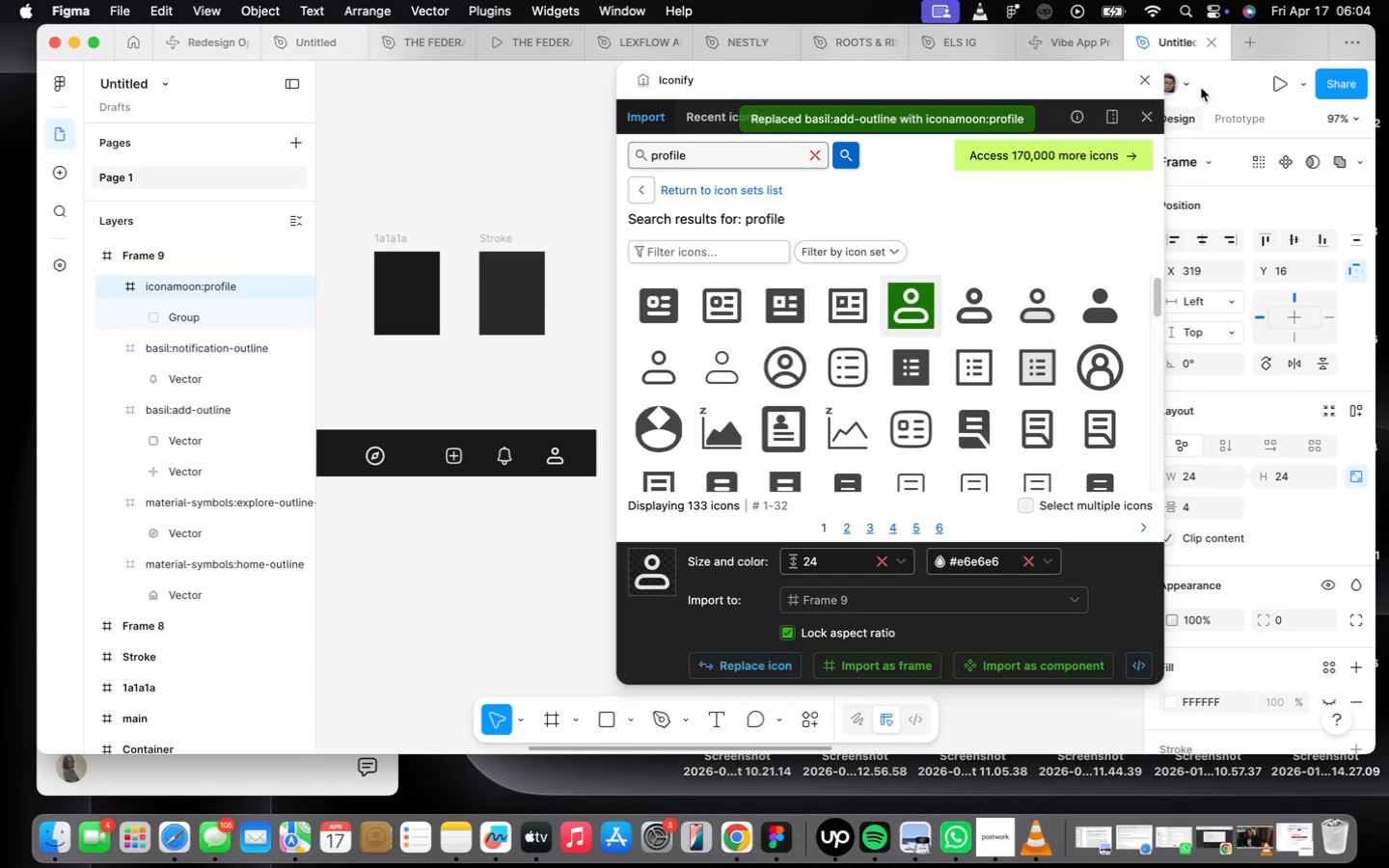 
wait(5.59)
 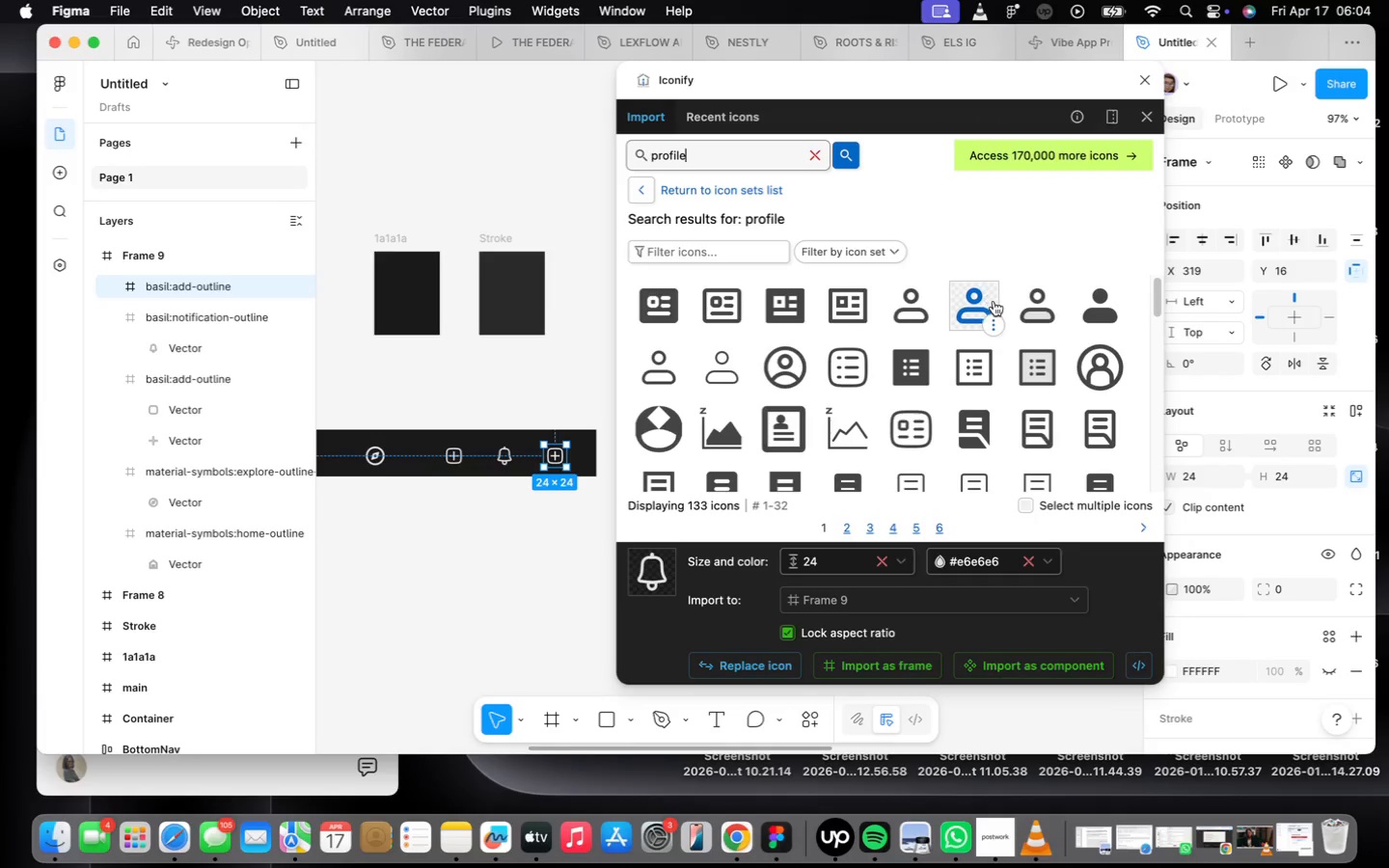 
left_click([1153, 82])
 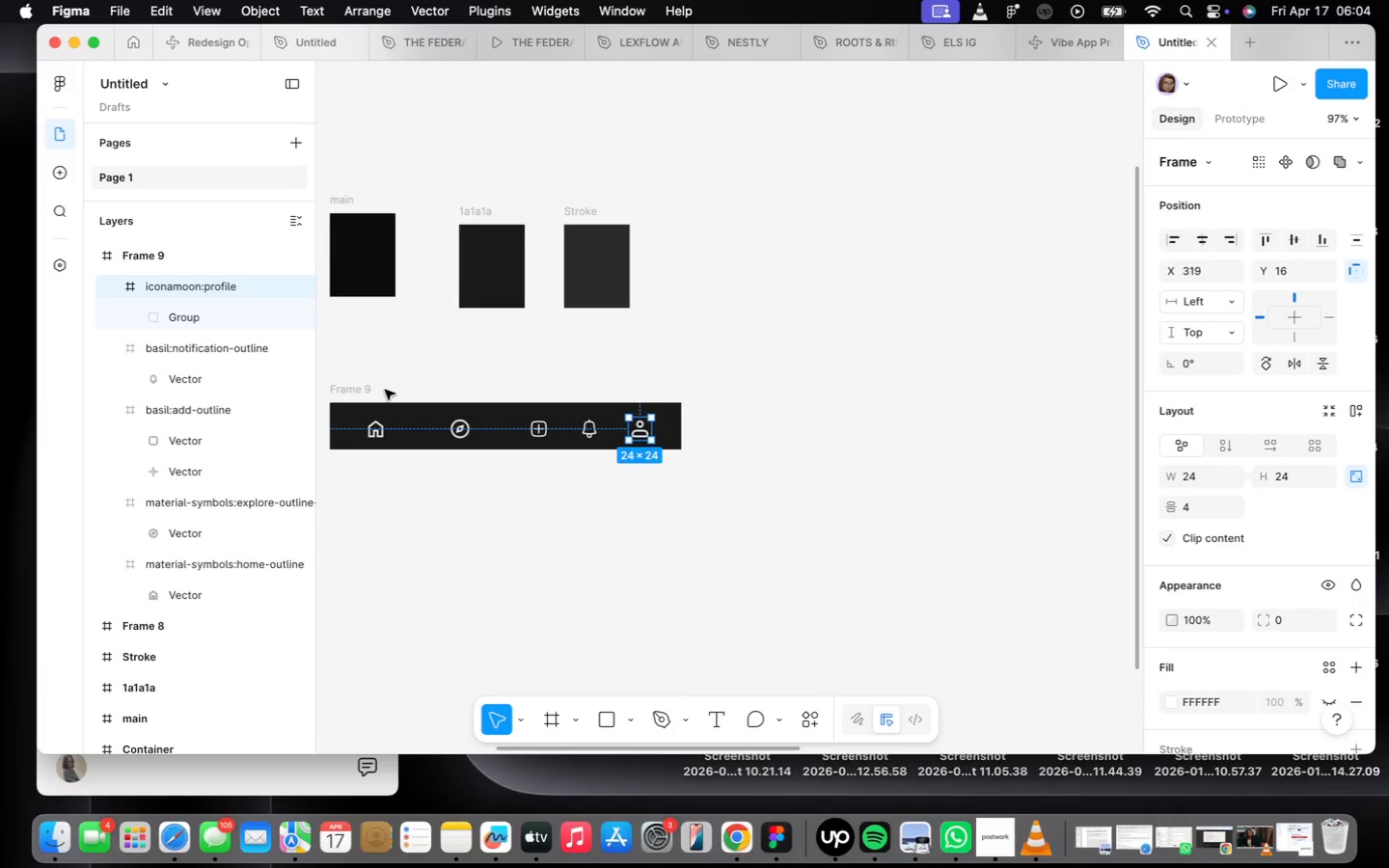 
left_click([369, 390])
 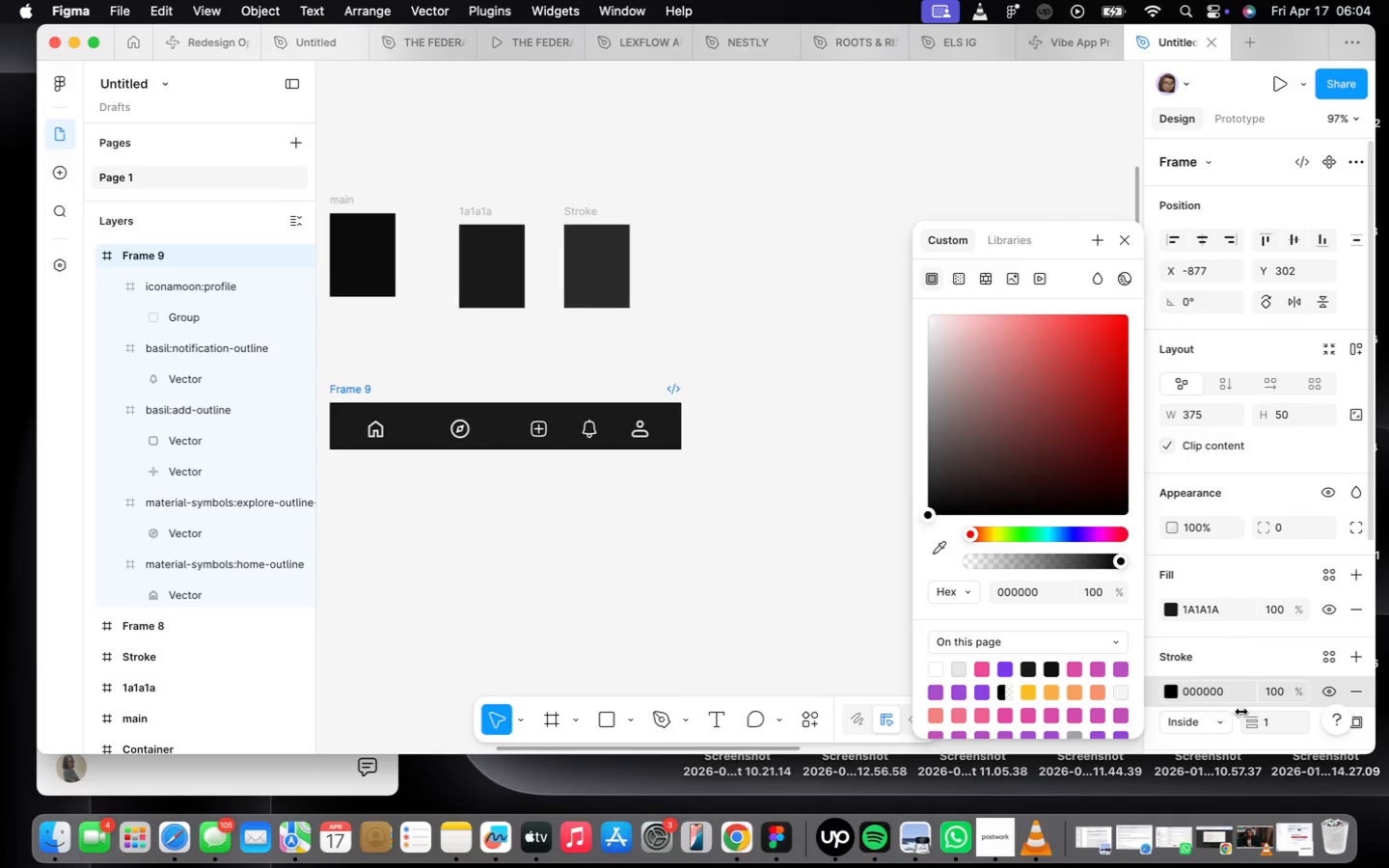 
type(2a2a2a)
 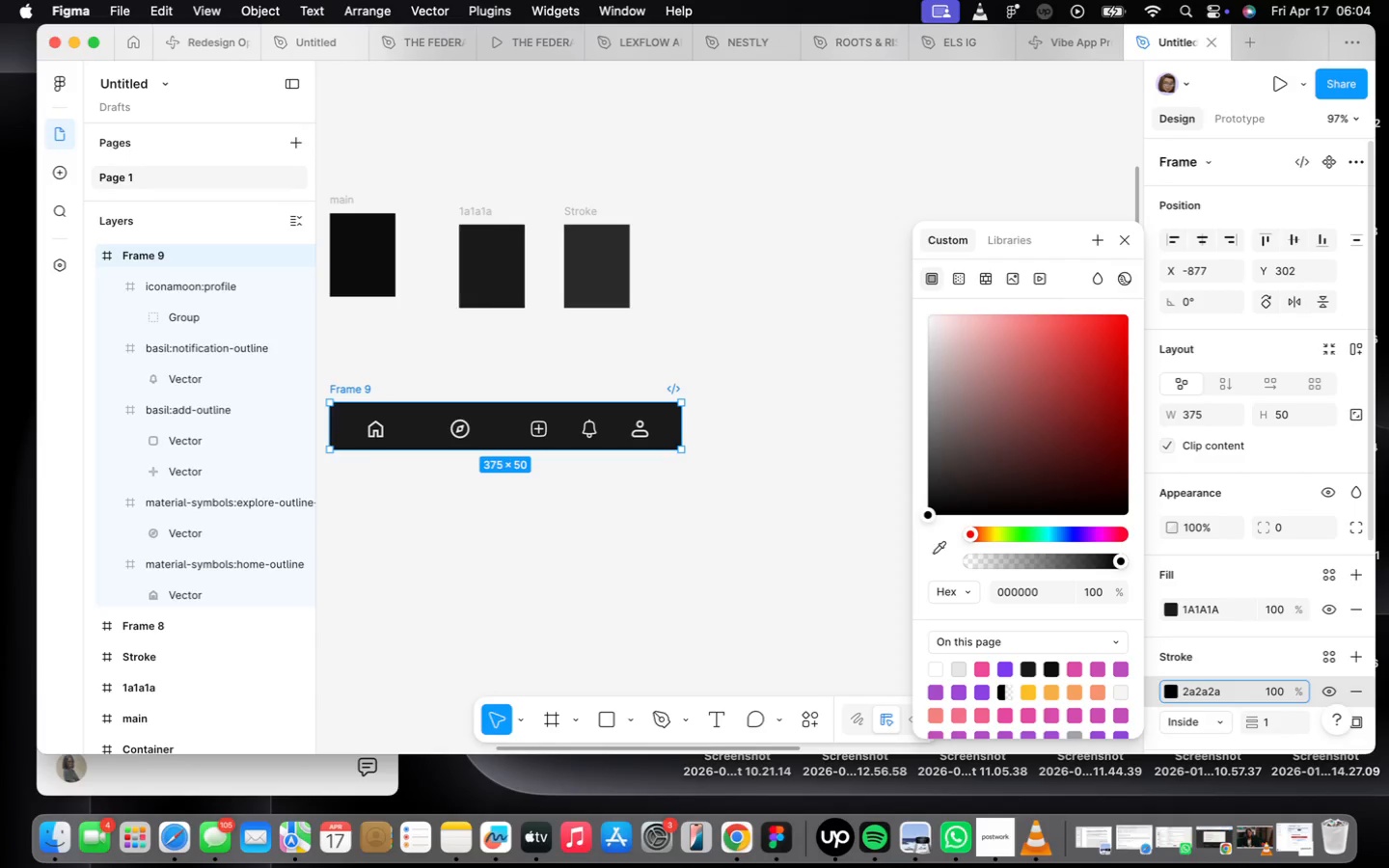 
key(Enter)
 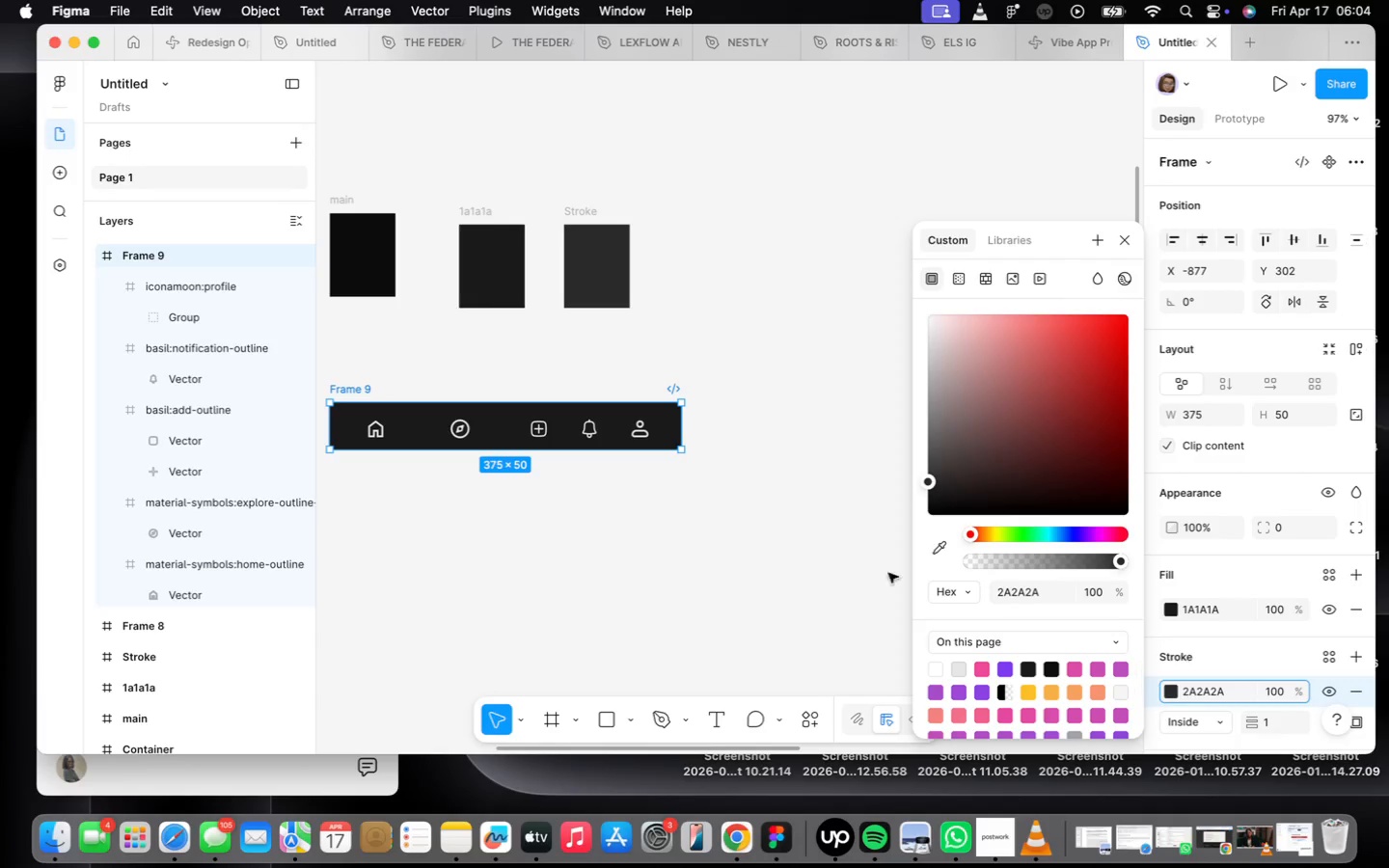 
scroll: coordinate [850, 608], scroll_direction: down, amount: 1.0
 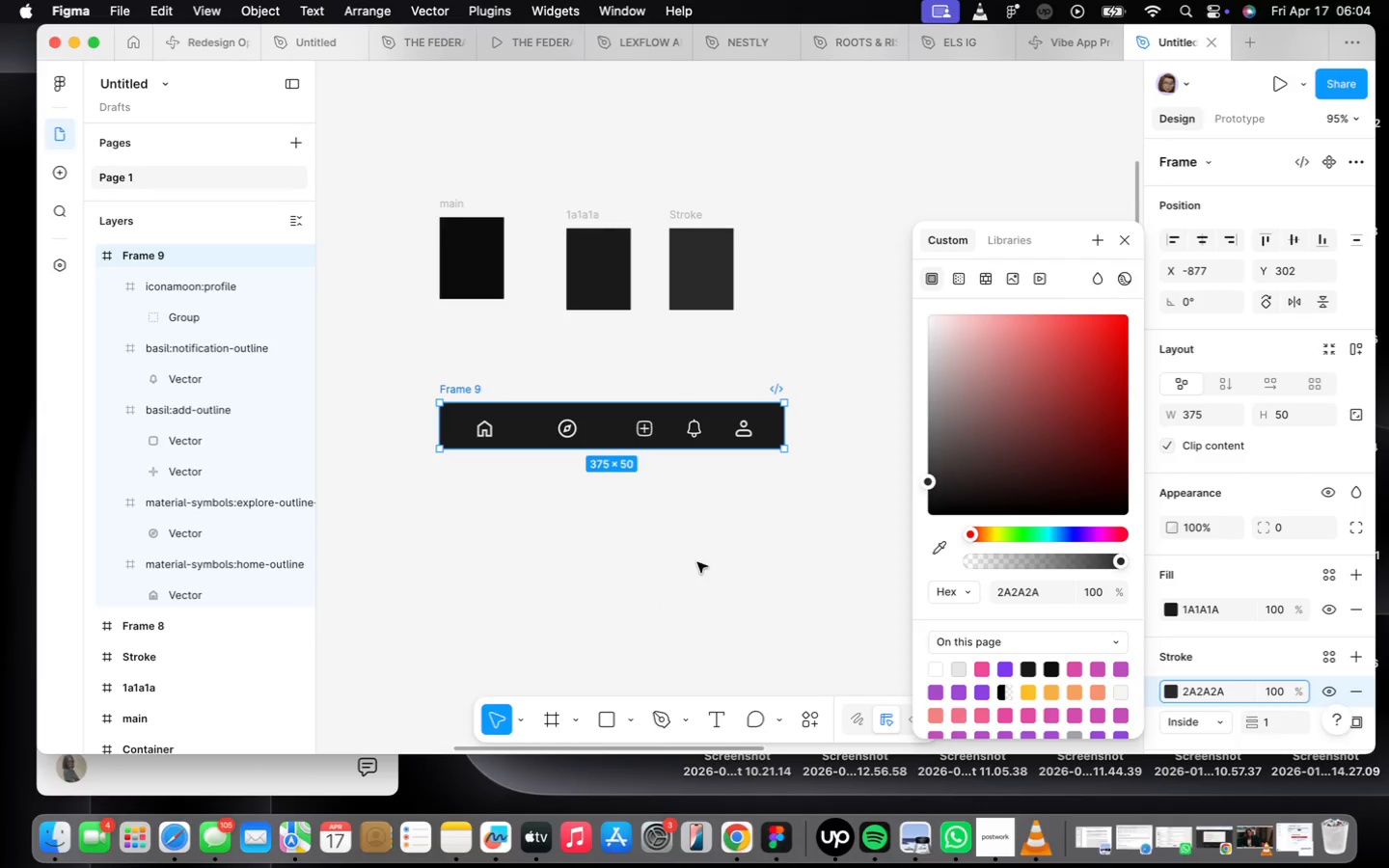 
scroll: coordinate [556, 502], scroll_direction: up, amount: 2.0
 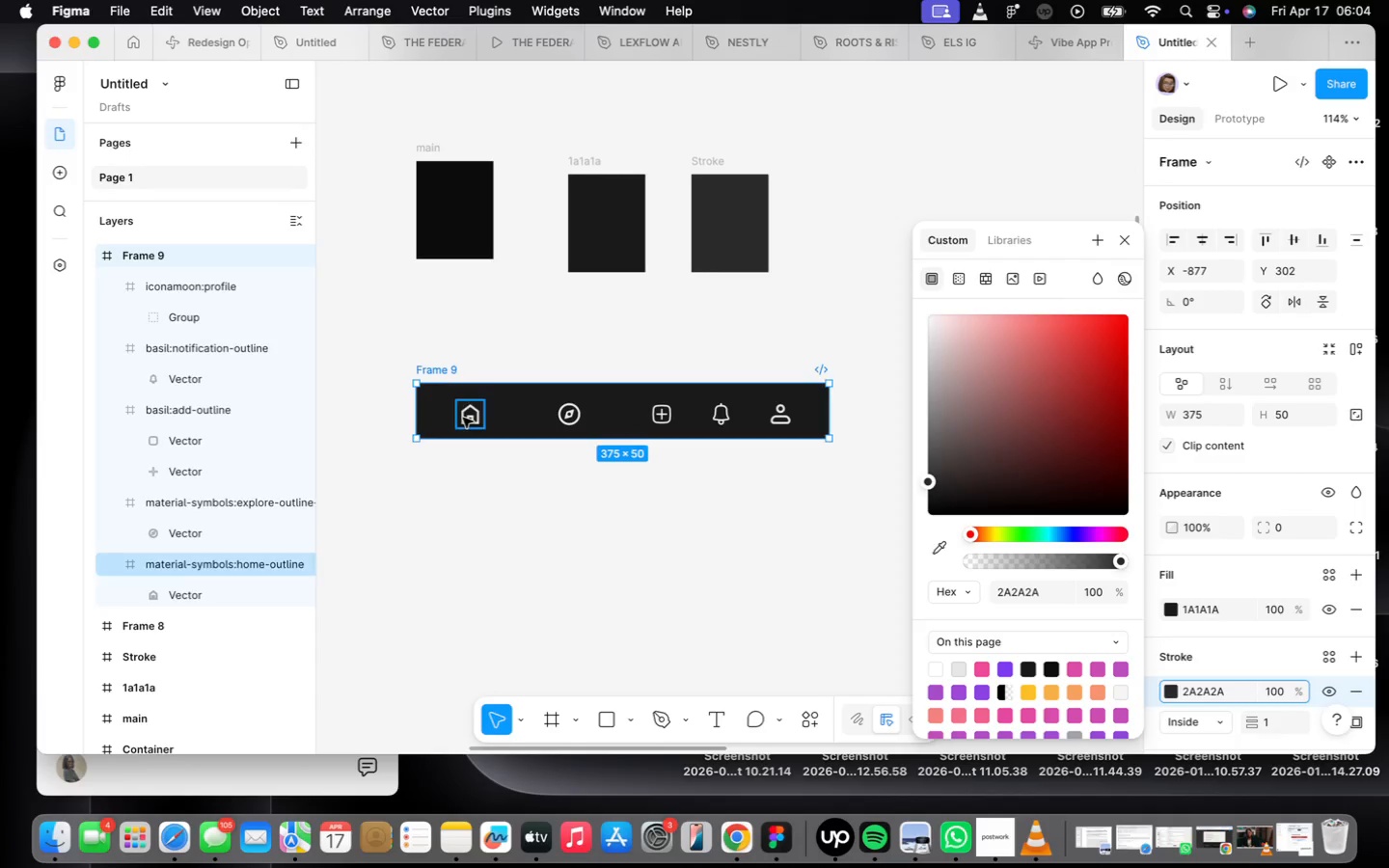 
left_click([463, 418])
 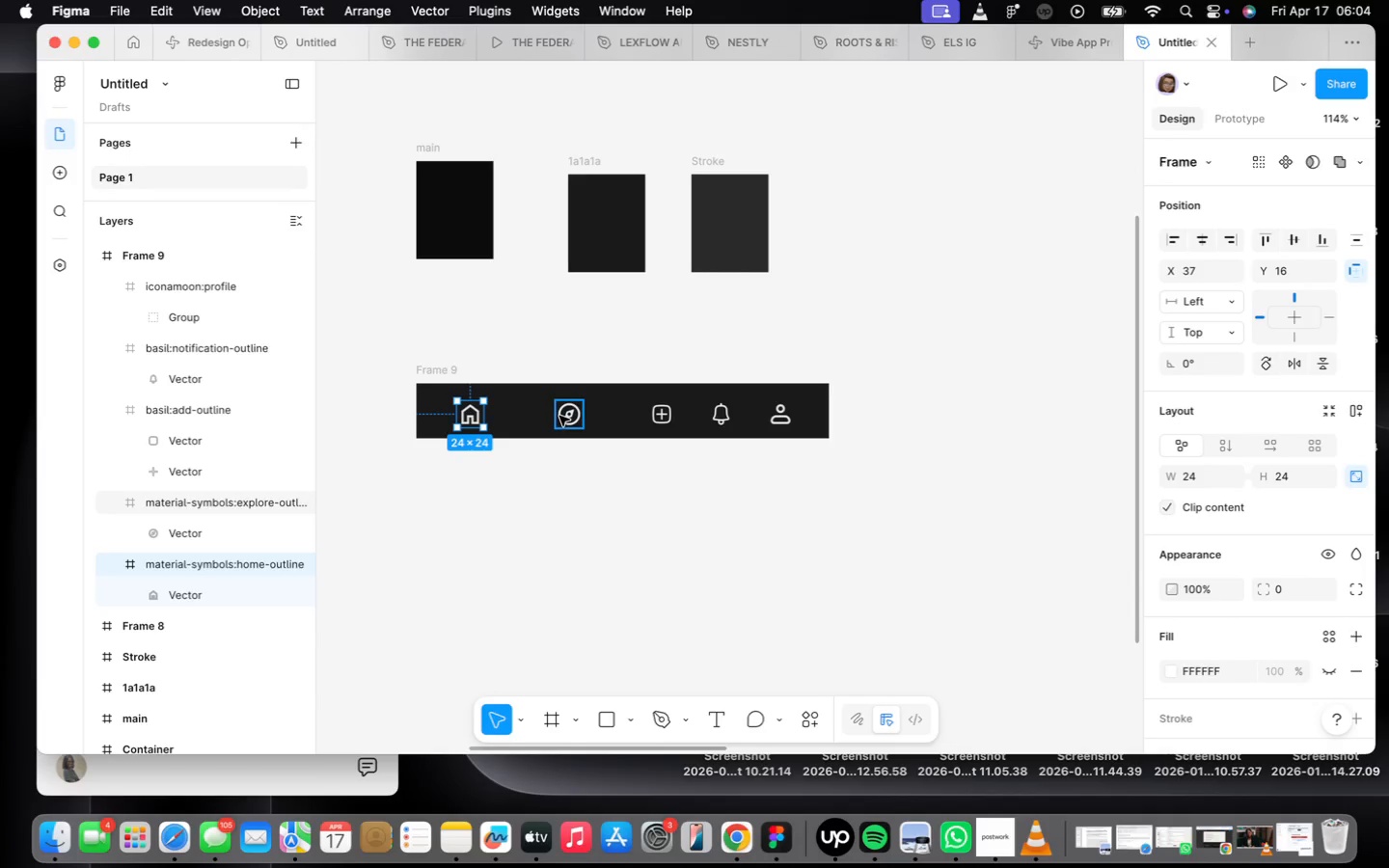 
hold_key(key=ShiftLeft, duration=3.45)
left_click([562, 417])
 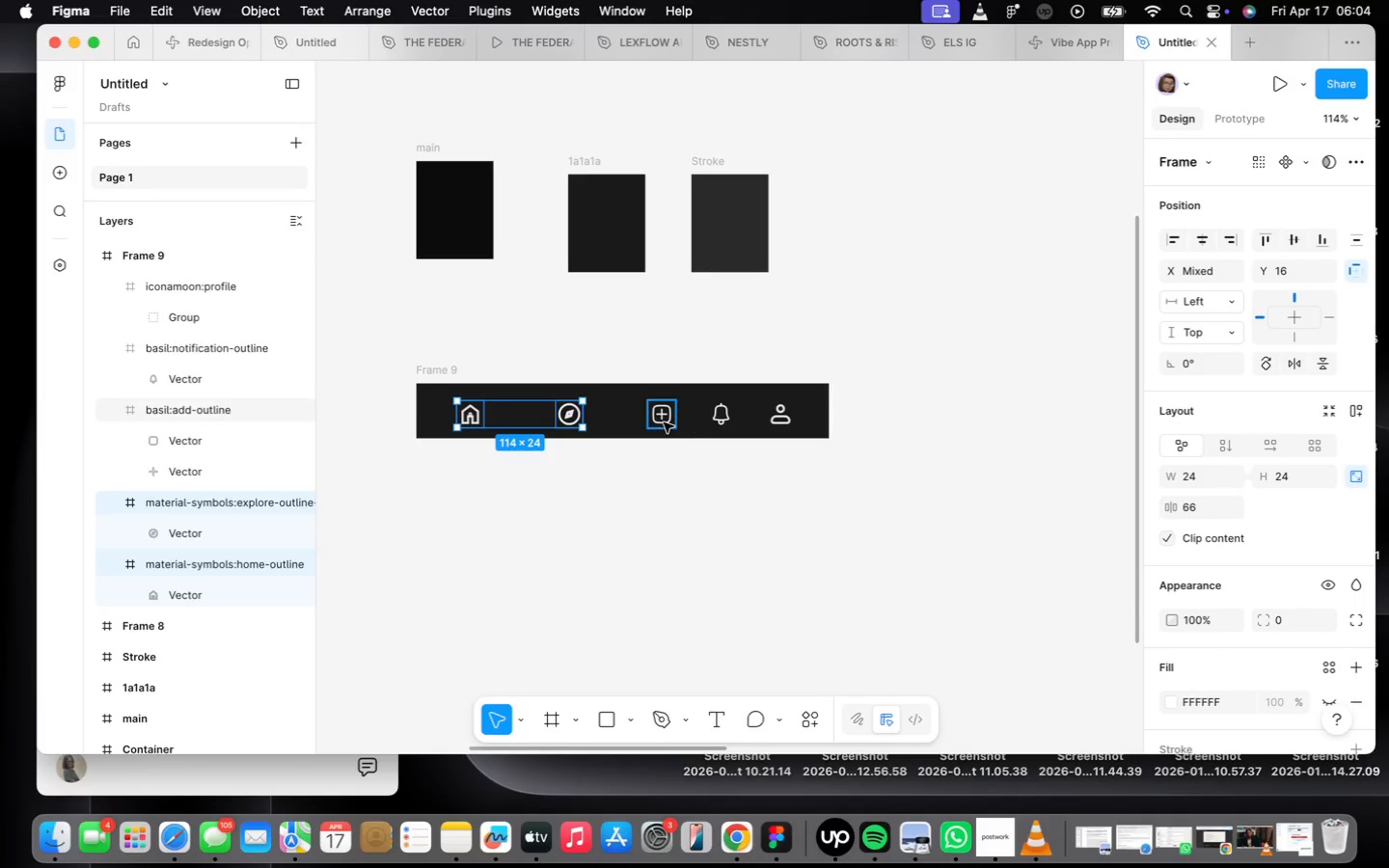 
left_click([665, 422])
 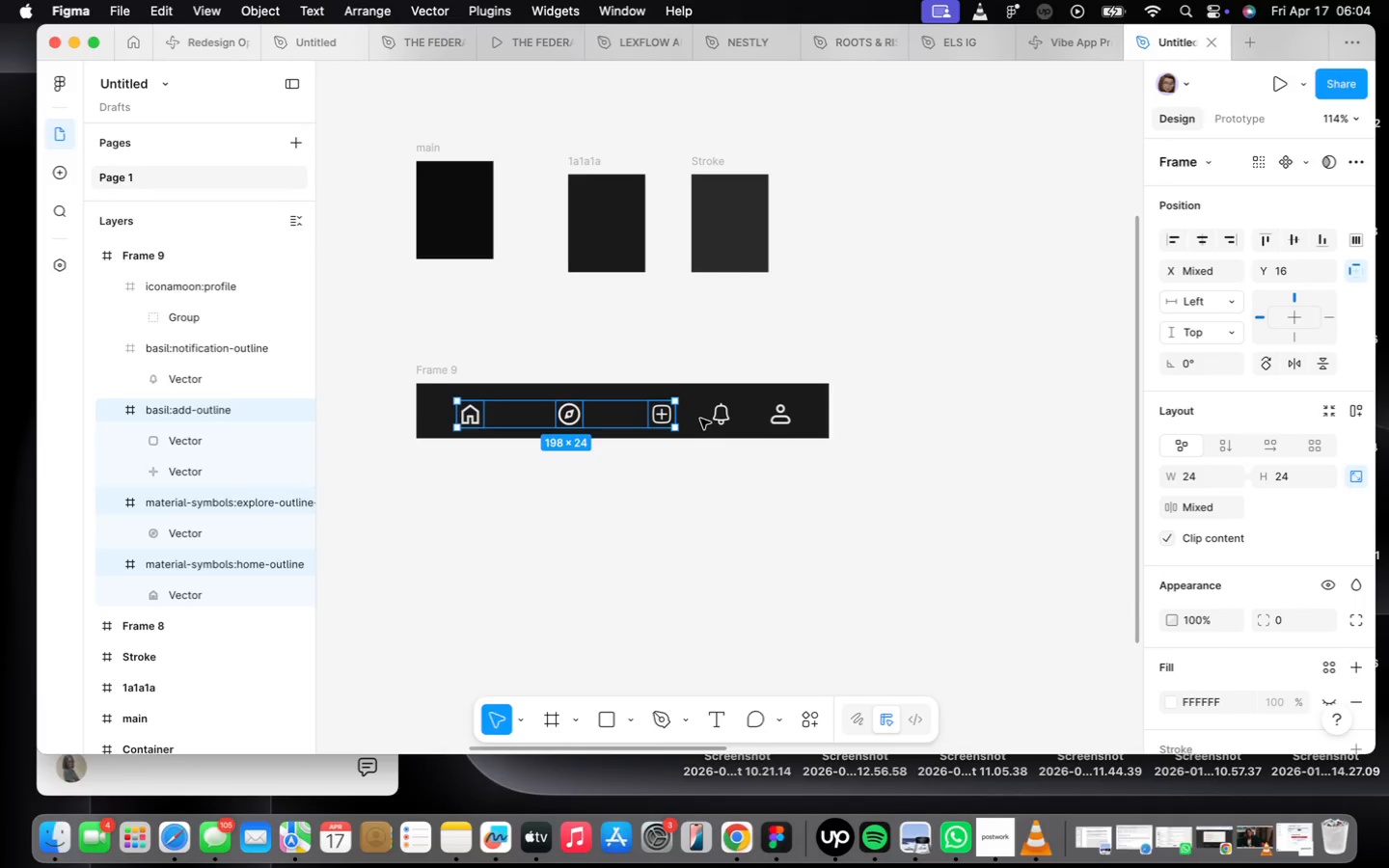 
left_click([710, 418])
 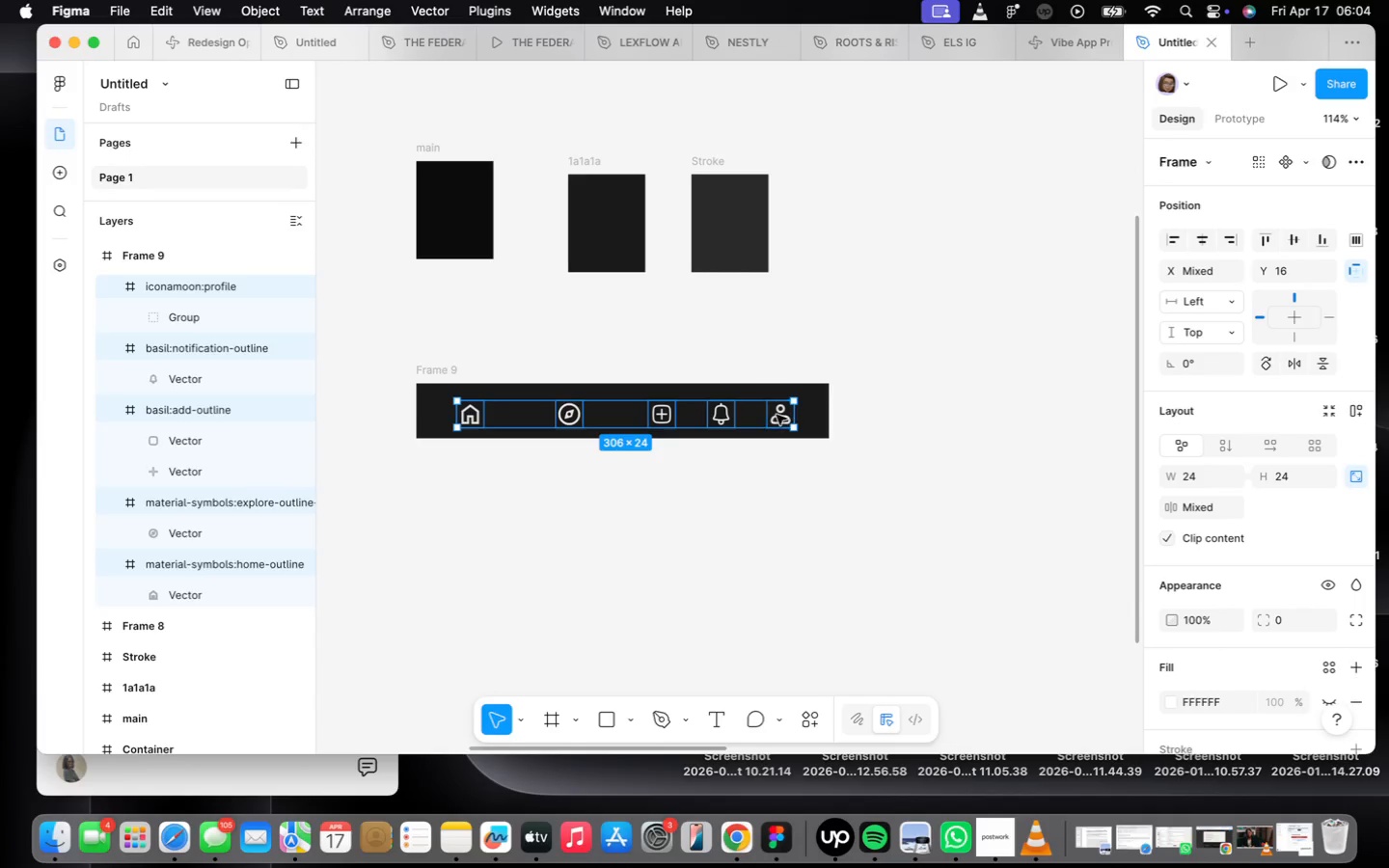 
key(Shift+ShiftLeft)
 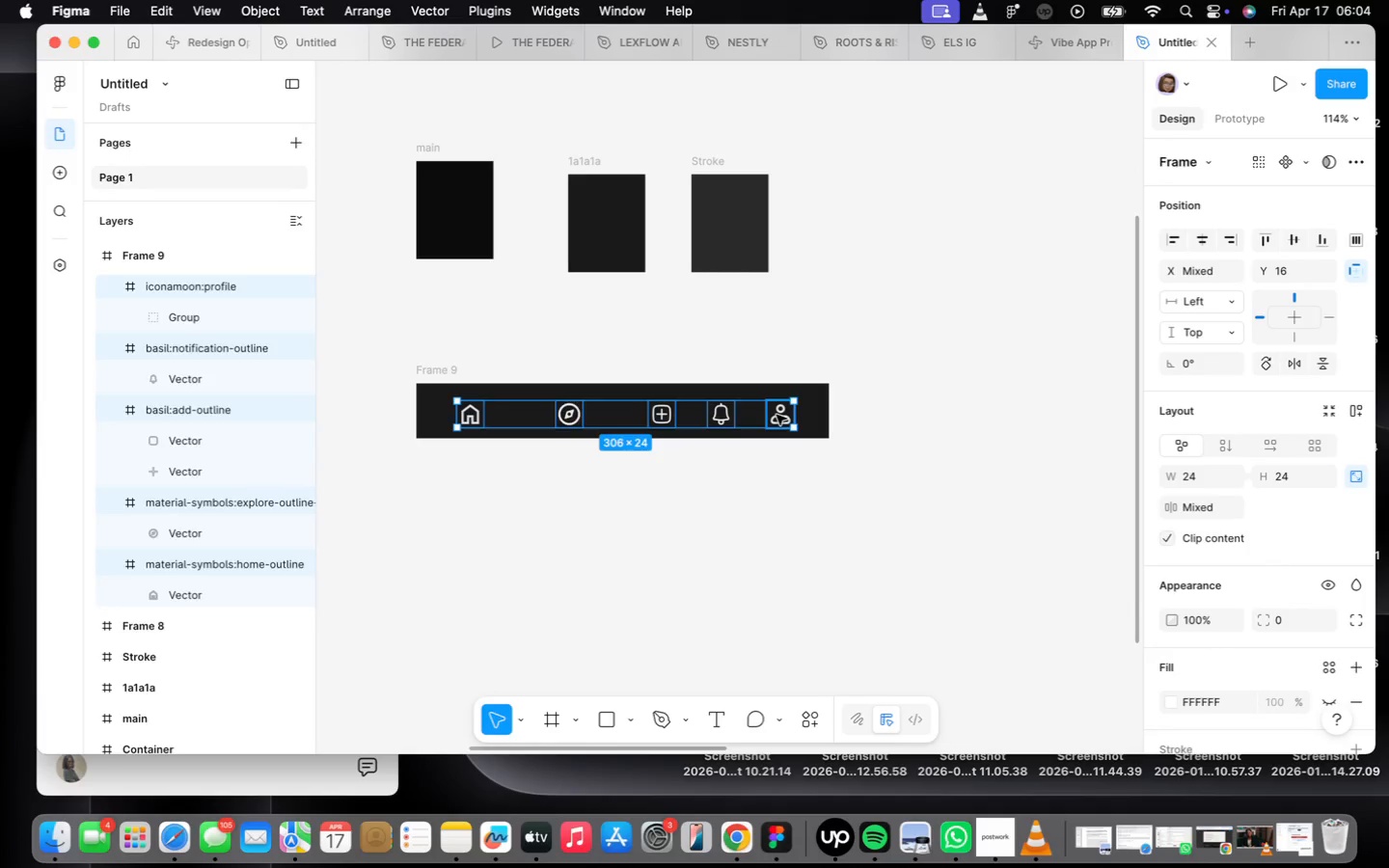 
key(Shift+A)
 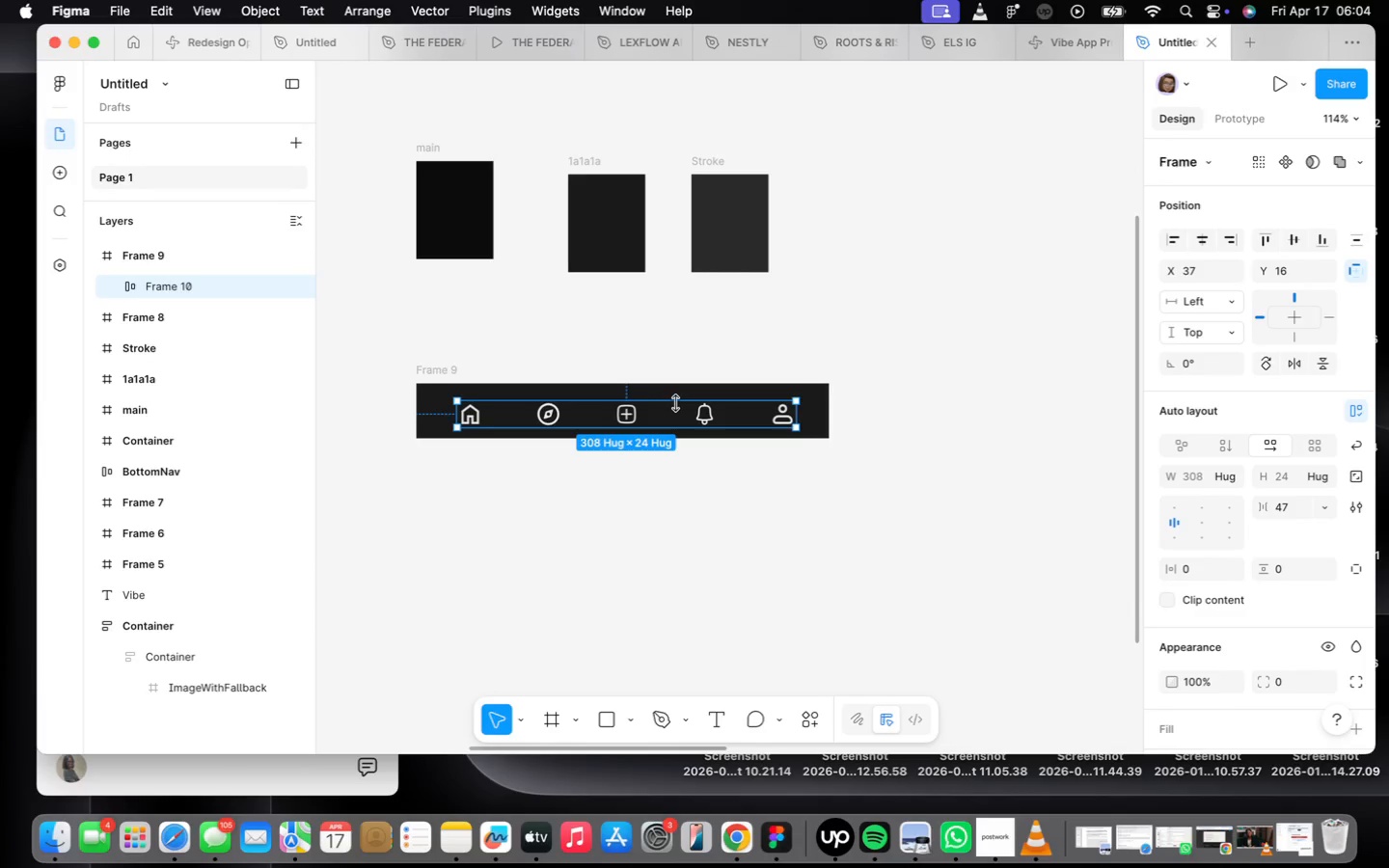 
left_click_drag(start_coordinate=[674, 410], to_coordinate=[674, 403])
 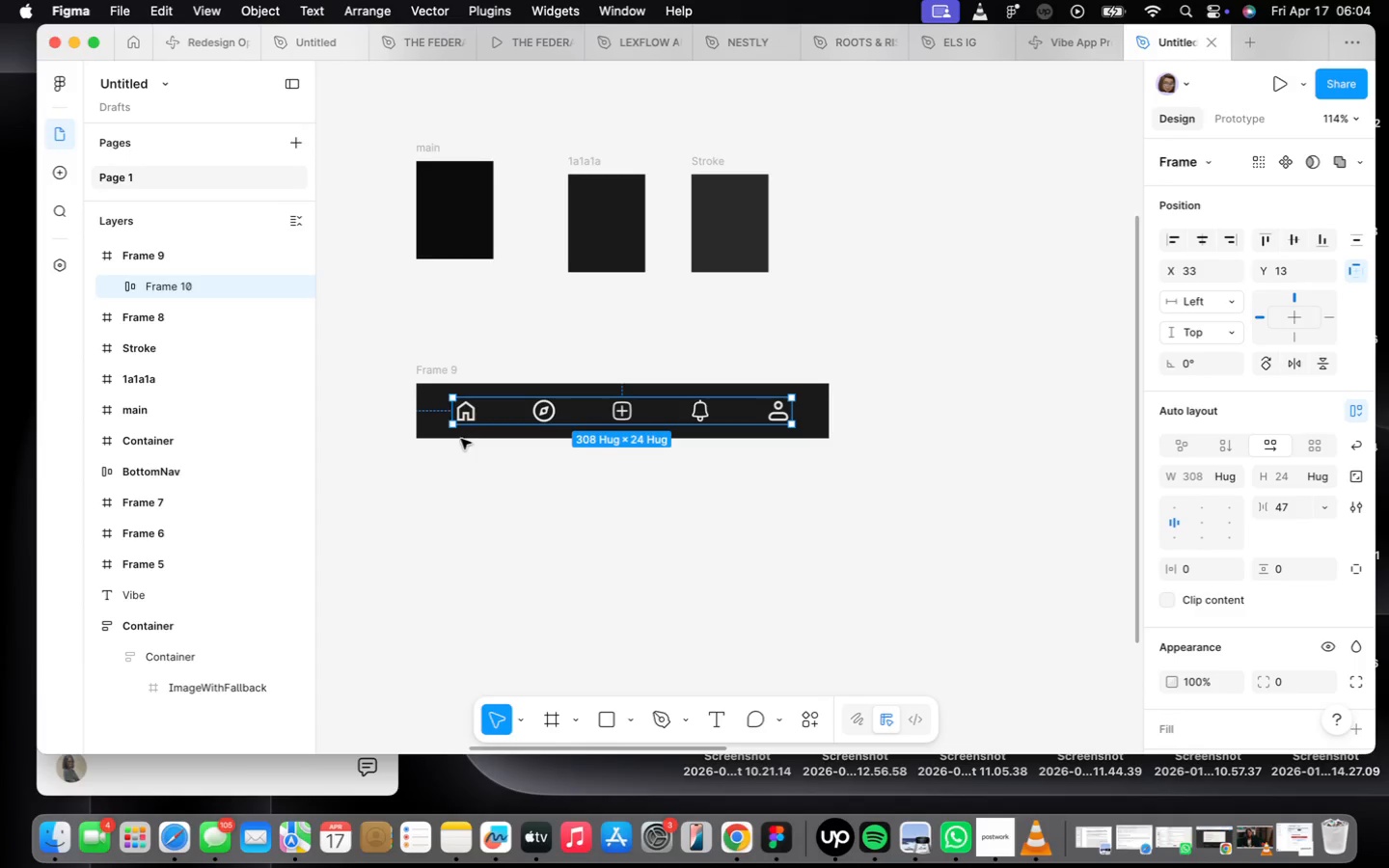 
scroll: coordinate [443, 443], scroll_direction: down, amount: 16.0
 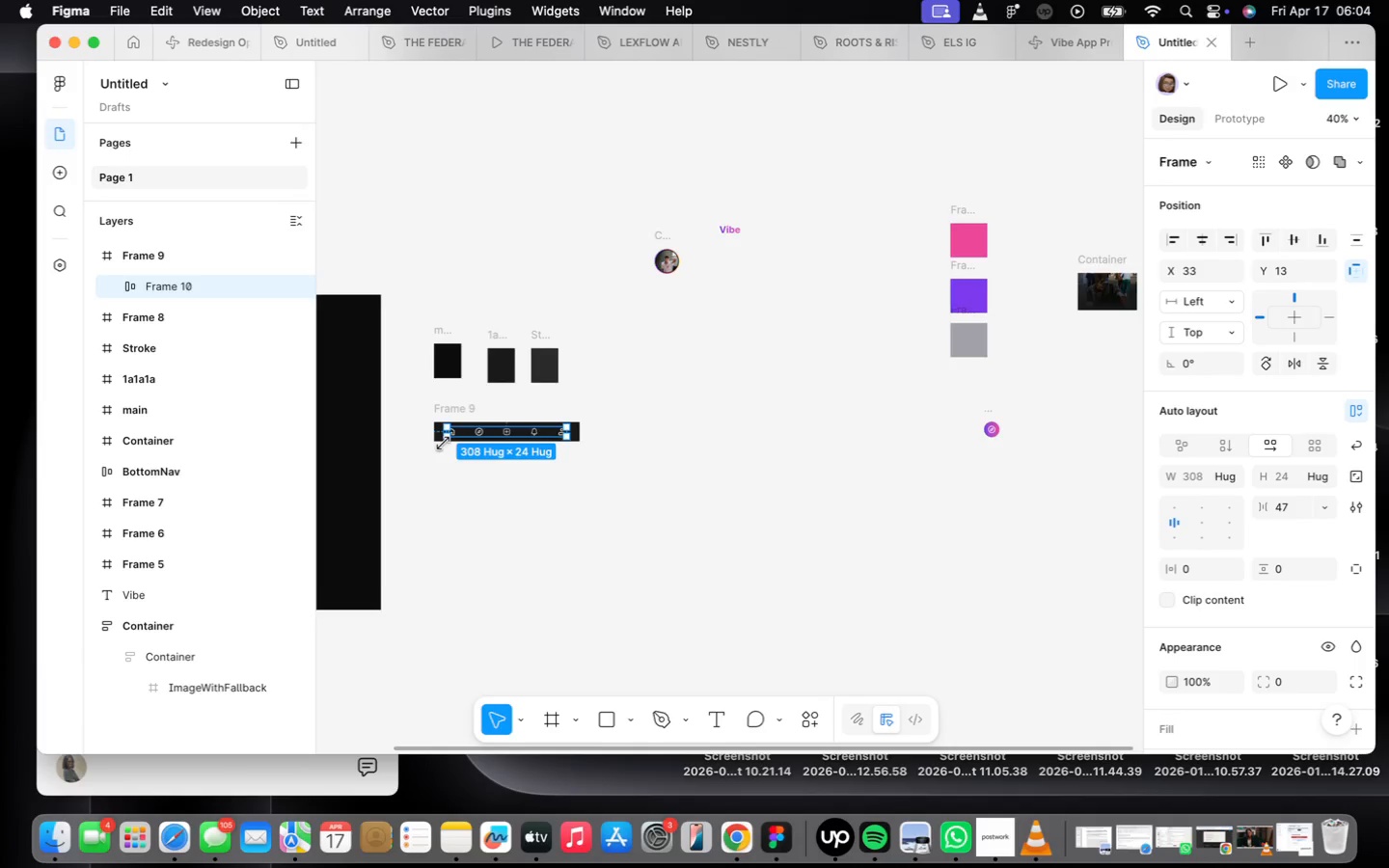 
scroll: coordinate [444, 440], scroll_direction: up, amount: 6.0
 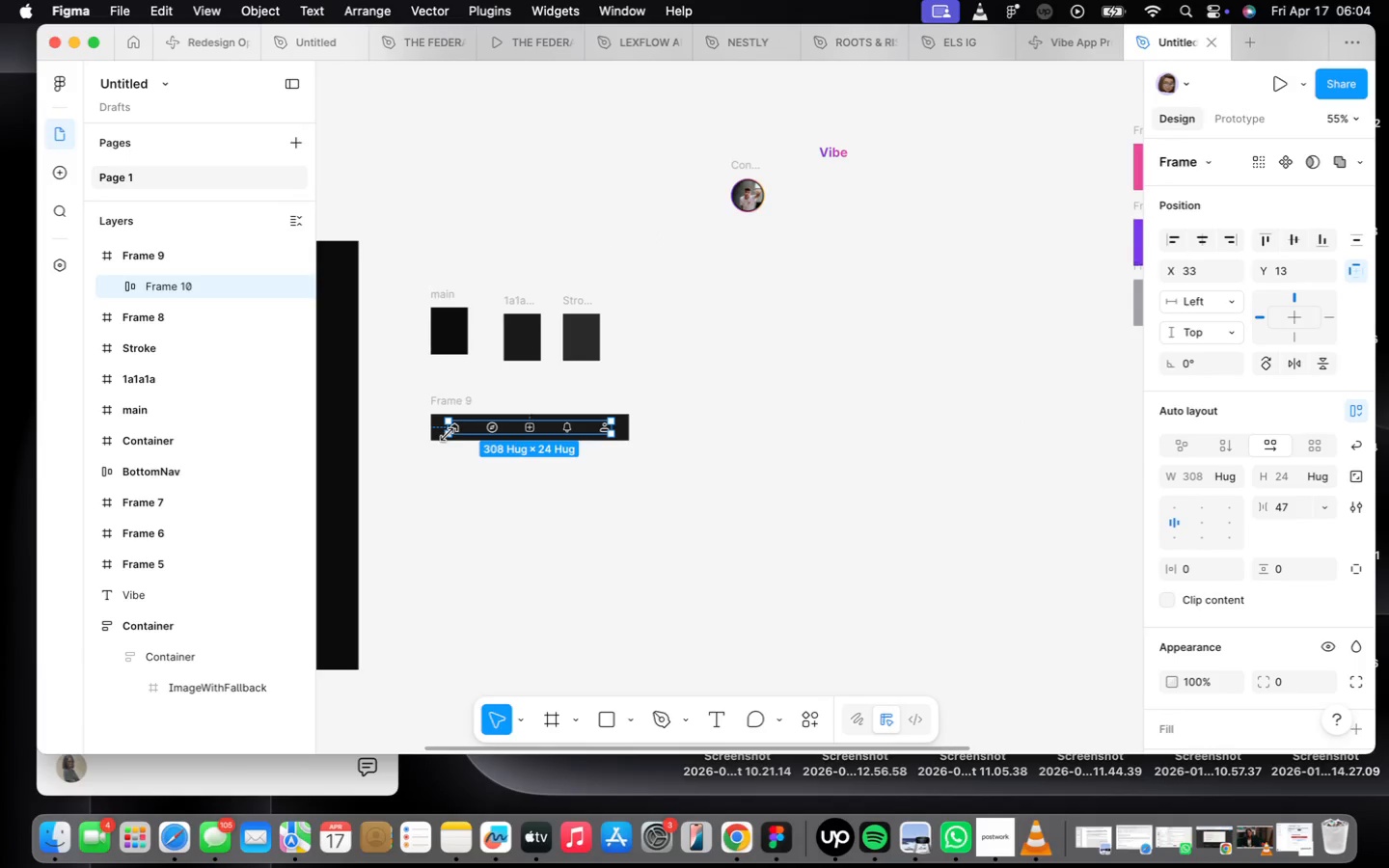 
scroll: coordinate [588, 477], scroll_direction: down, amount: 5.0
 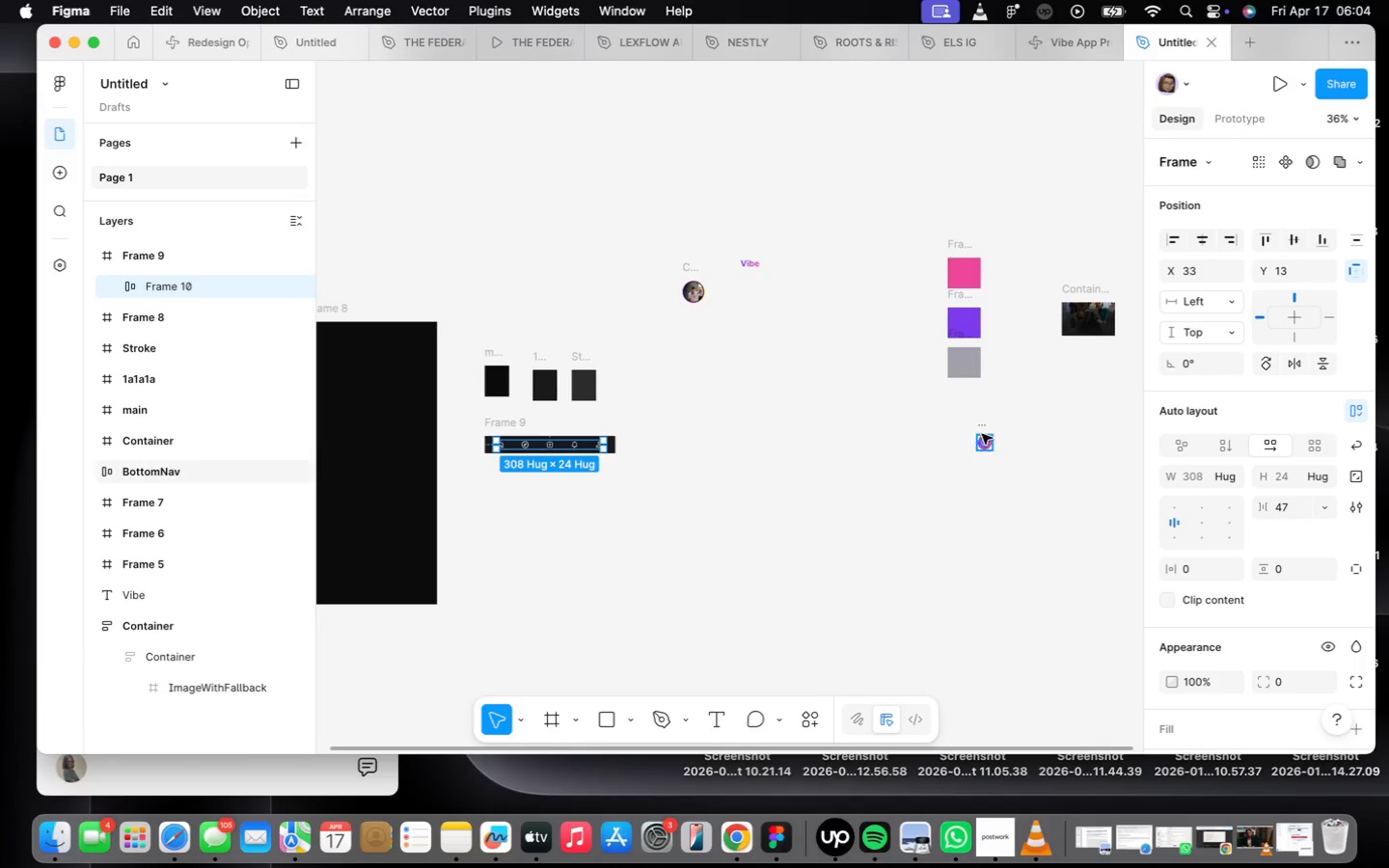 
left_click_drag(start_coordinate=[983, 425], to_coordinate=[507, 454])
 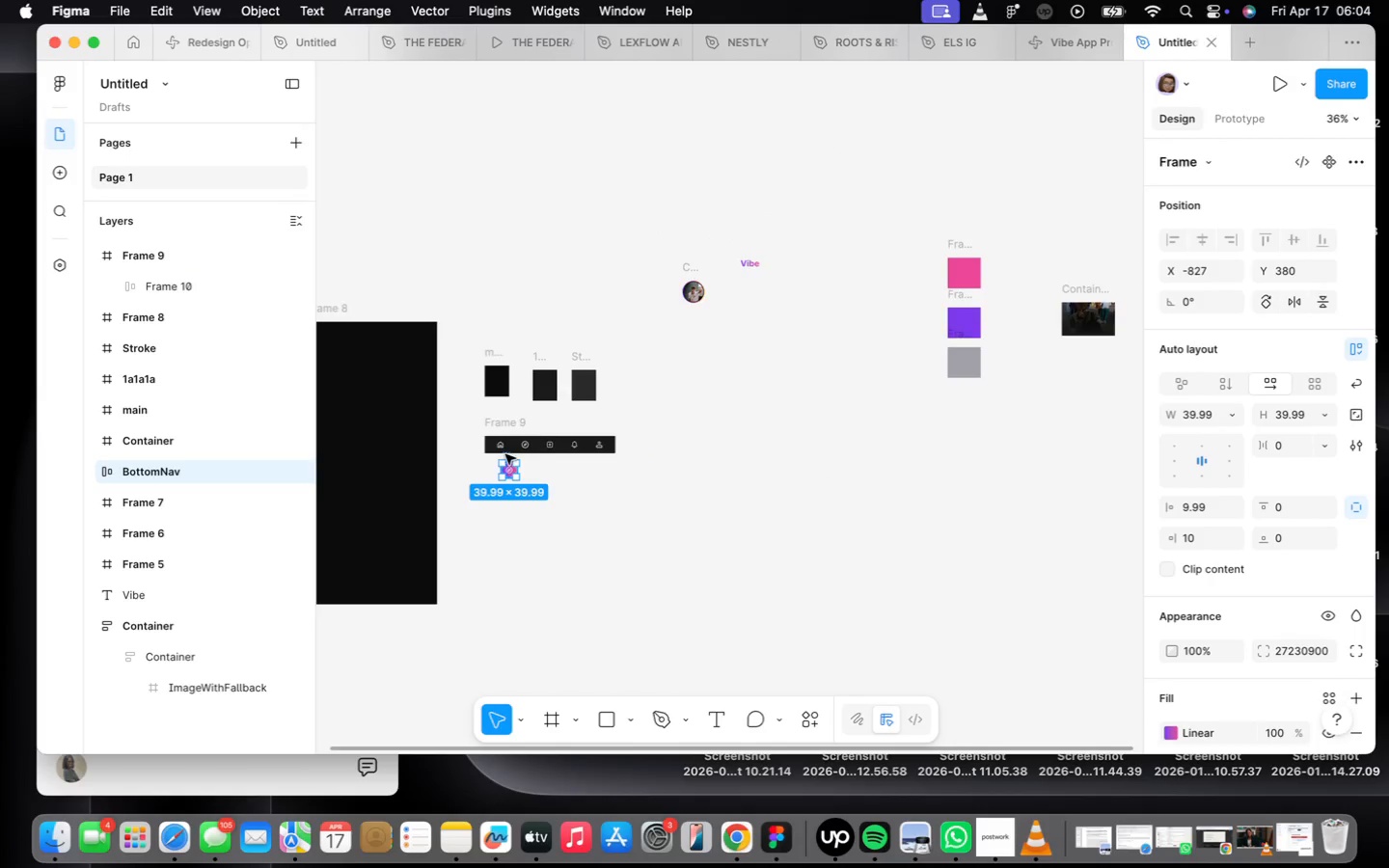 
scroll: coordinate [507, 466], scroll_direction: up, amount: 35.0
 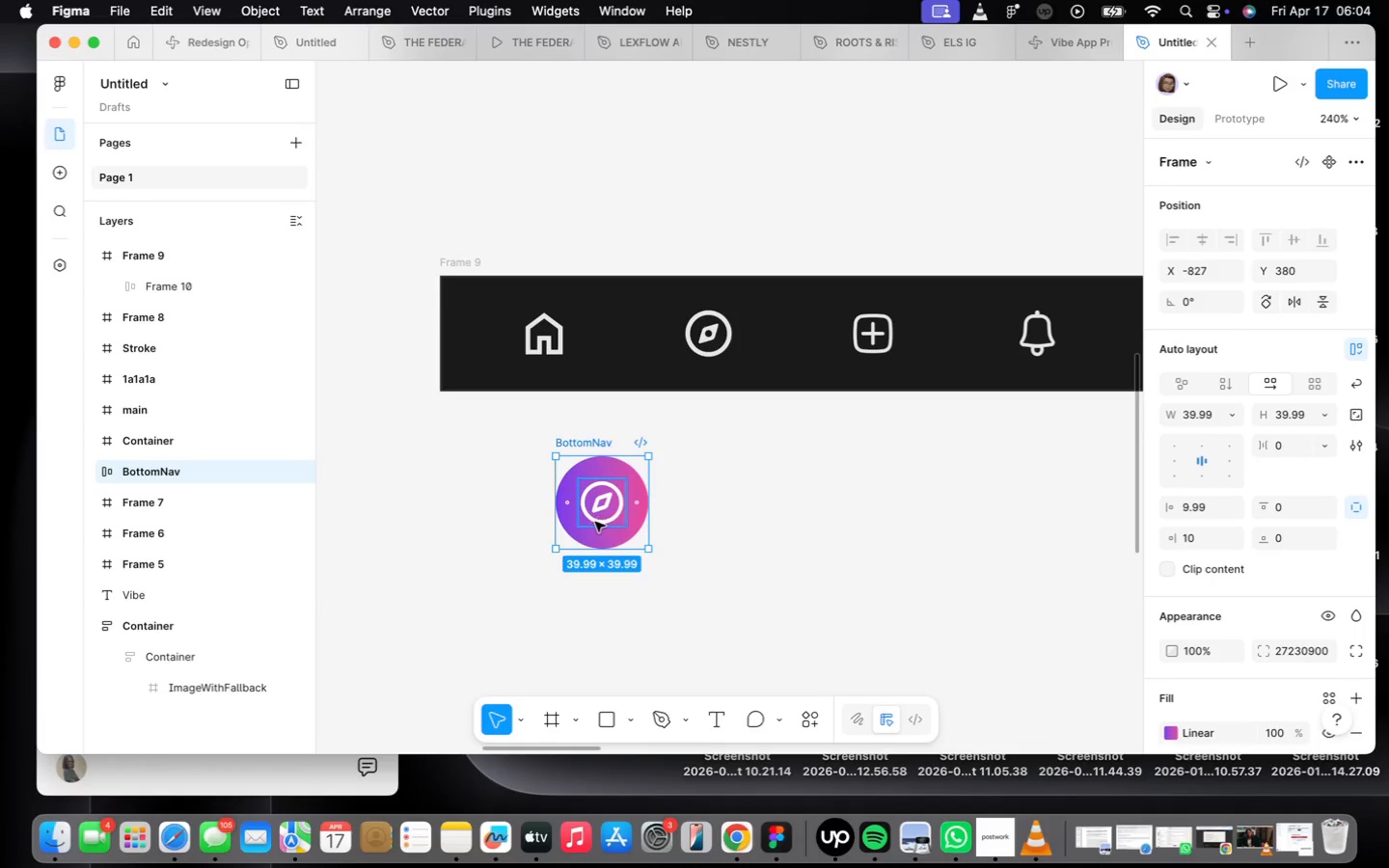 
left_click([603, 510])
 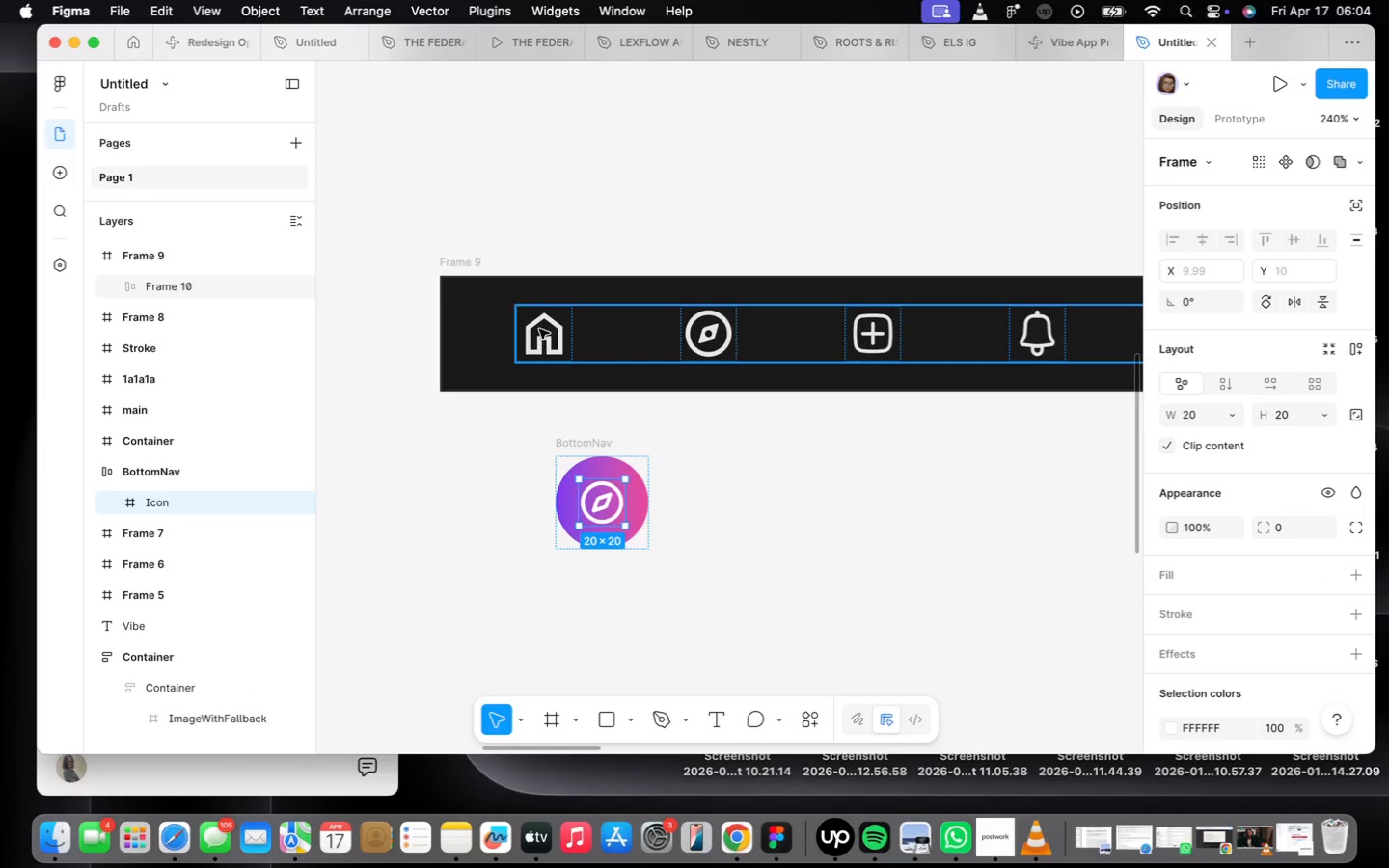 
double_click([542, 341])
 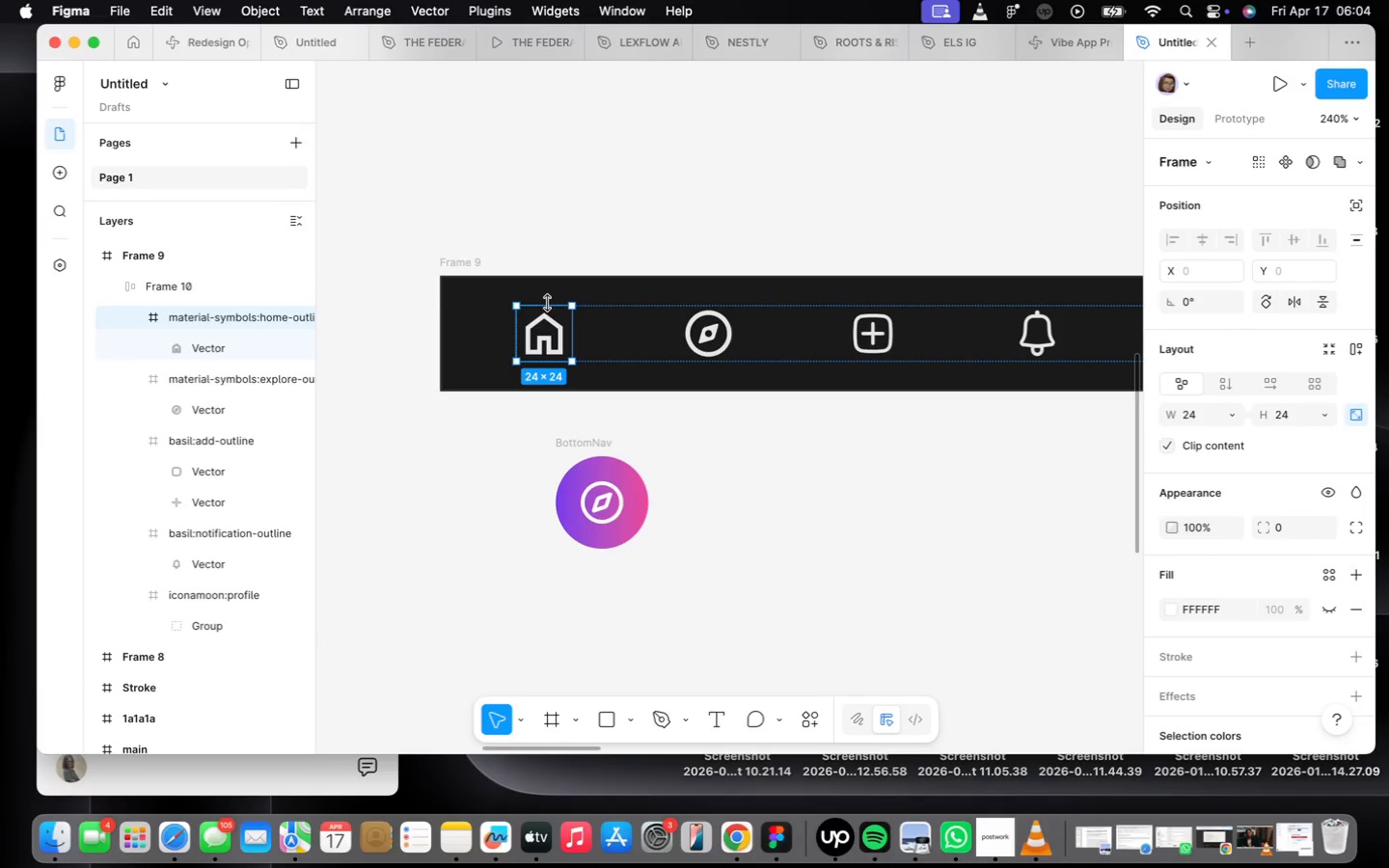 
right_click([536, 337])
 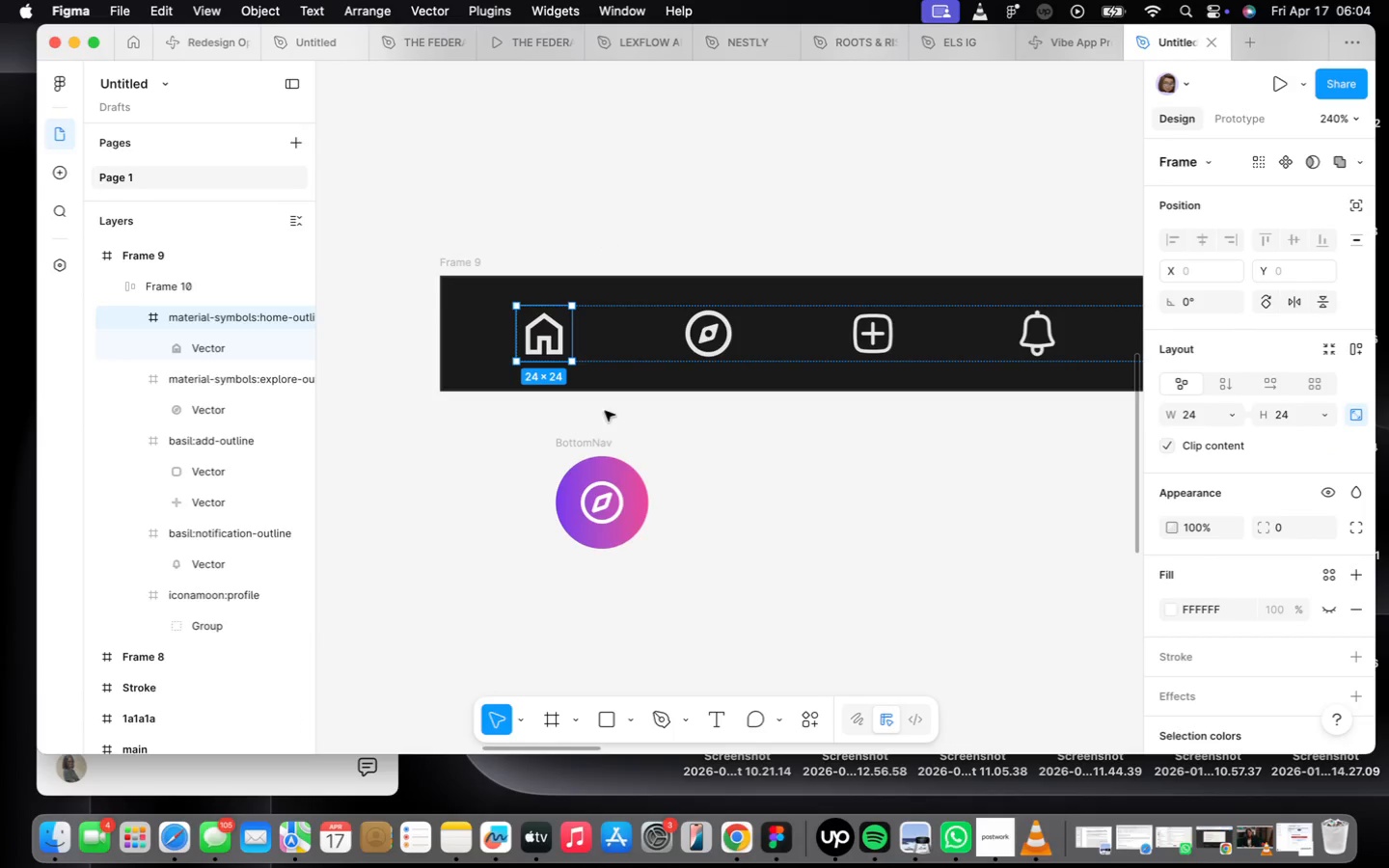 
left_click([573, 449])
 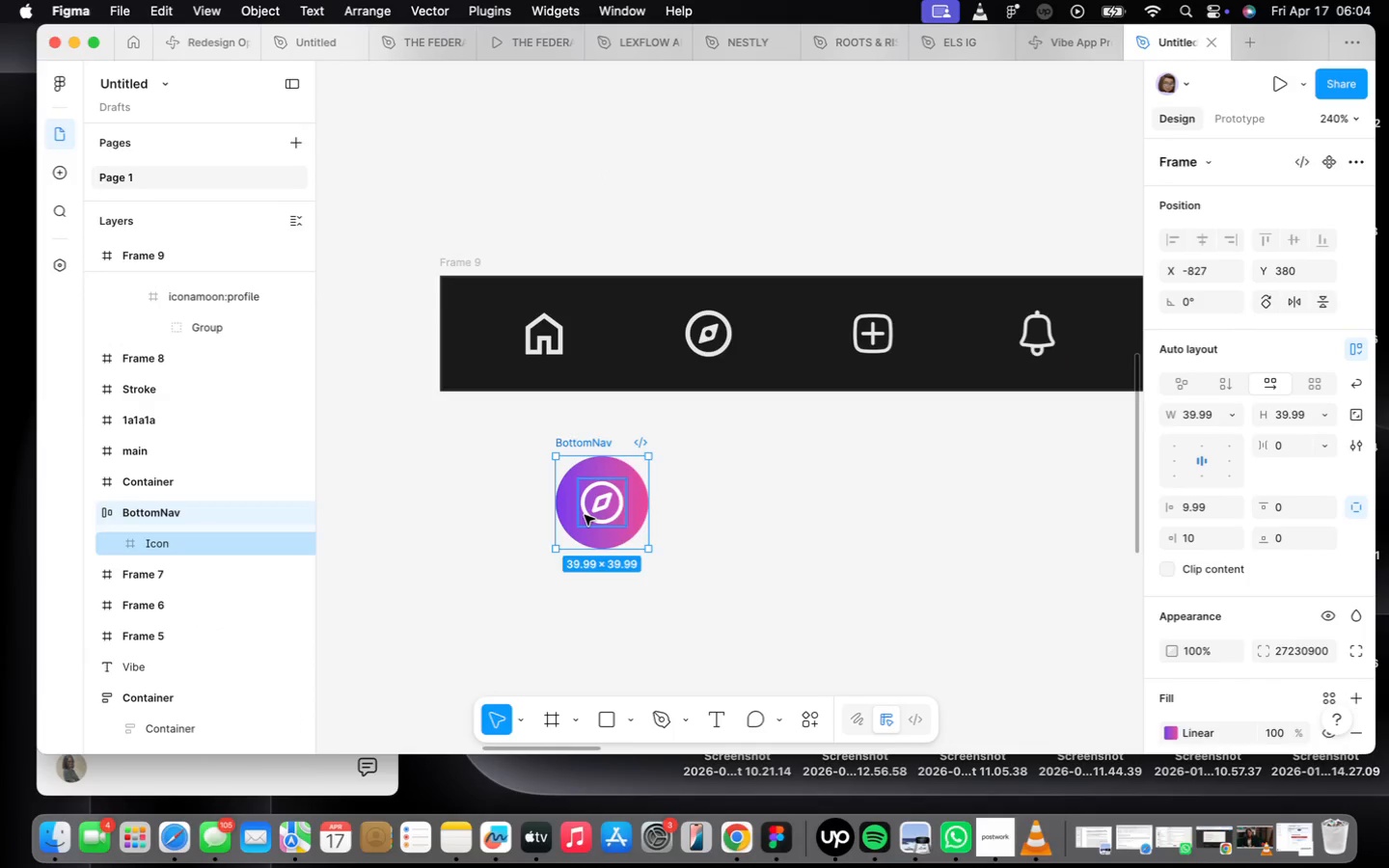 
right_click([586, 515])
 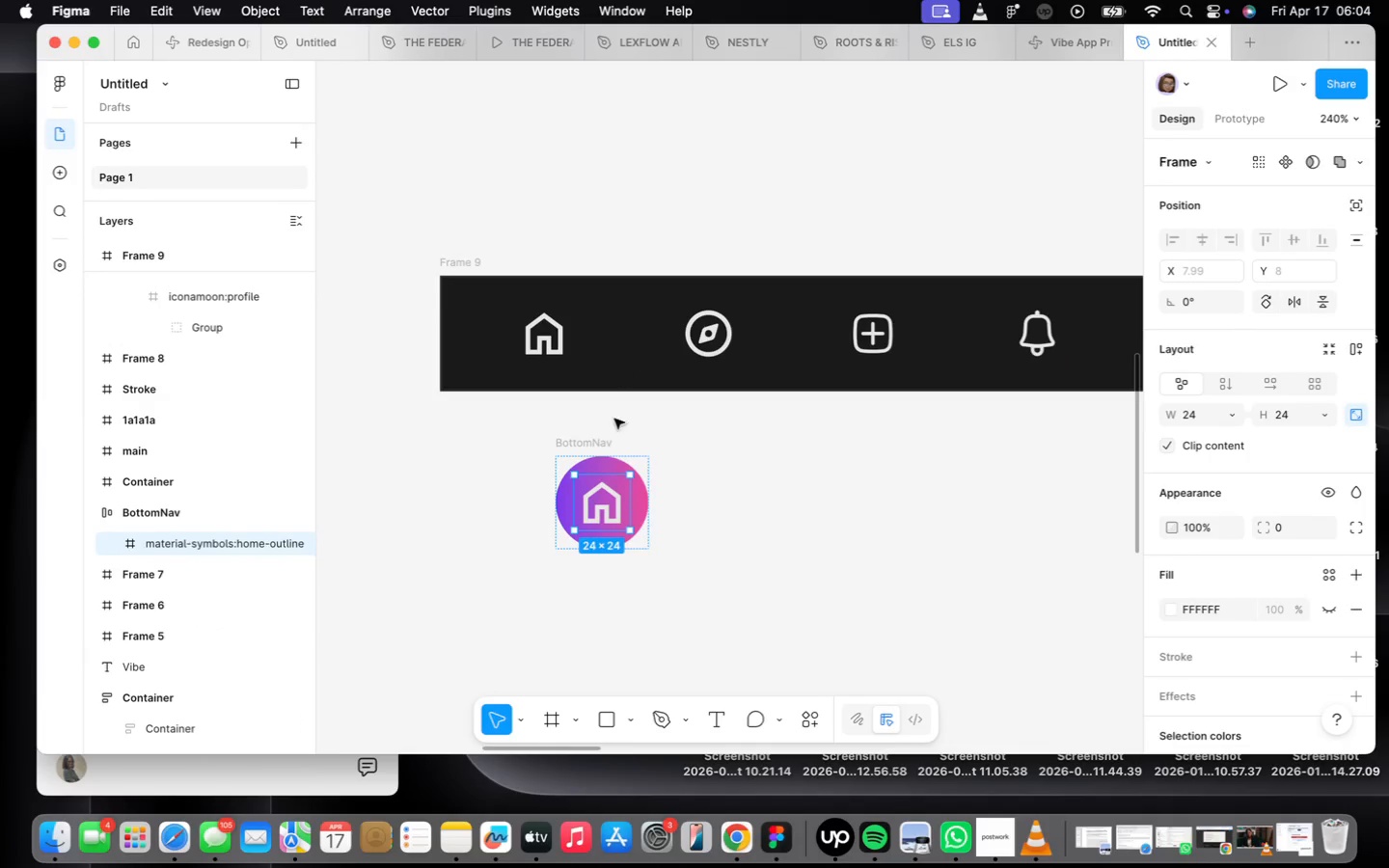 
left_click([581, 444])
 